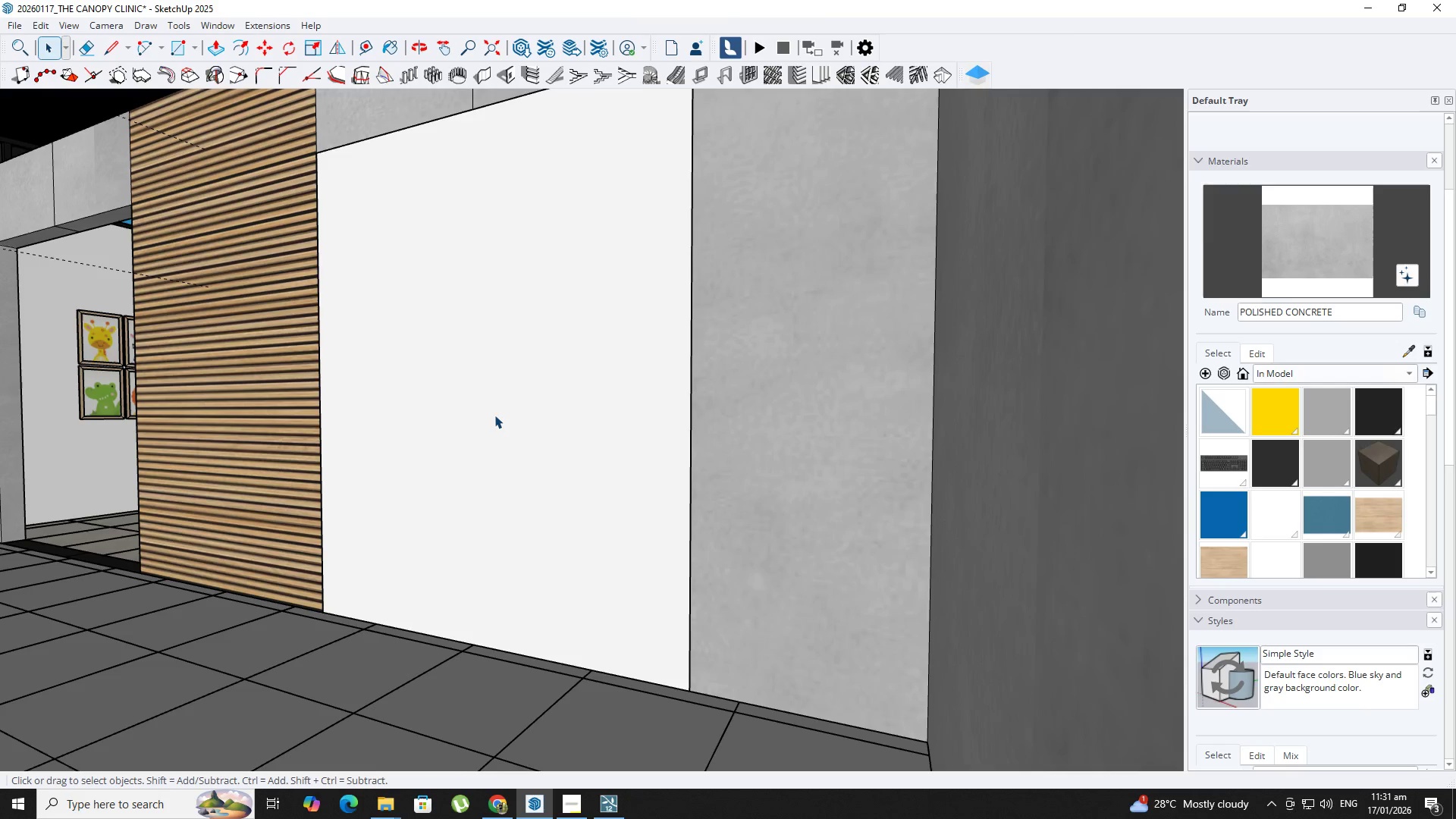 
triple_click([494, 415])
 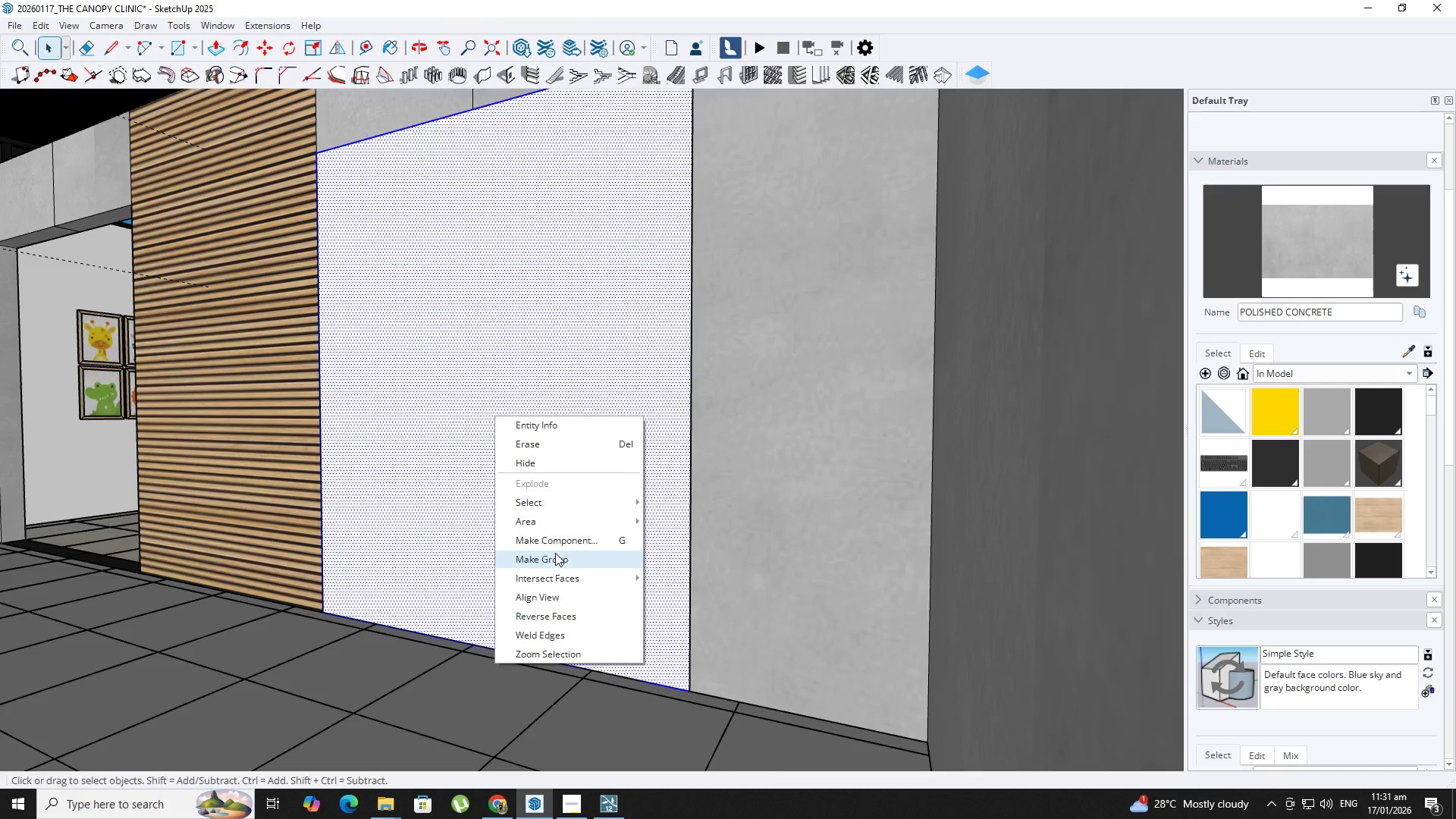 
double_click([476, 483])
 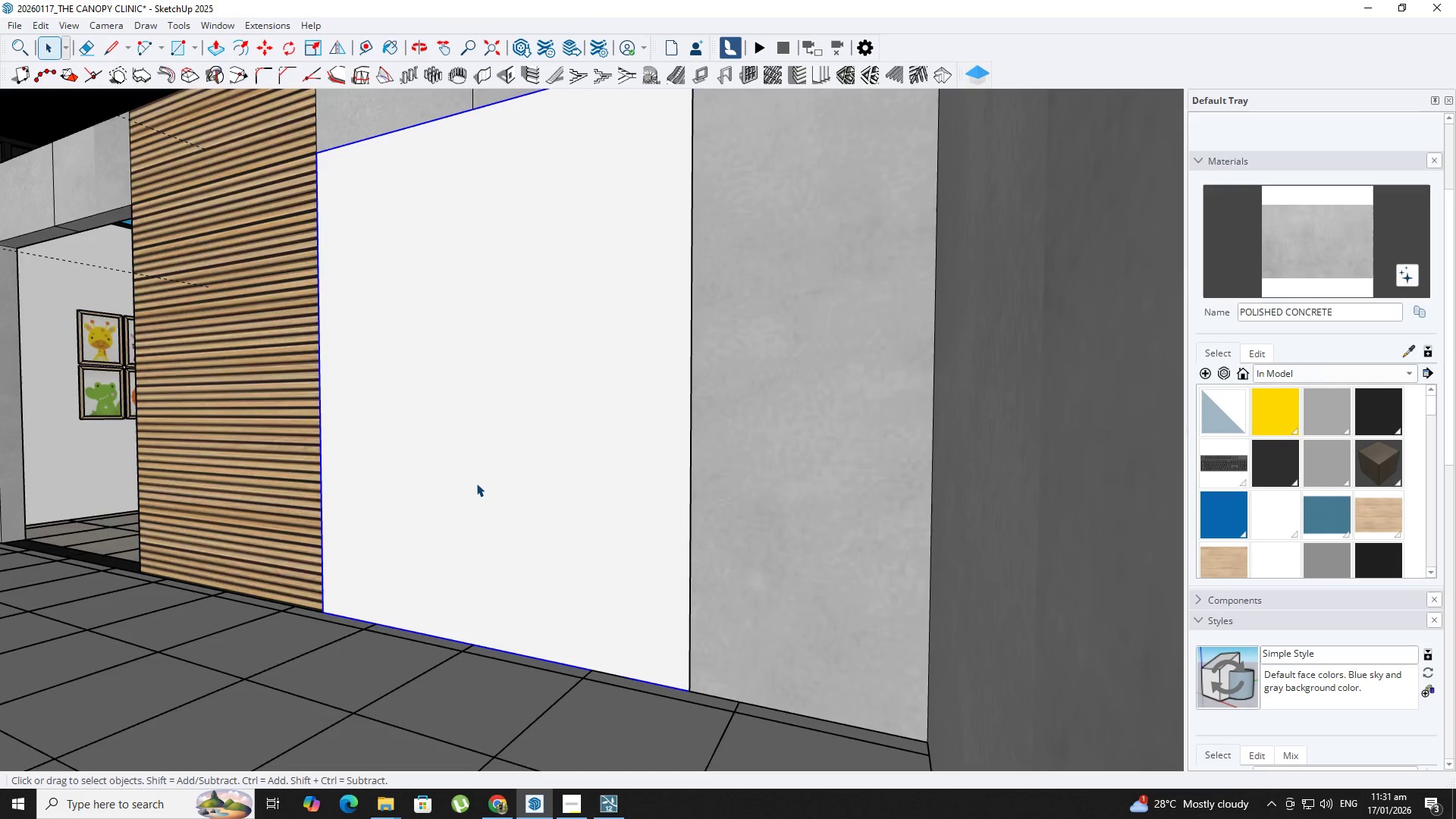 
triple_click([476, 483])
 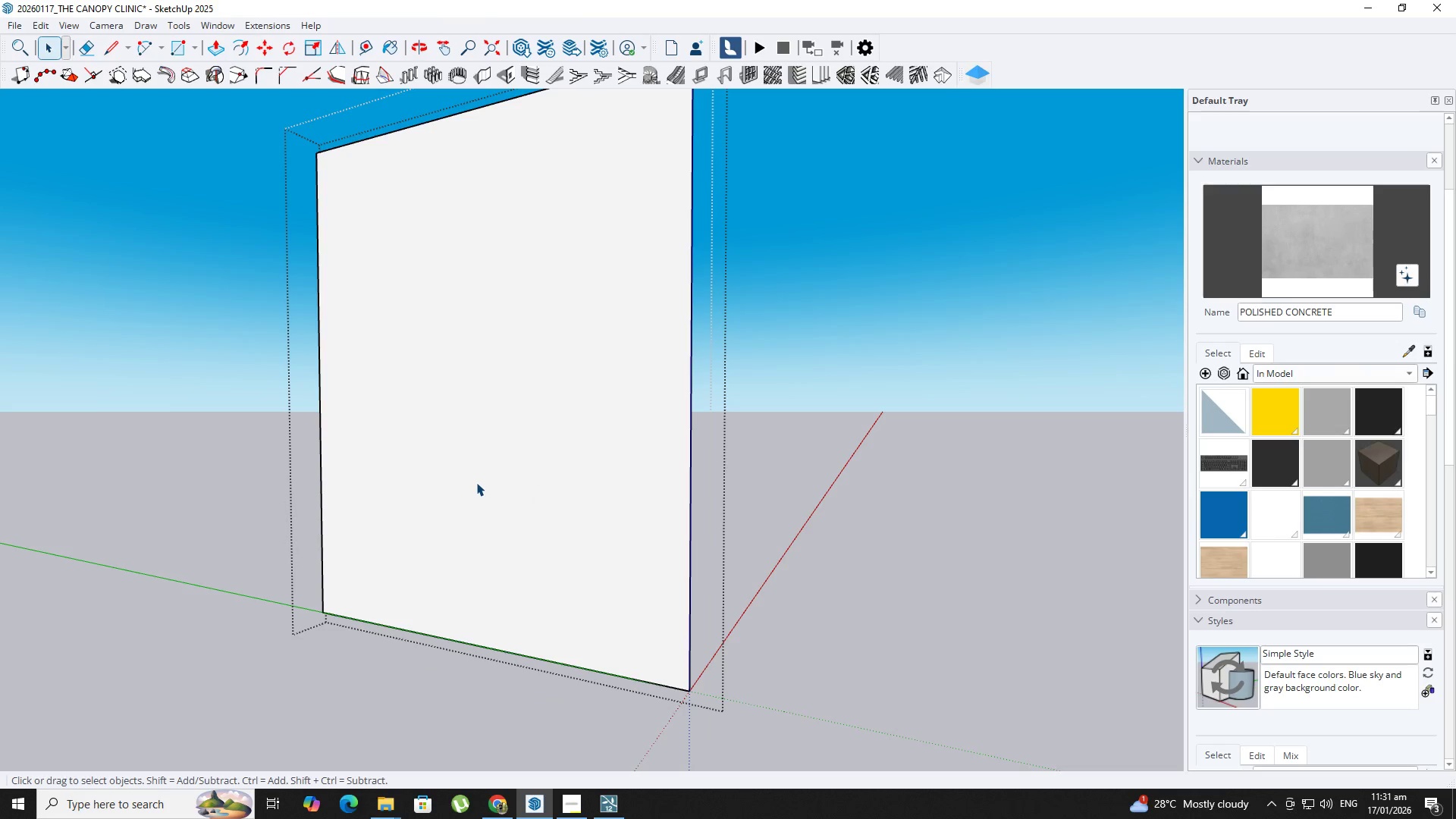 
triple_click([476, 482])
 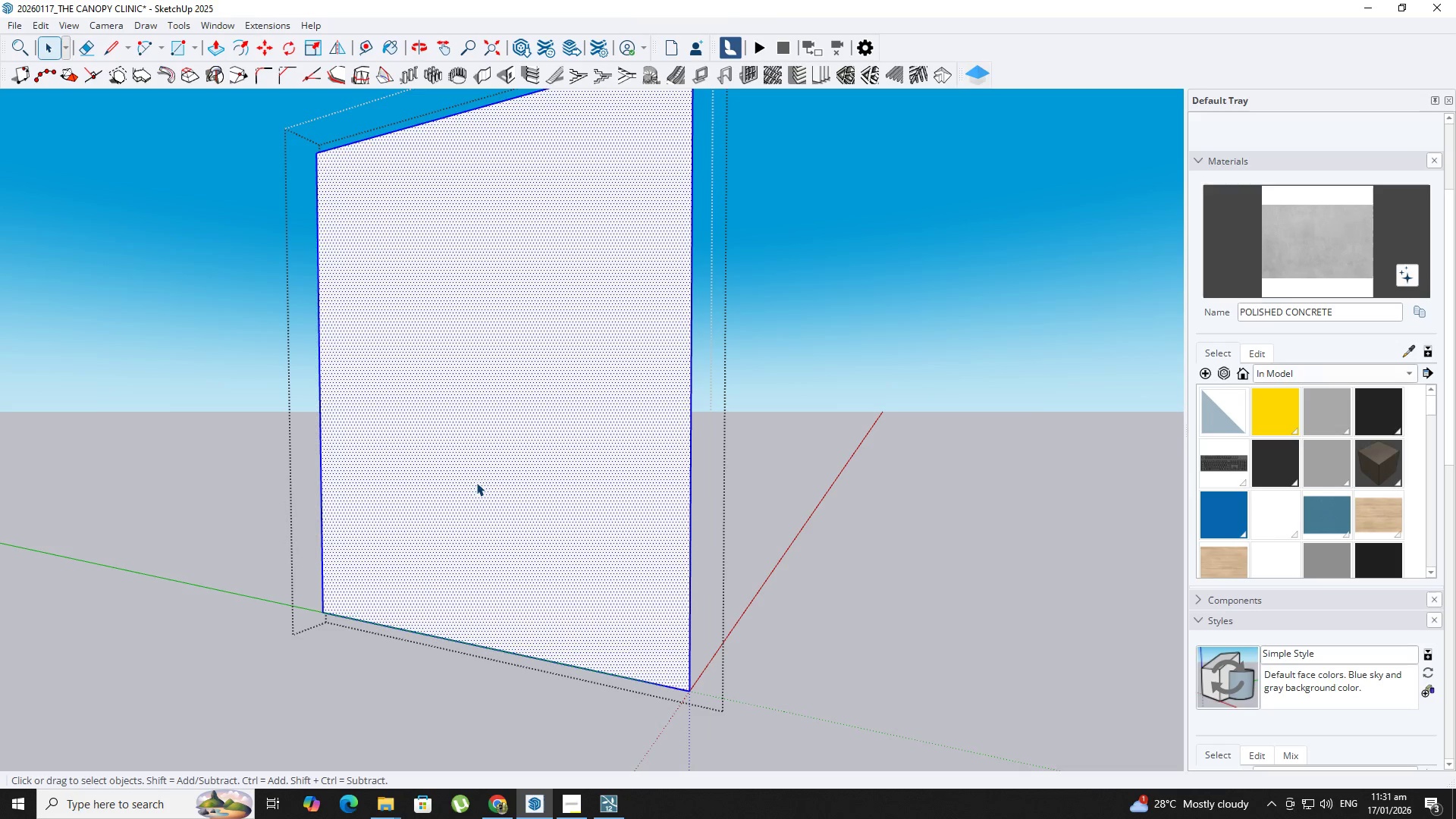 
right_click([476, 483])
 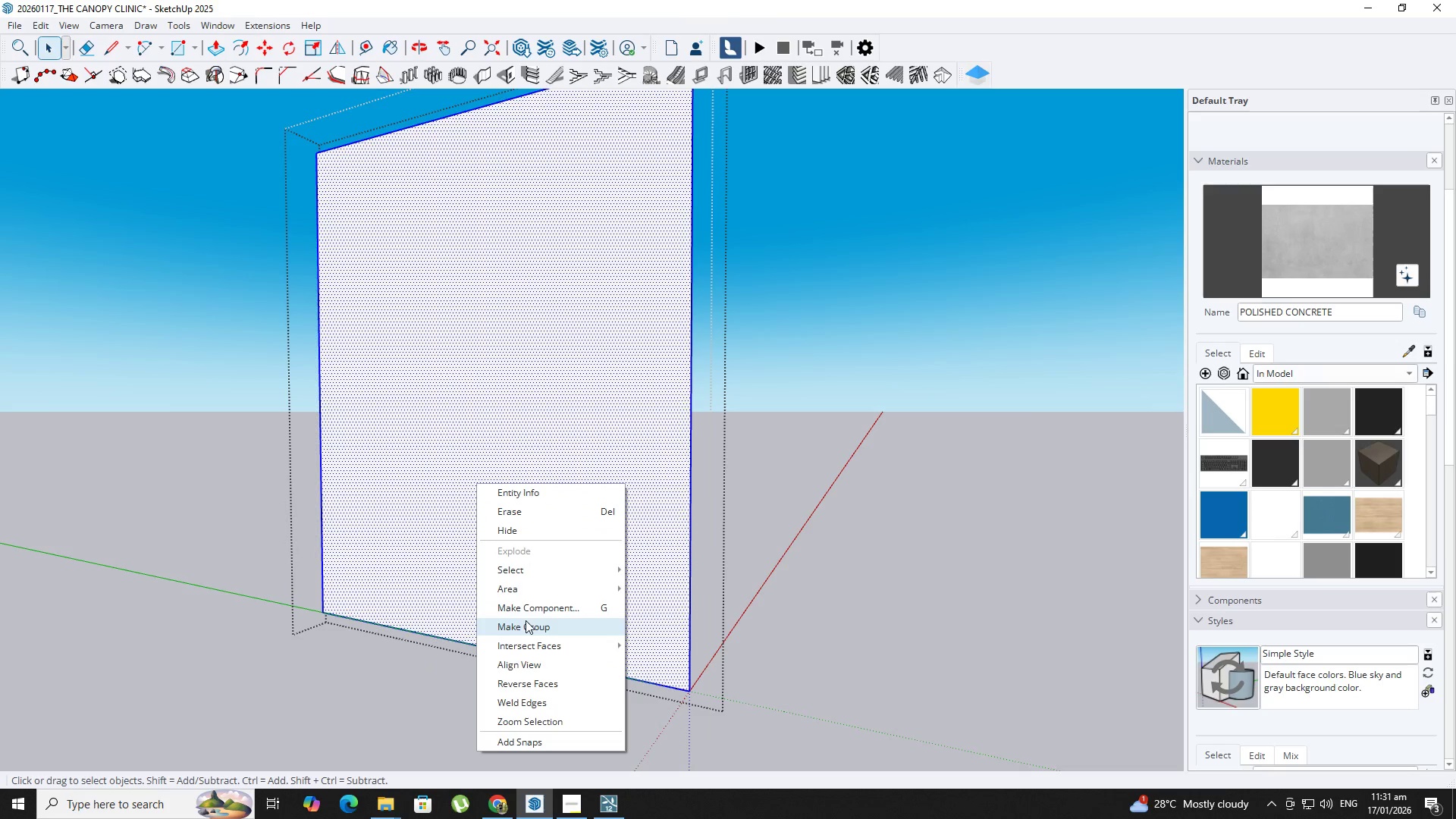 
left_click([526, 614])
 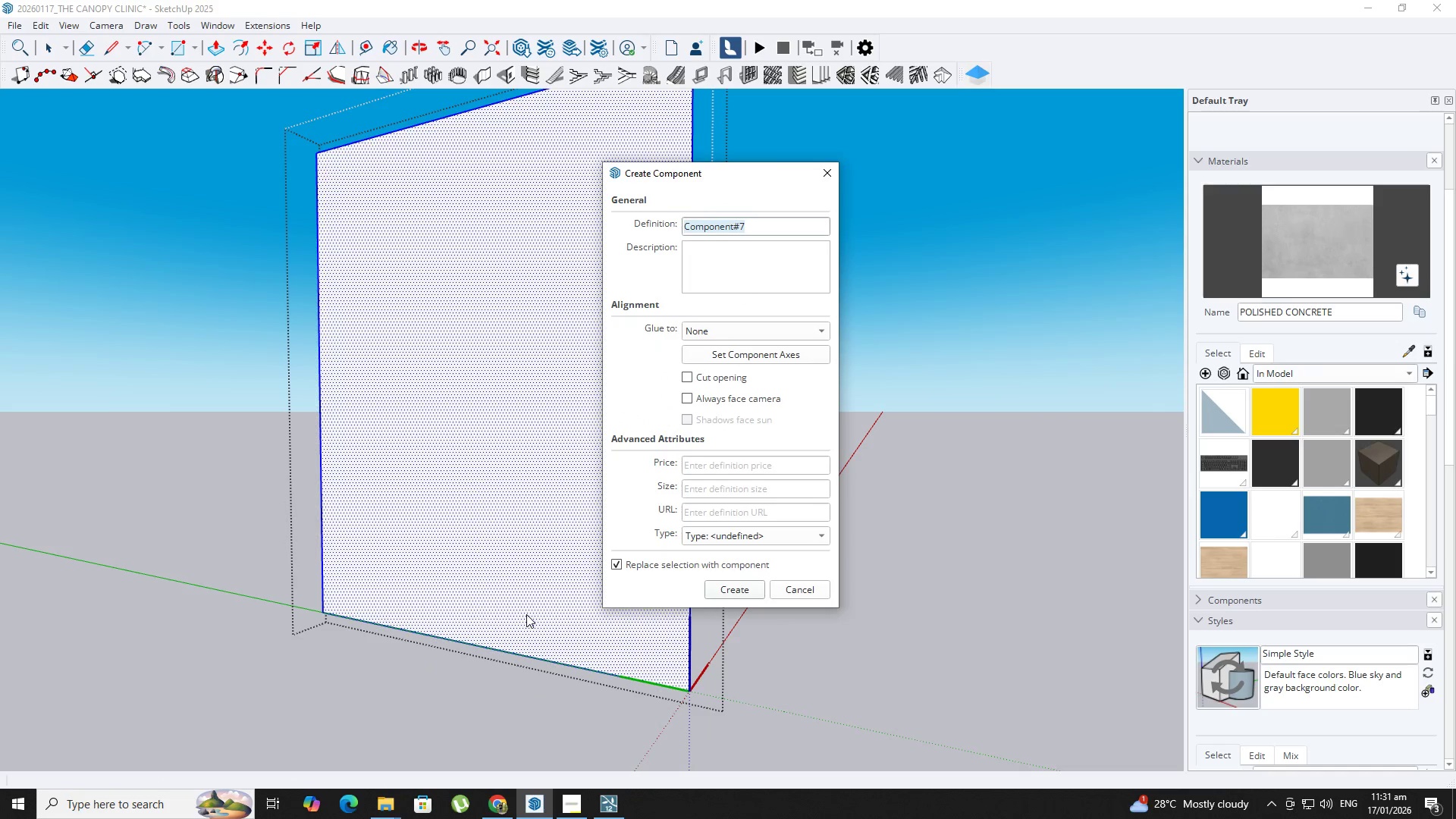 
type(exam room doors)
 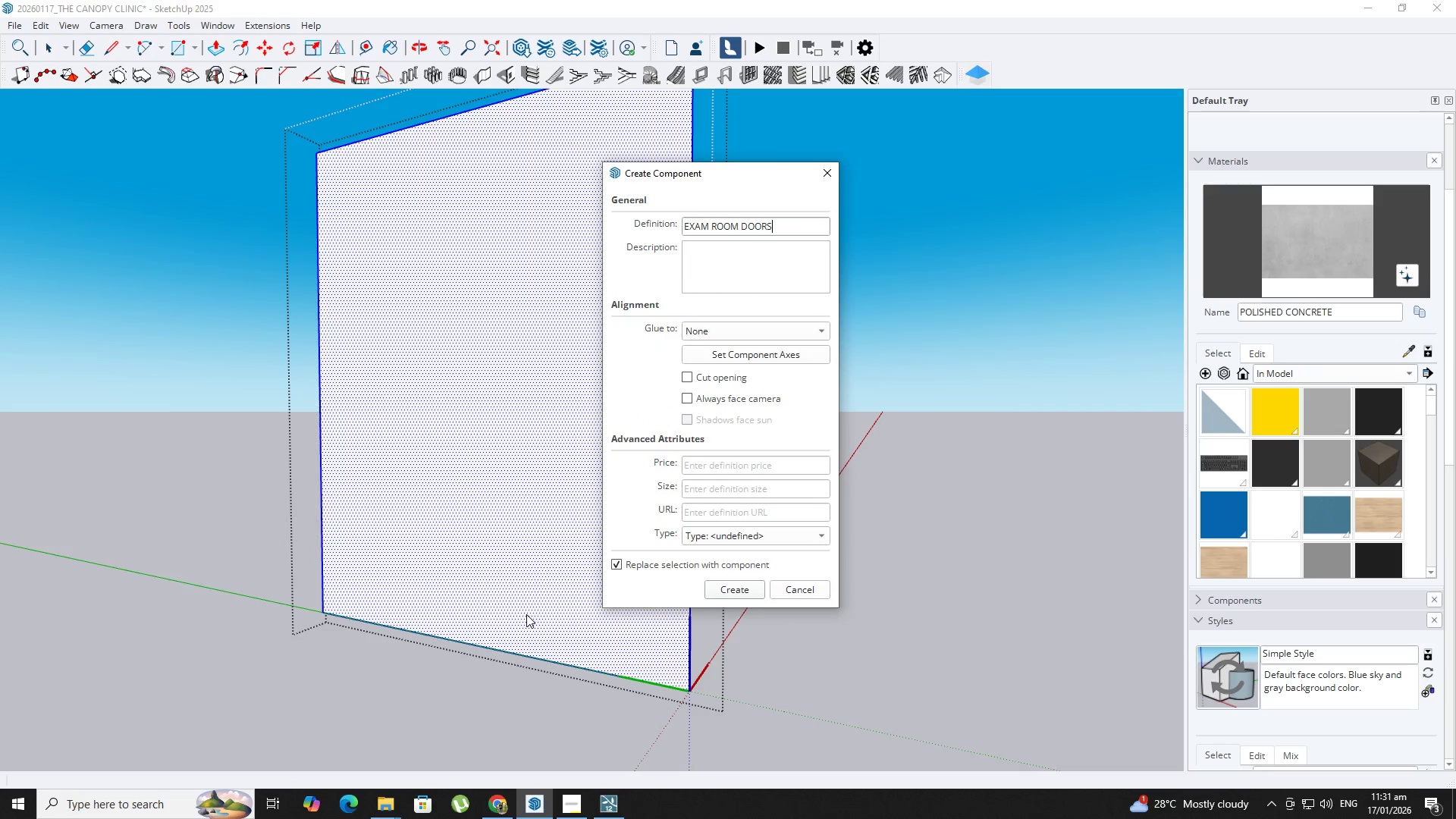 
key(Enter)
 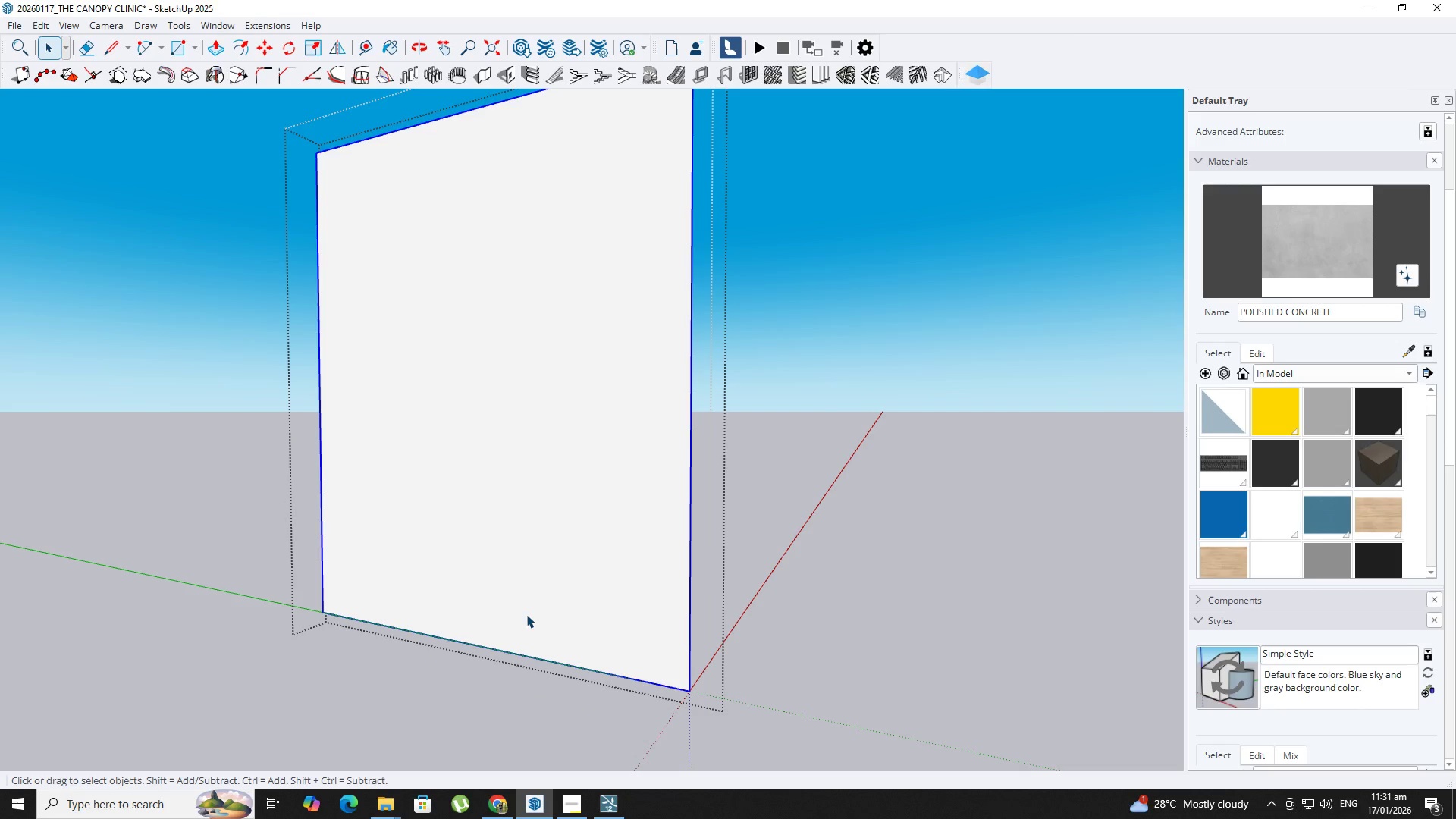 
double_click([526, 615])
 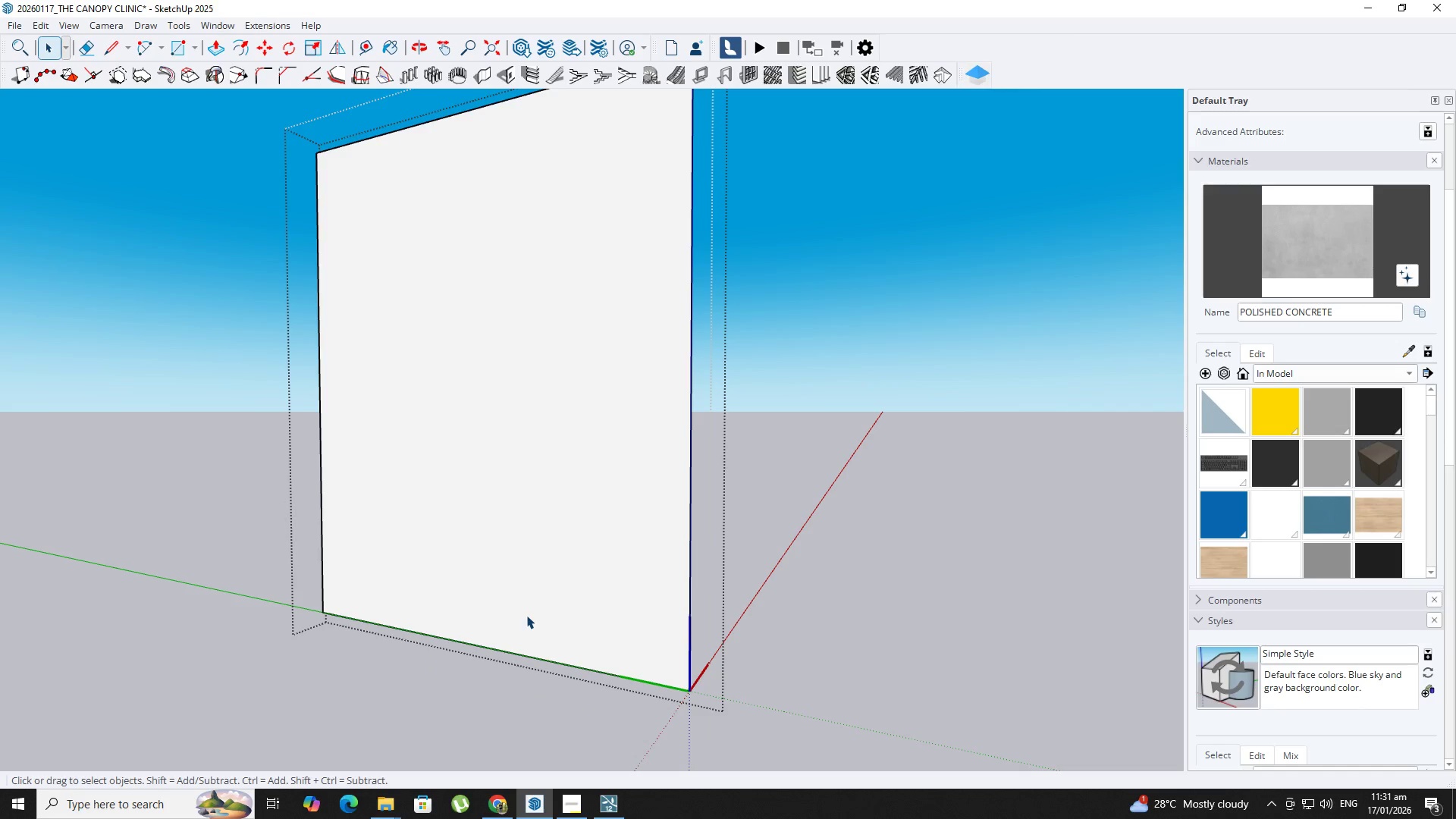 
key(Backquote)
 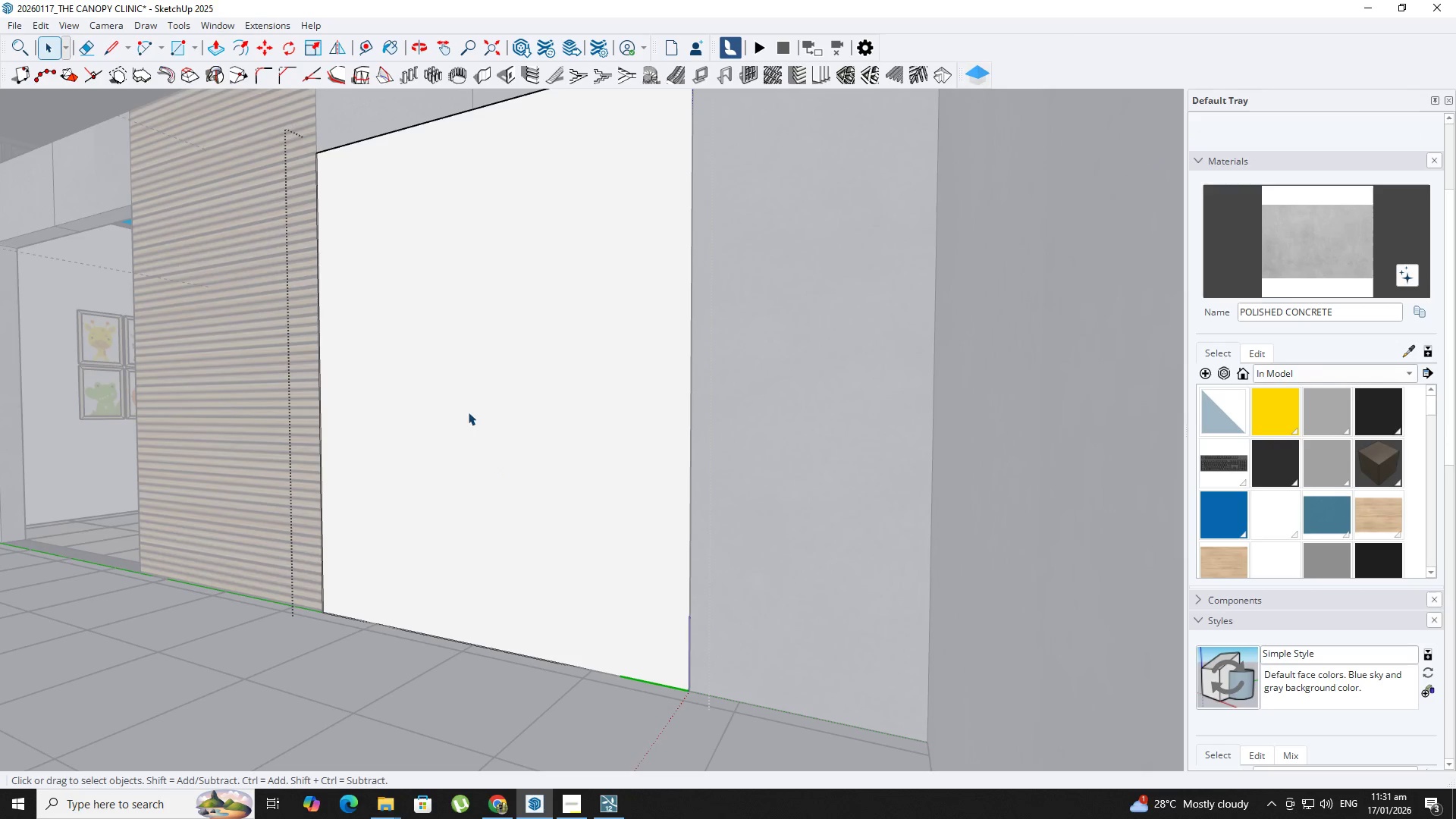 
key(T)
 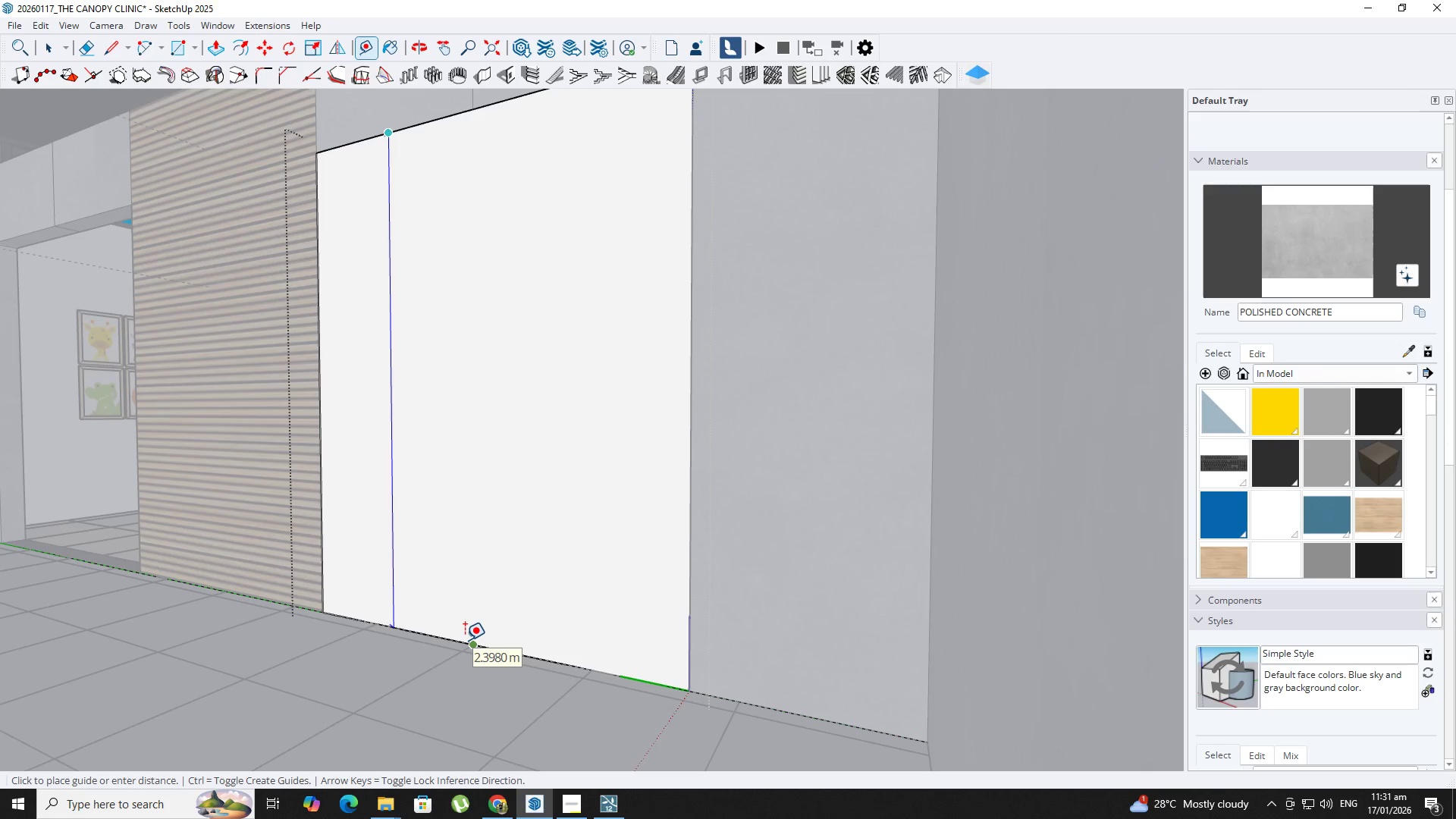 
key(Backquote)
 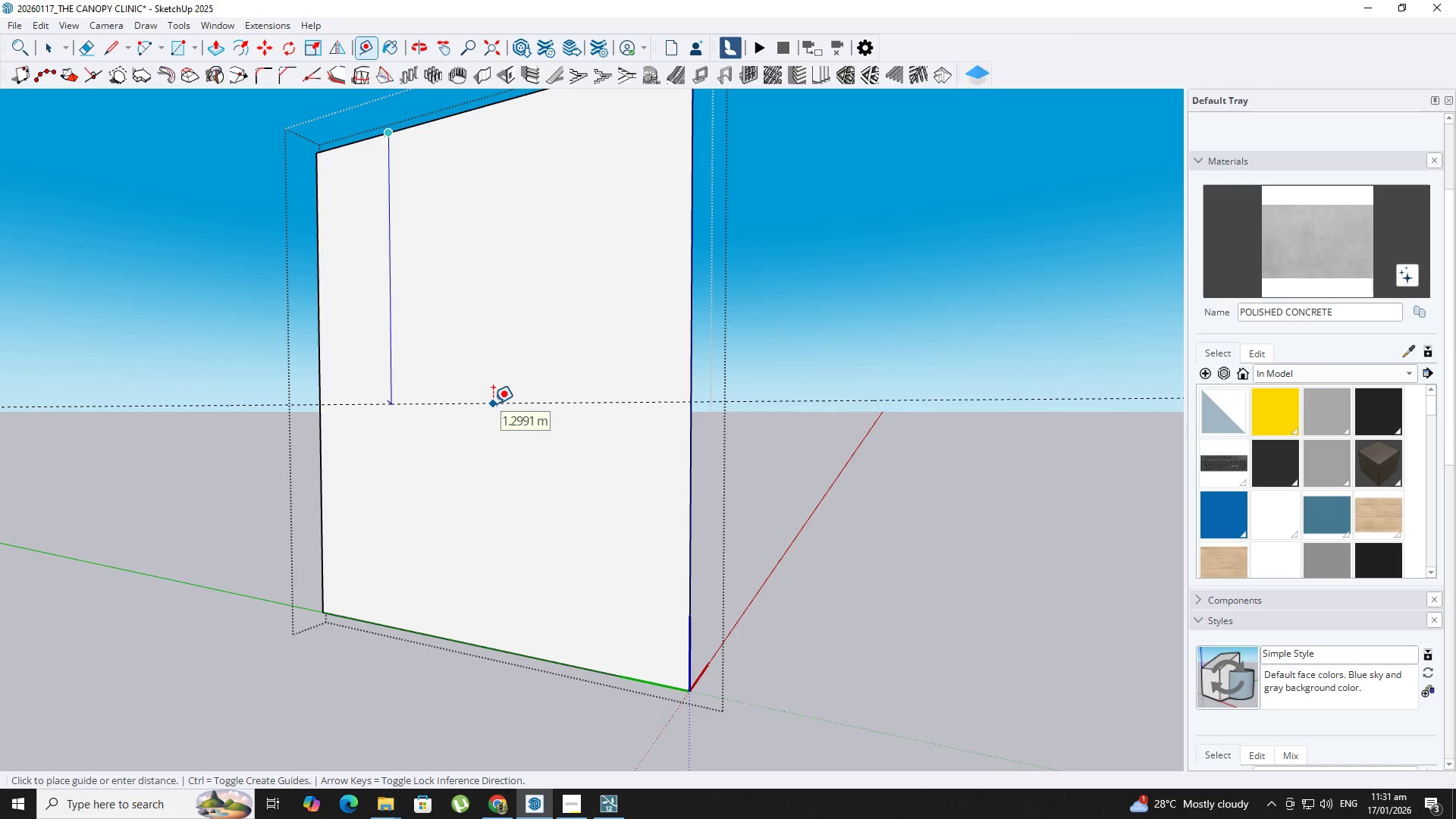 
key(NumpadDecimal)
 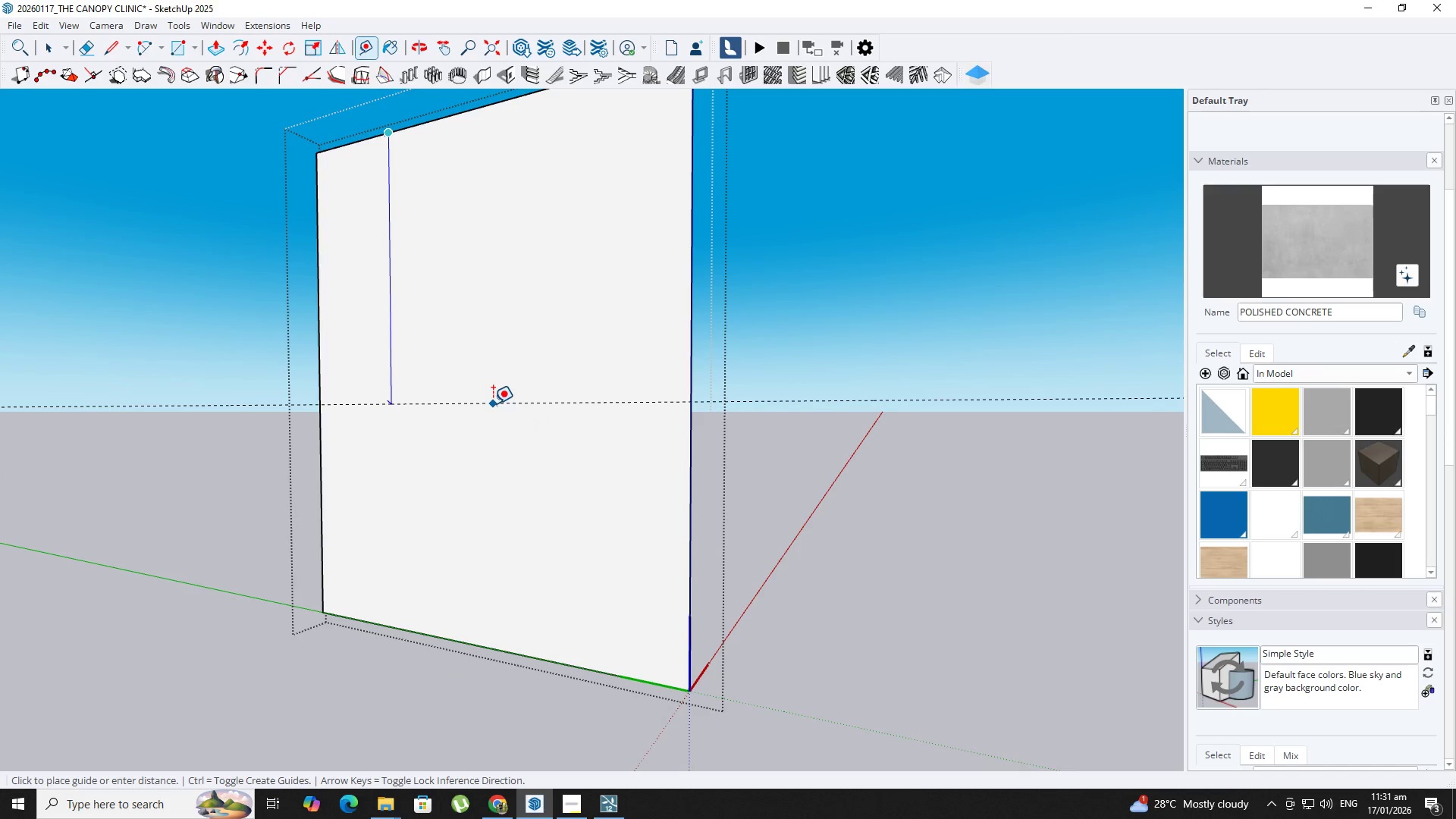 
key(Numpad4)
 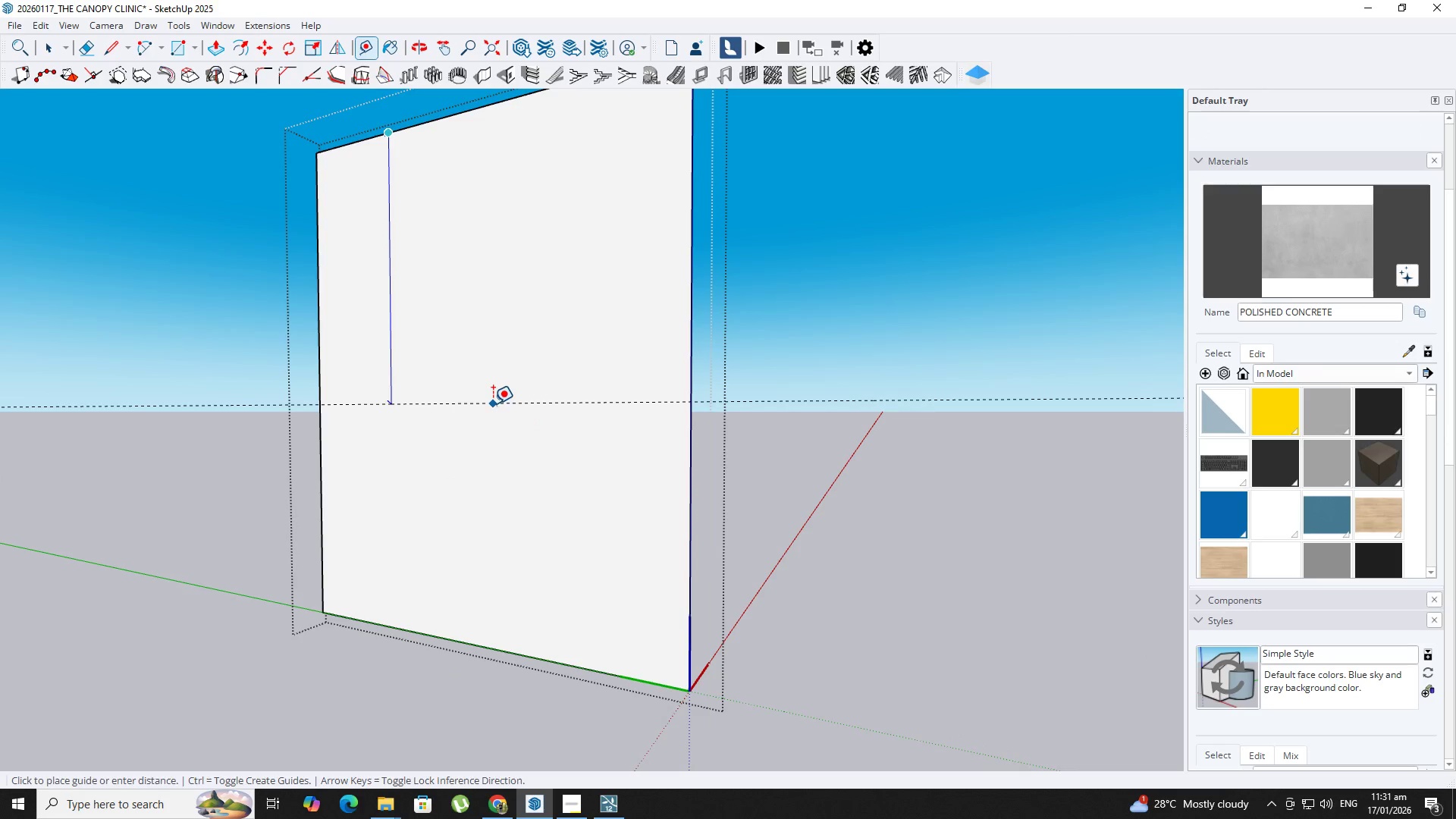 
key(NumpadEnter)
 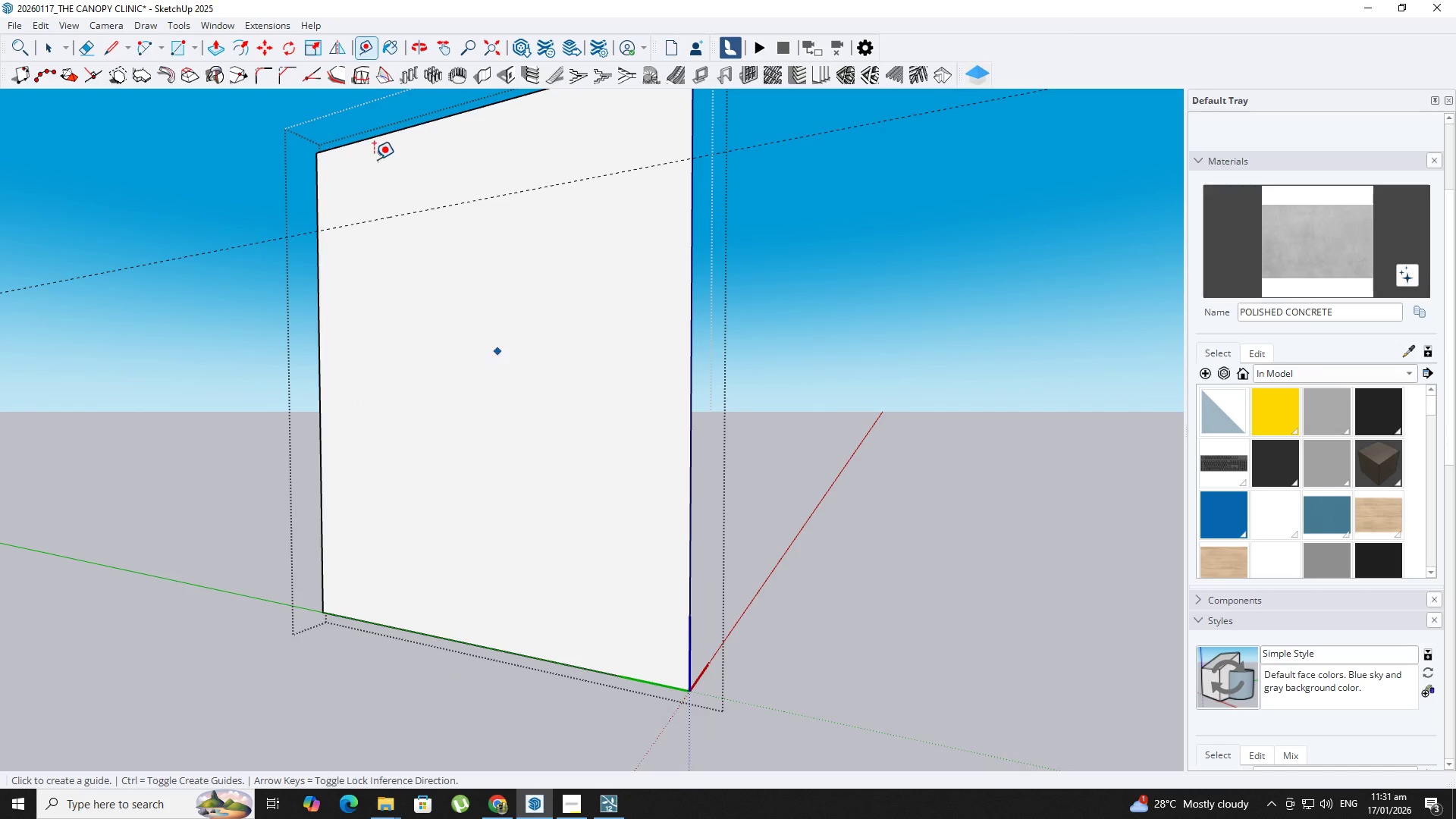 
key(R)
 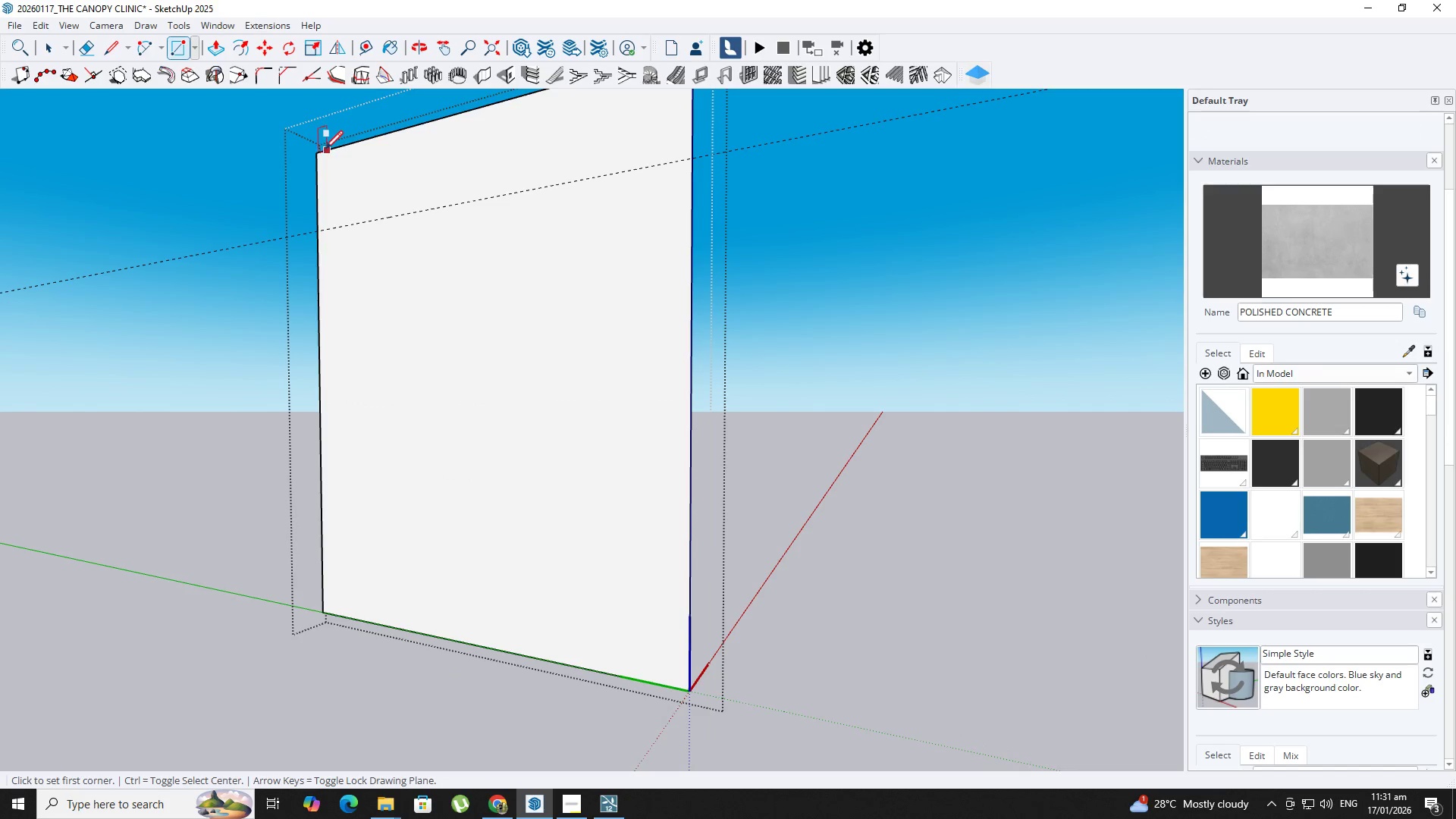 
left_click([321, 152])
 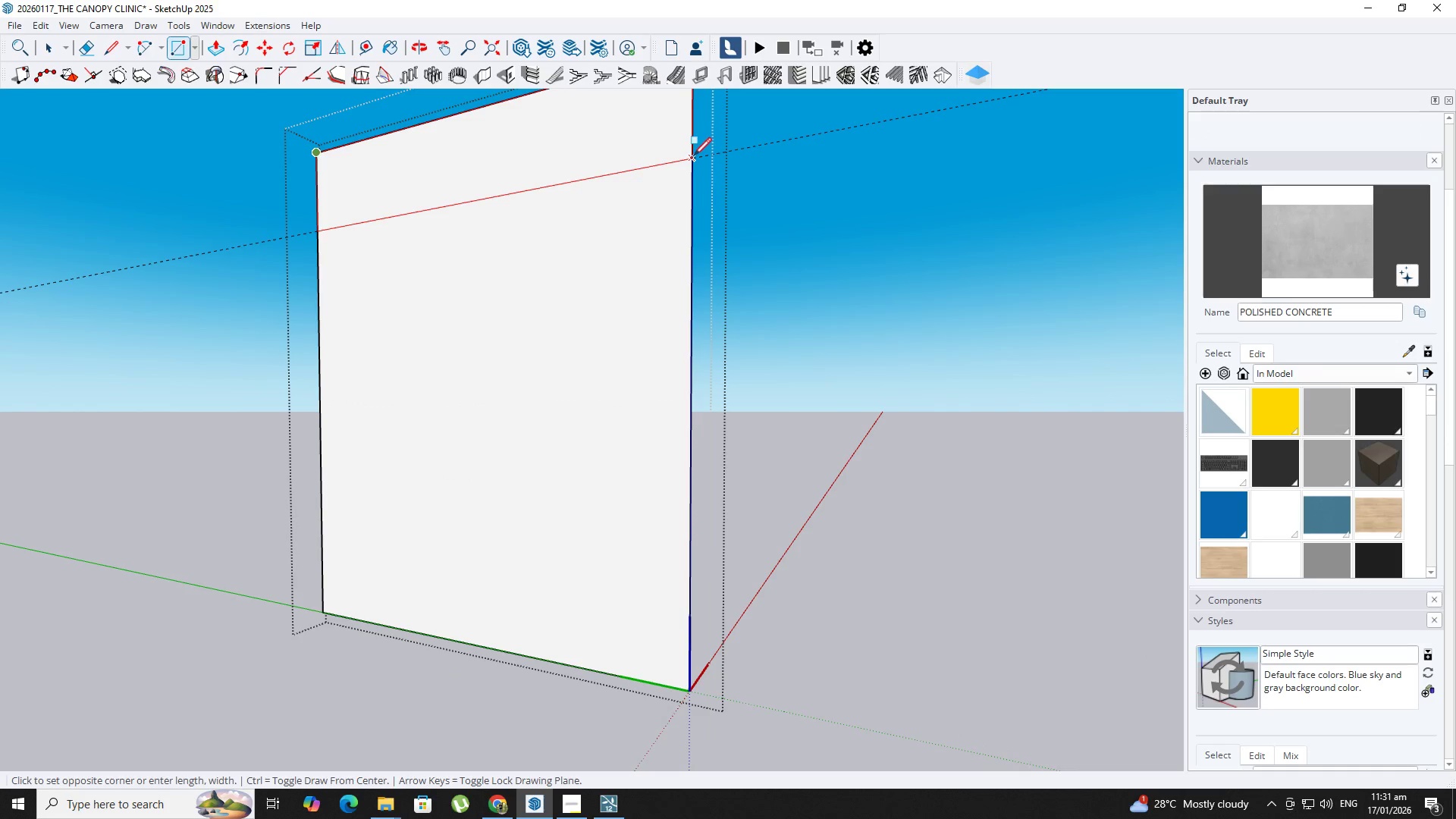 
key(Space)
 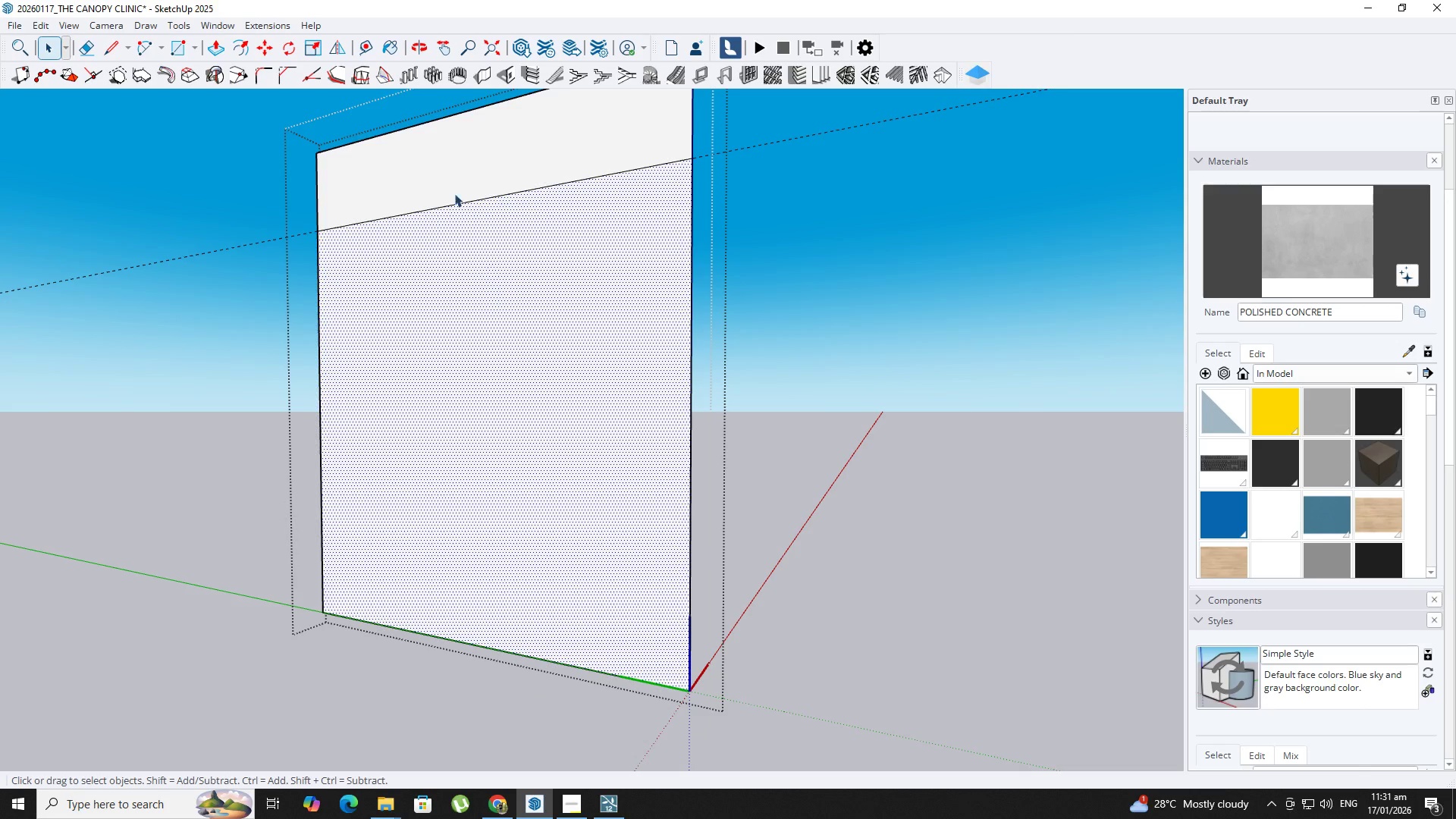 
double_click([420, 151])
 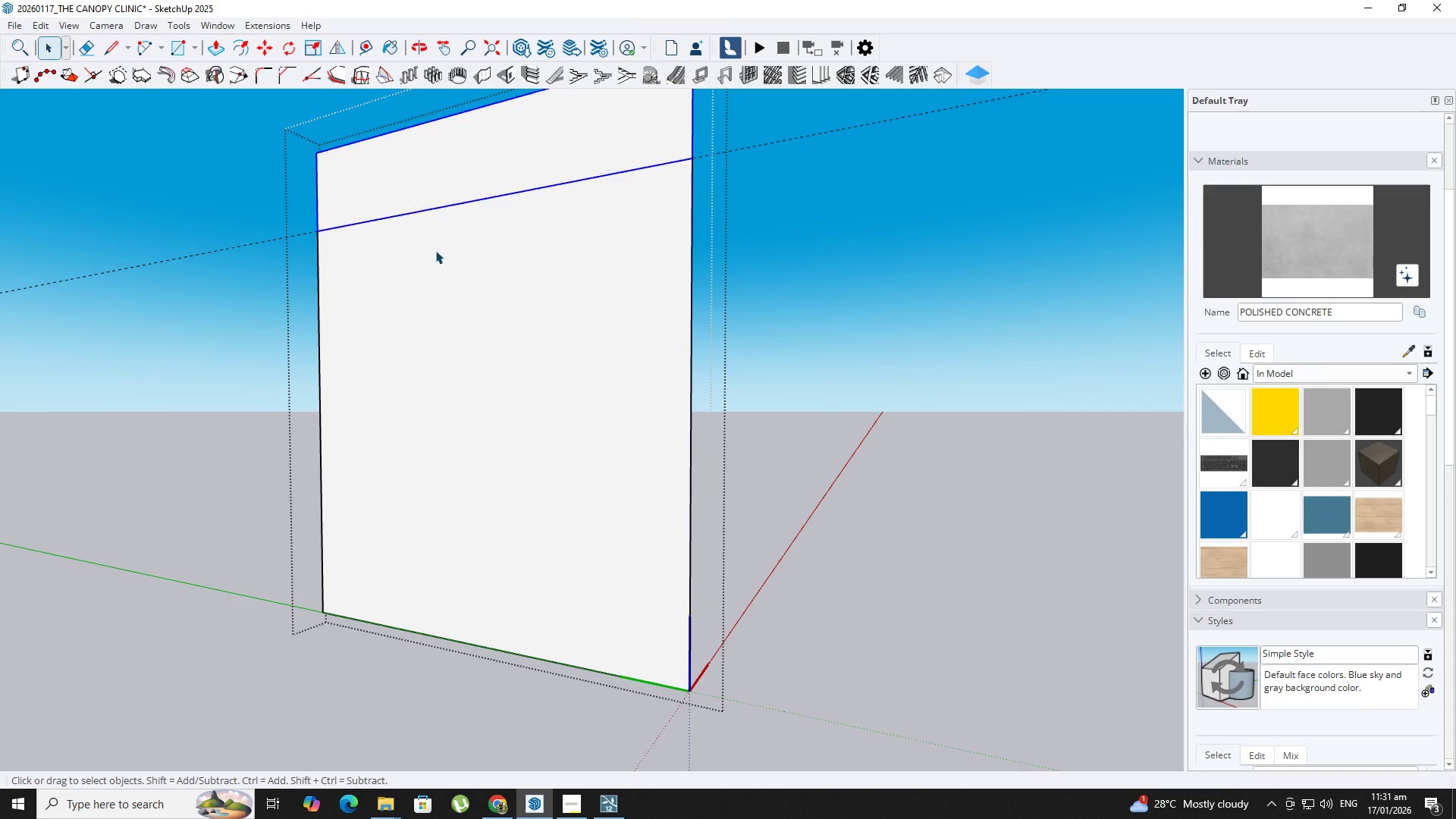 
type(tr)
 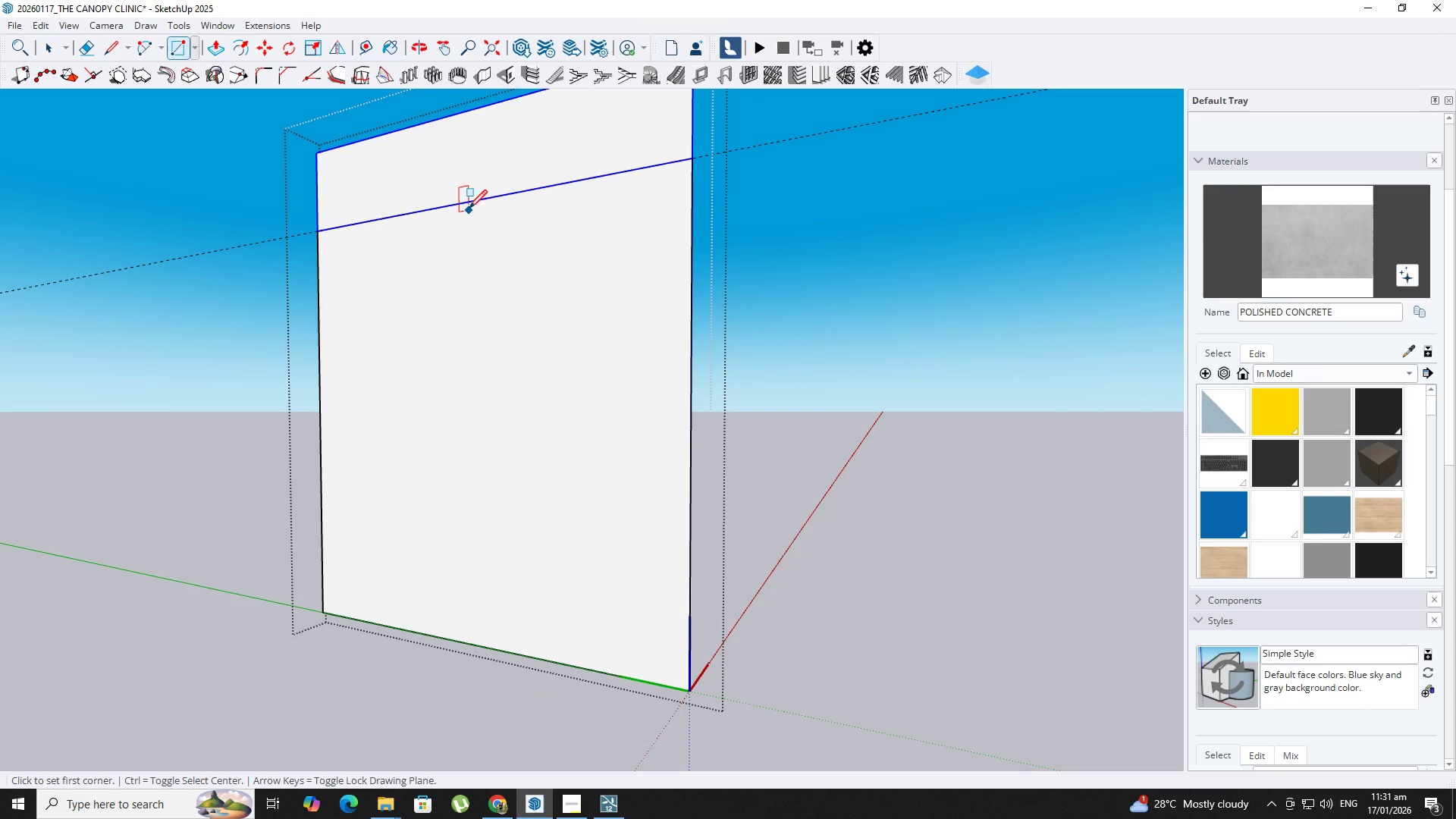 
left_click_drag(start_coordinate=[477, 200], to_coordinate=[477, 204])
 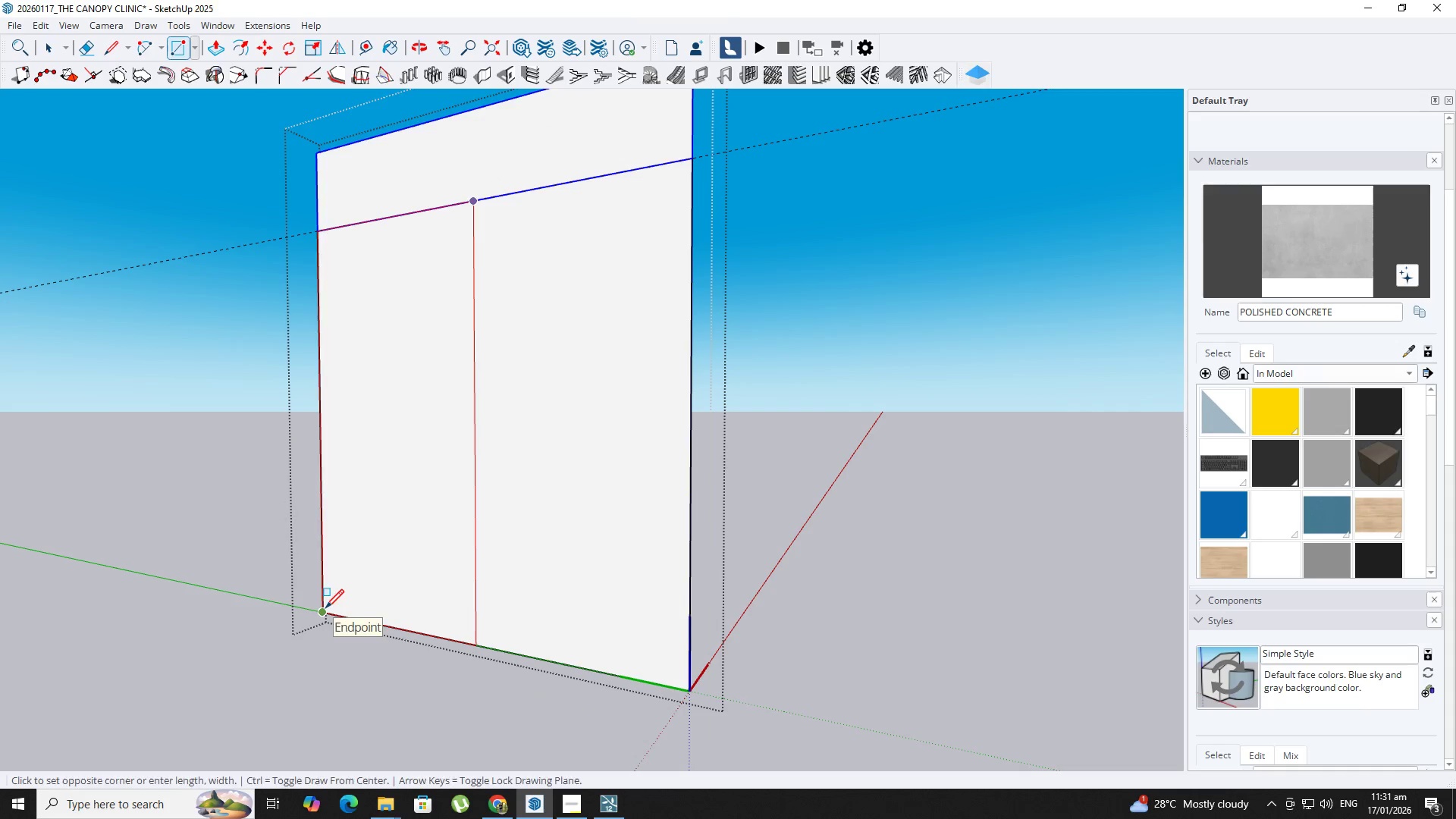 
key(T)
 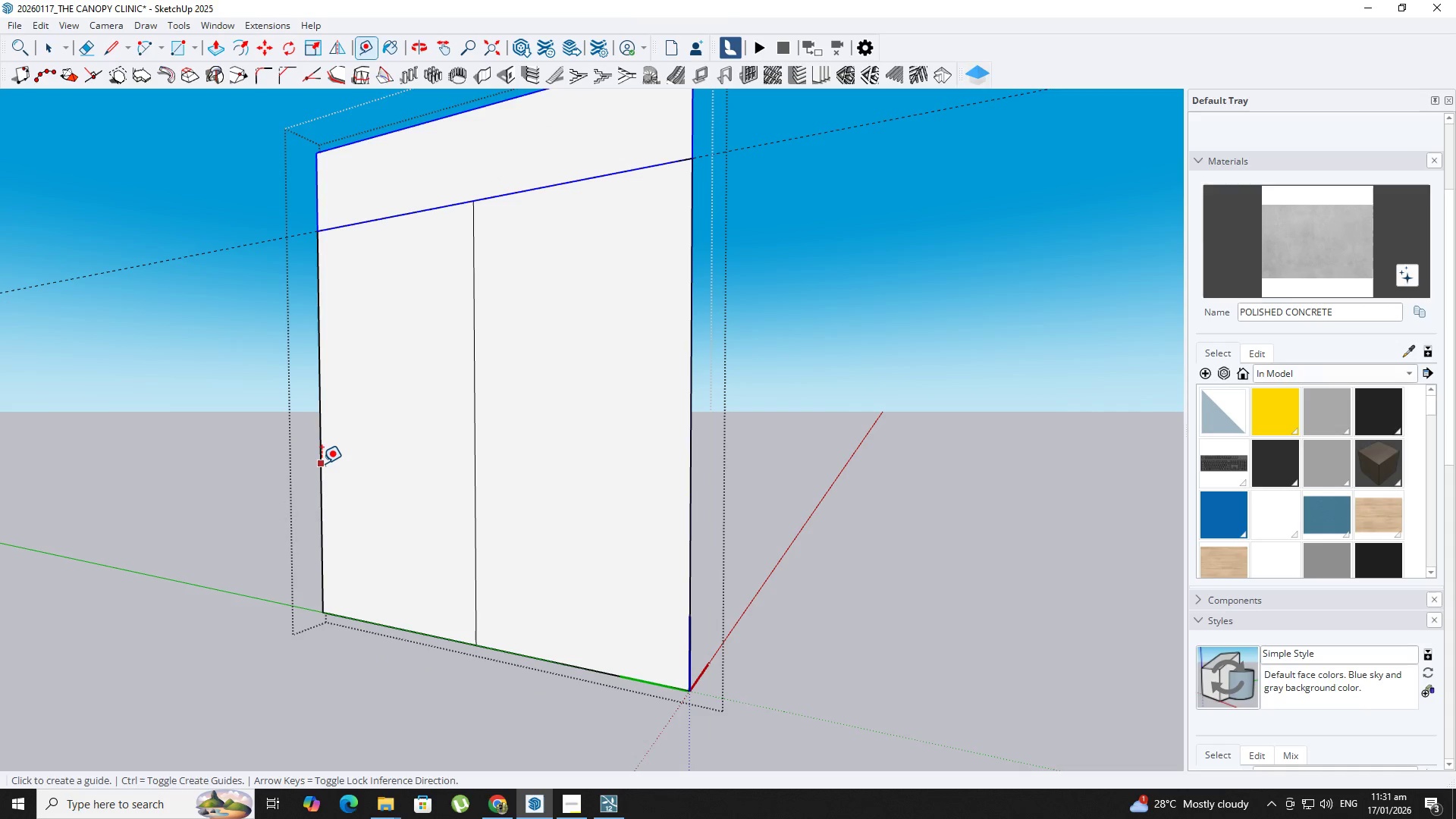 
left_click([322, 463])
 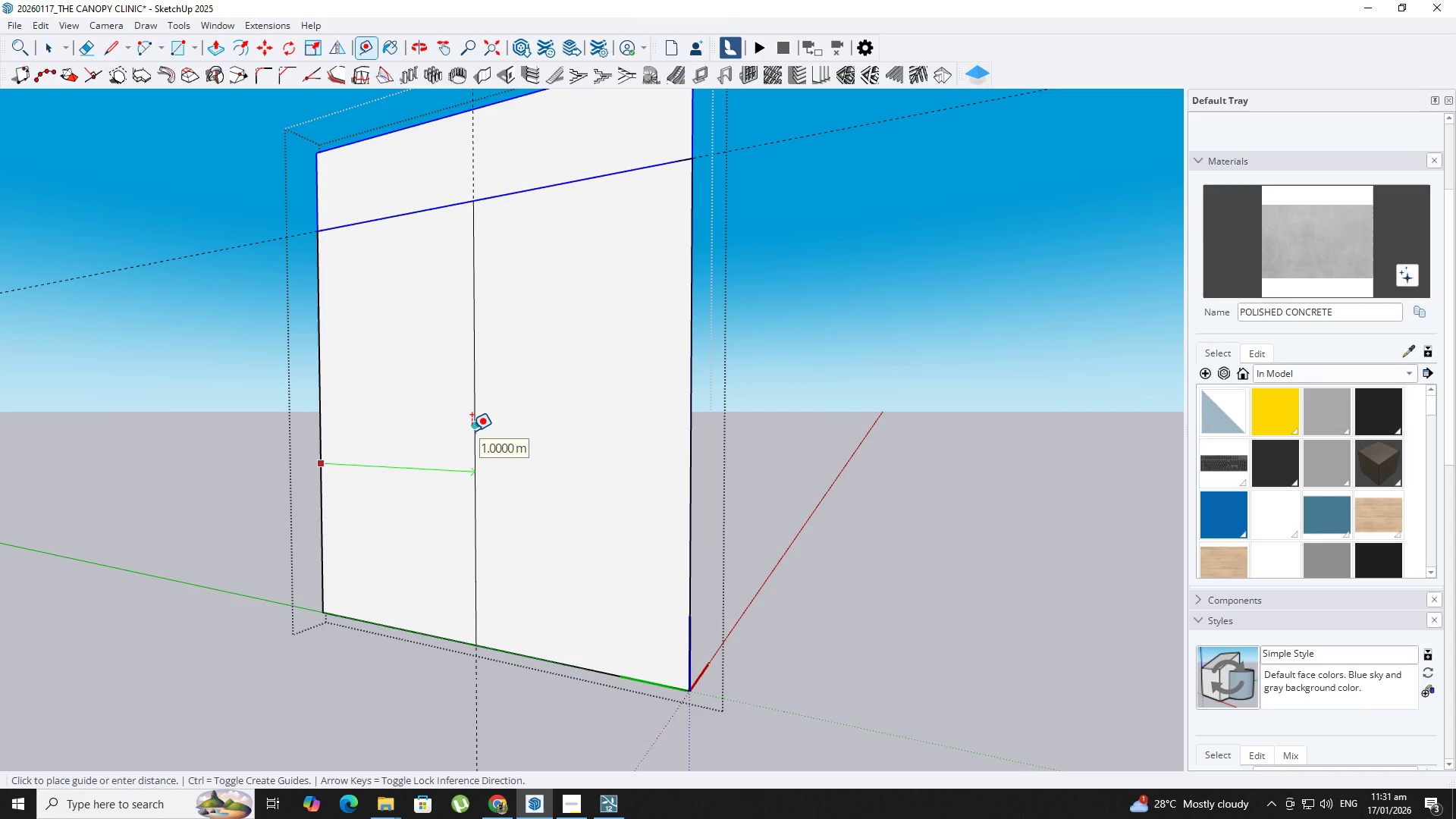 
key(Space)
 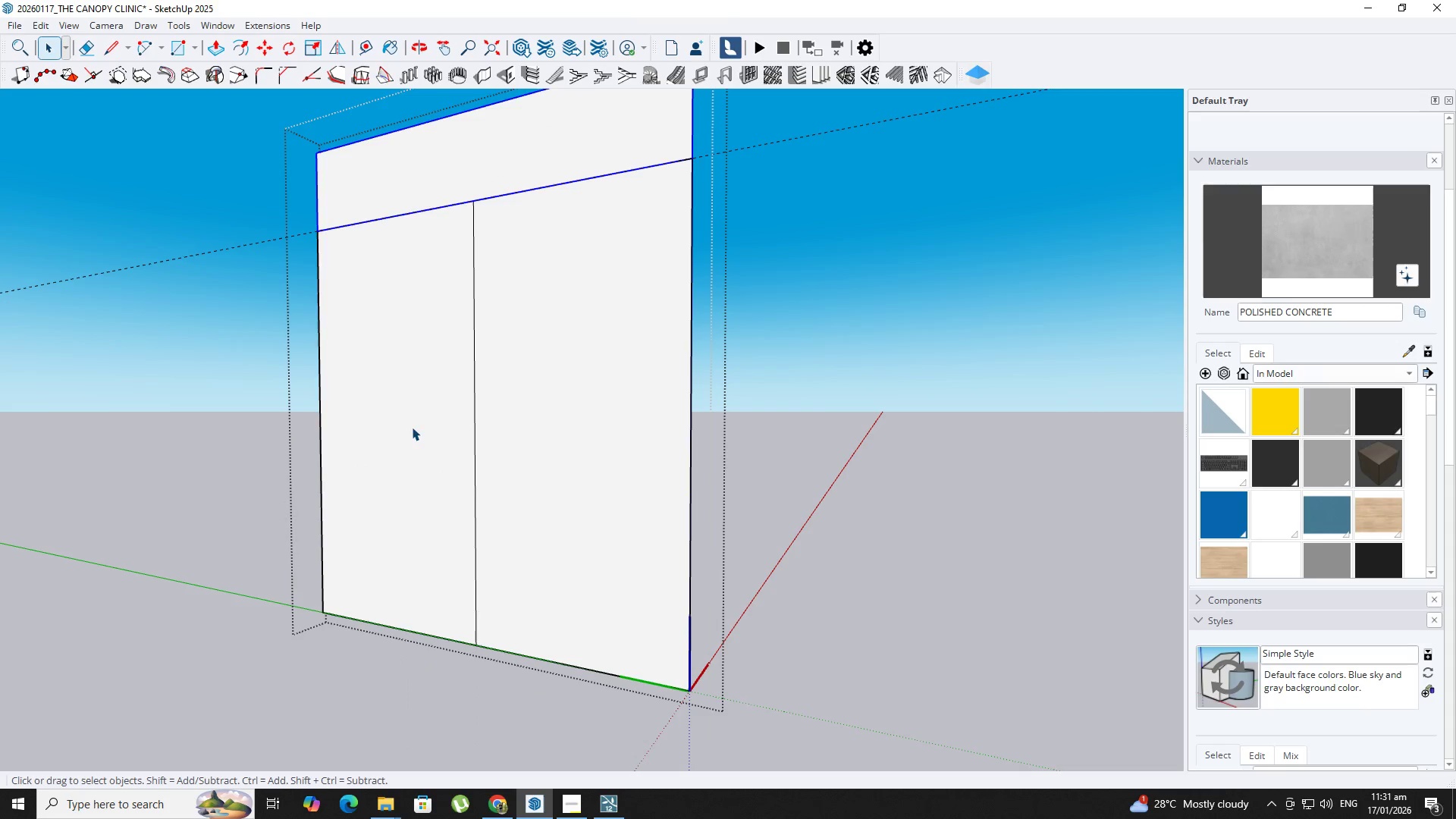 
double_click([412, 427])
 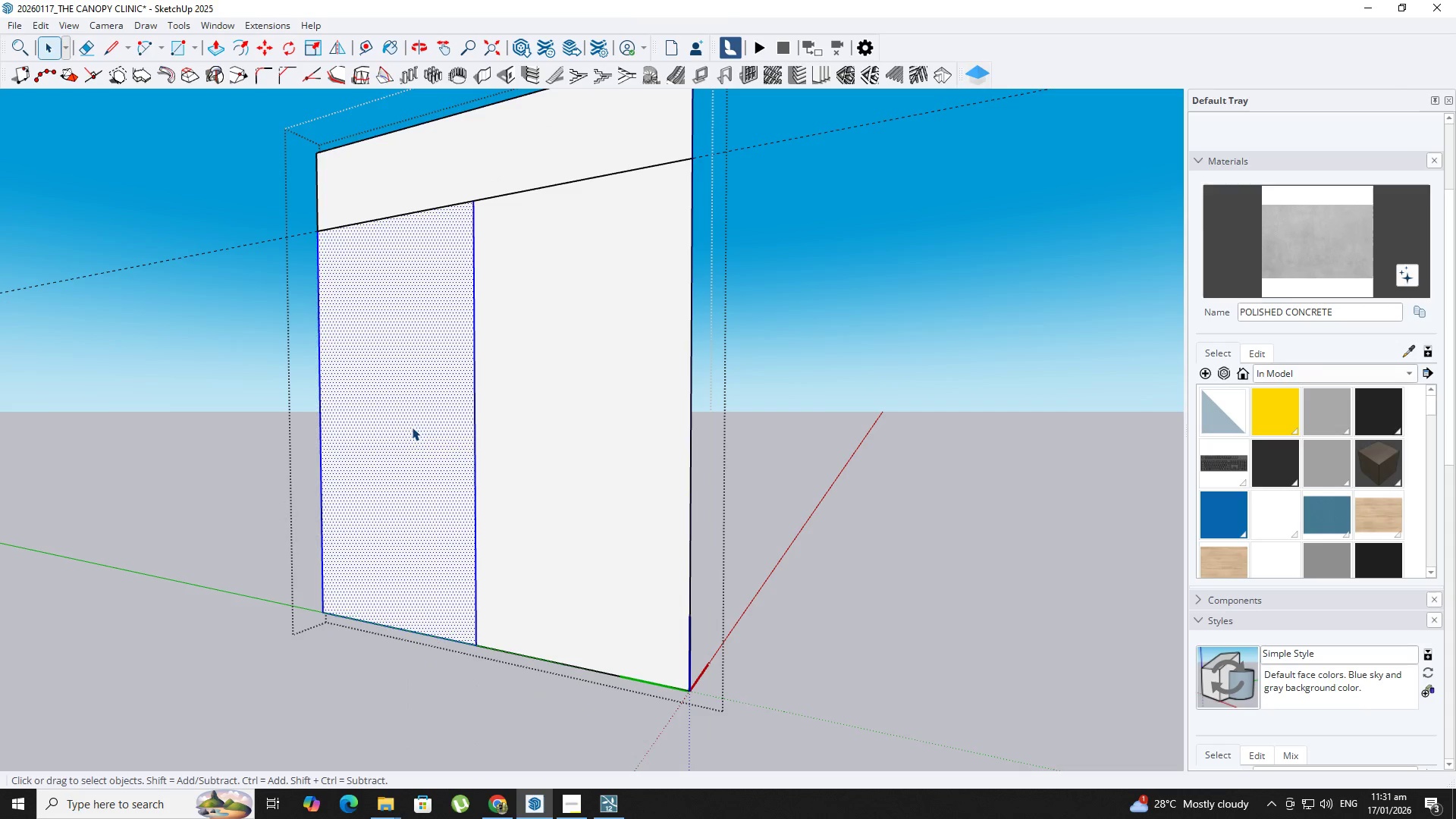 
right_click([412, 427])
 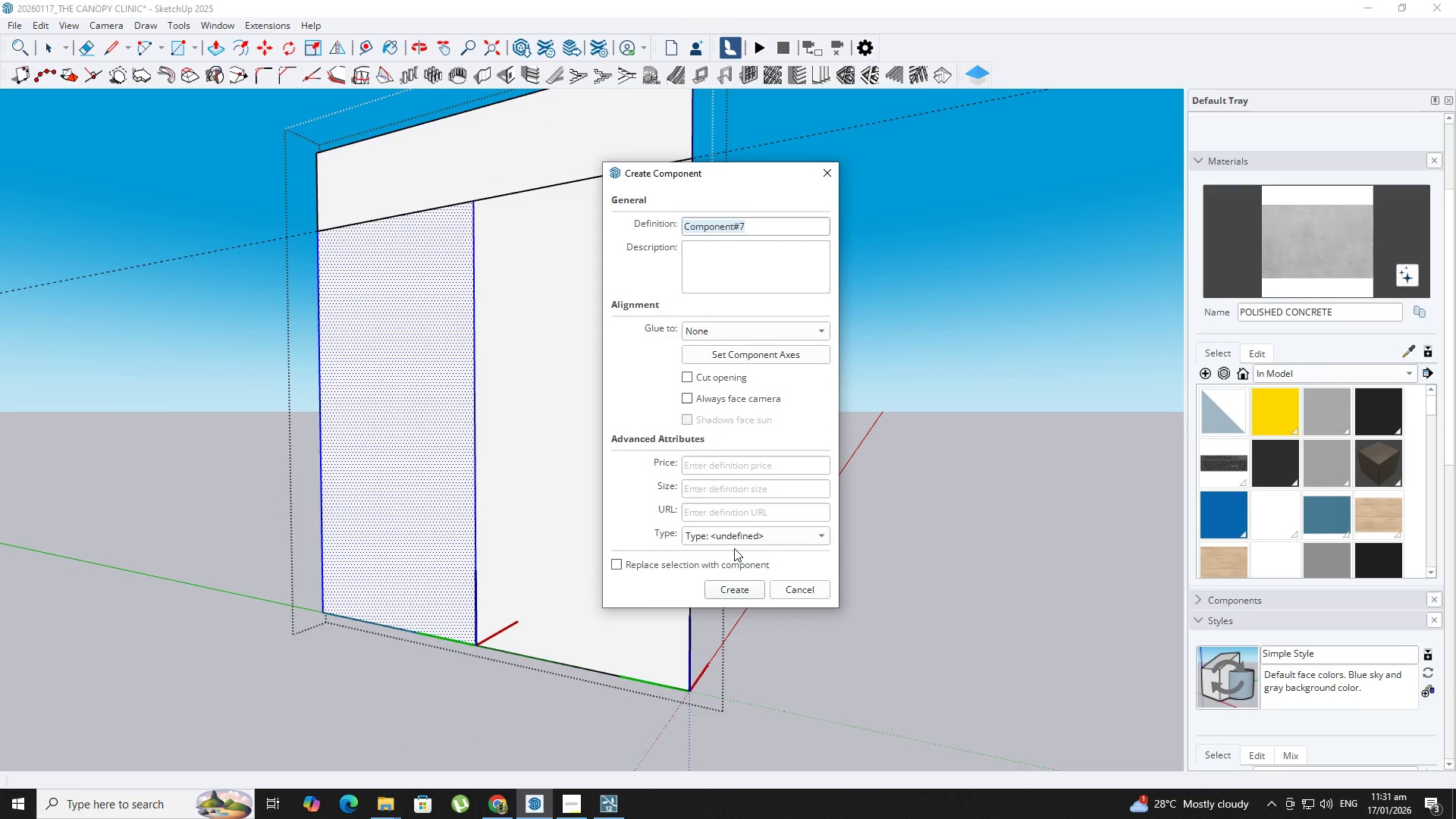 
type(door 1 exam room)
 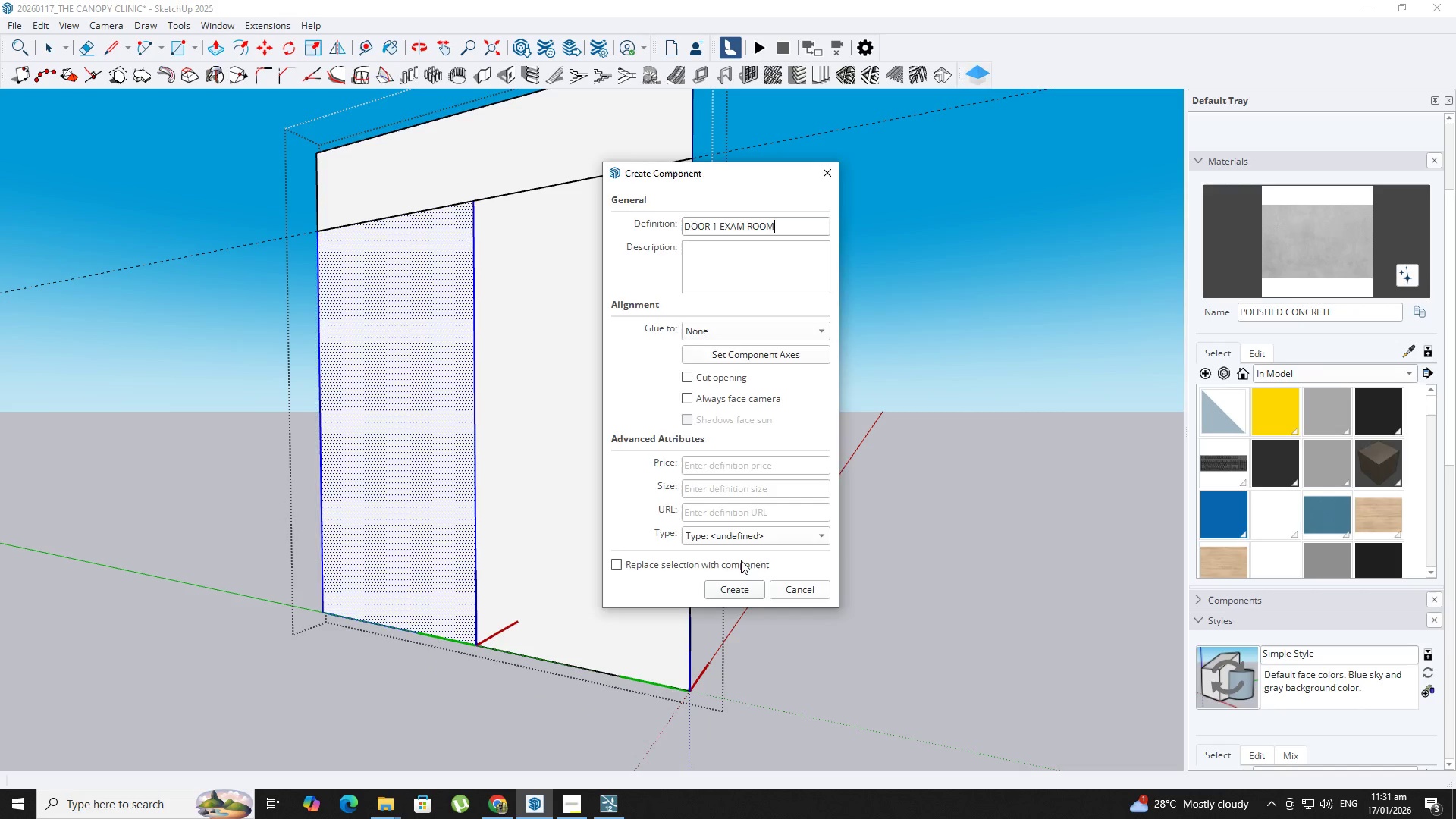 
key(Enter)
 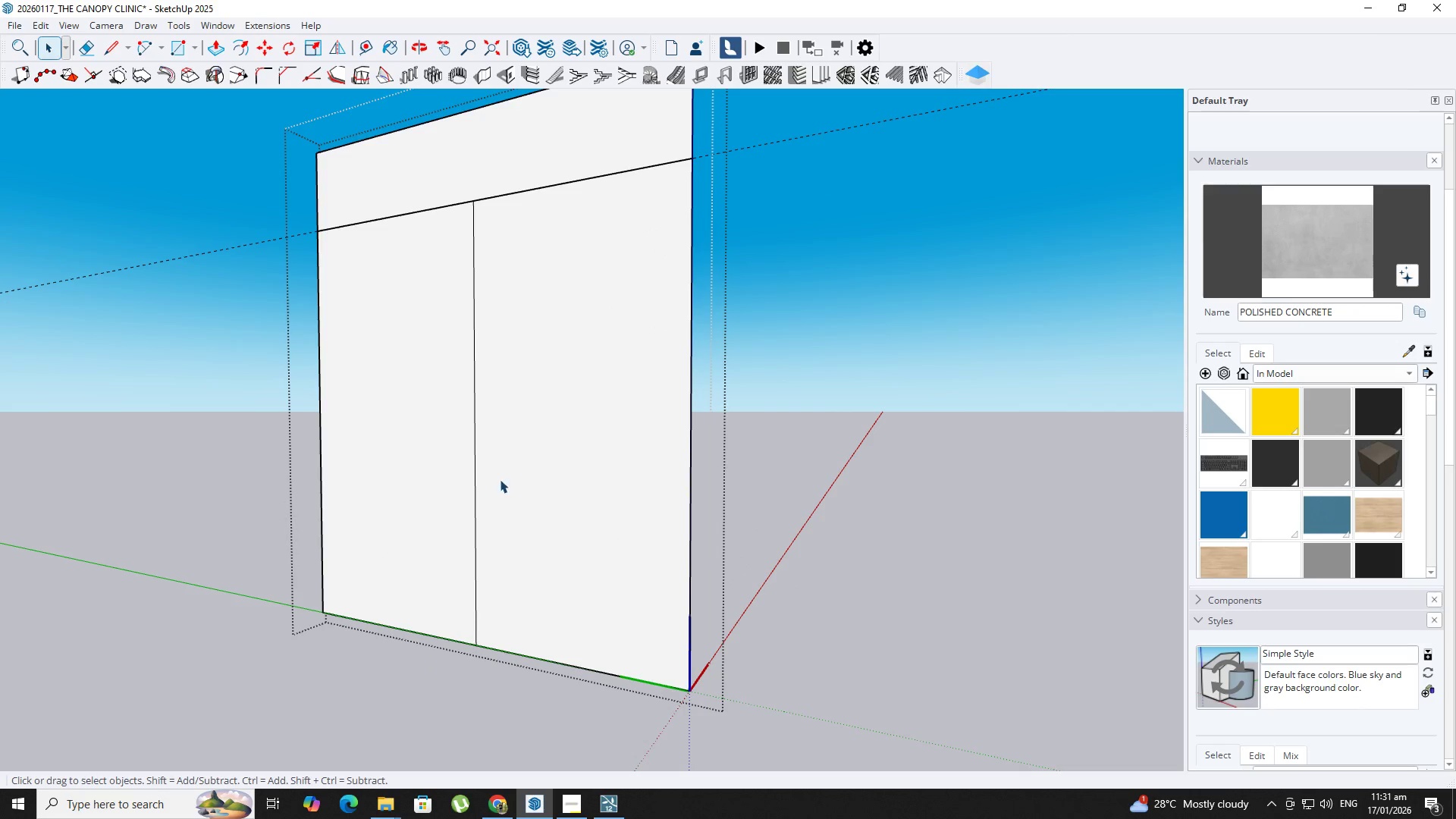 
key(Space)
 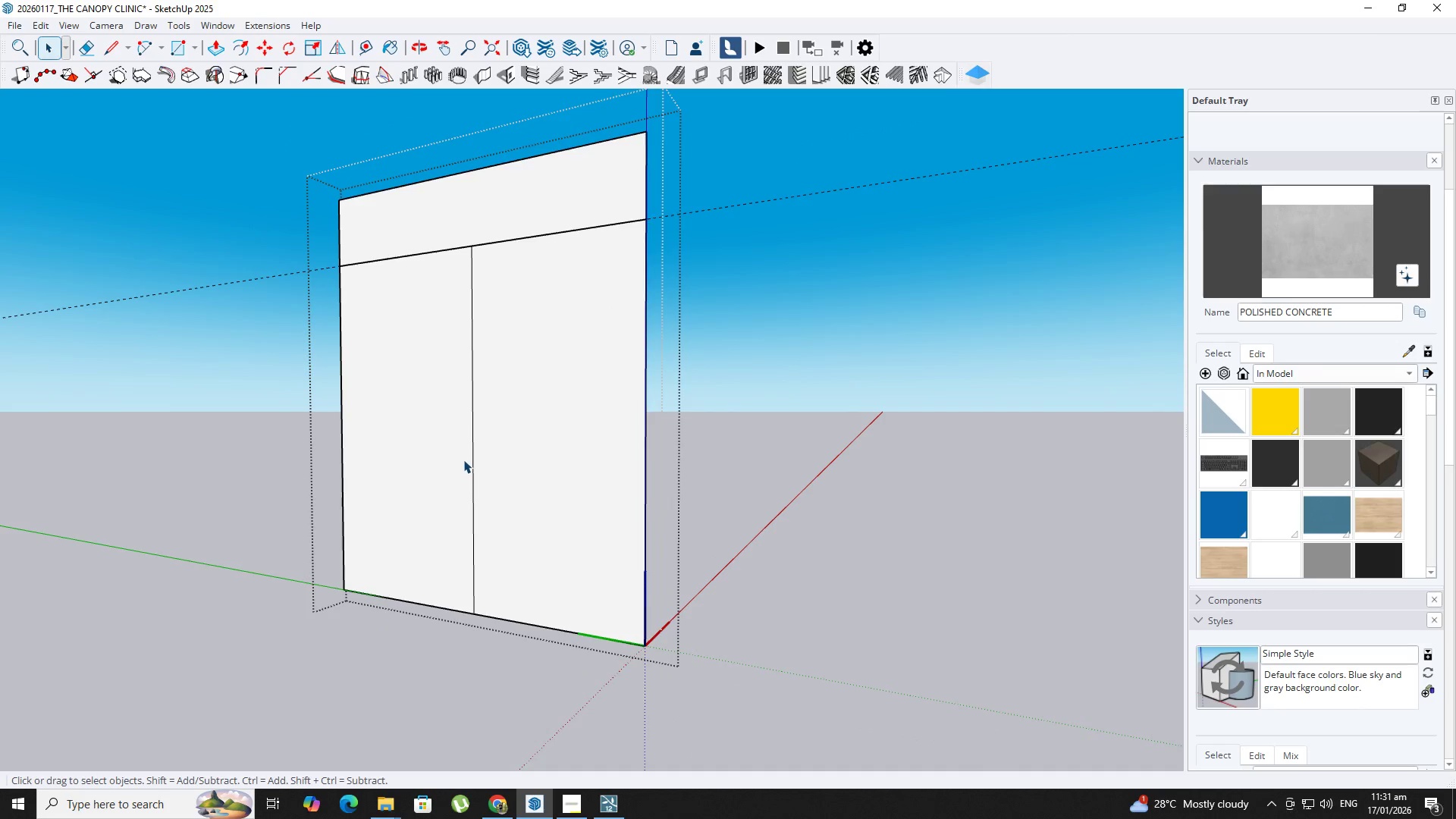 
key(Escape)
 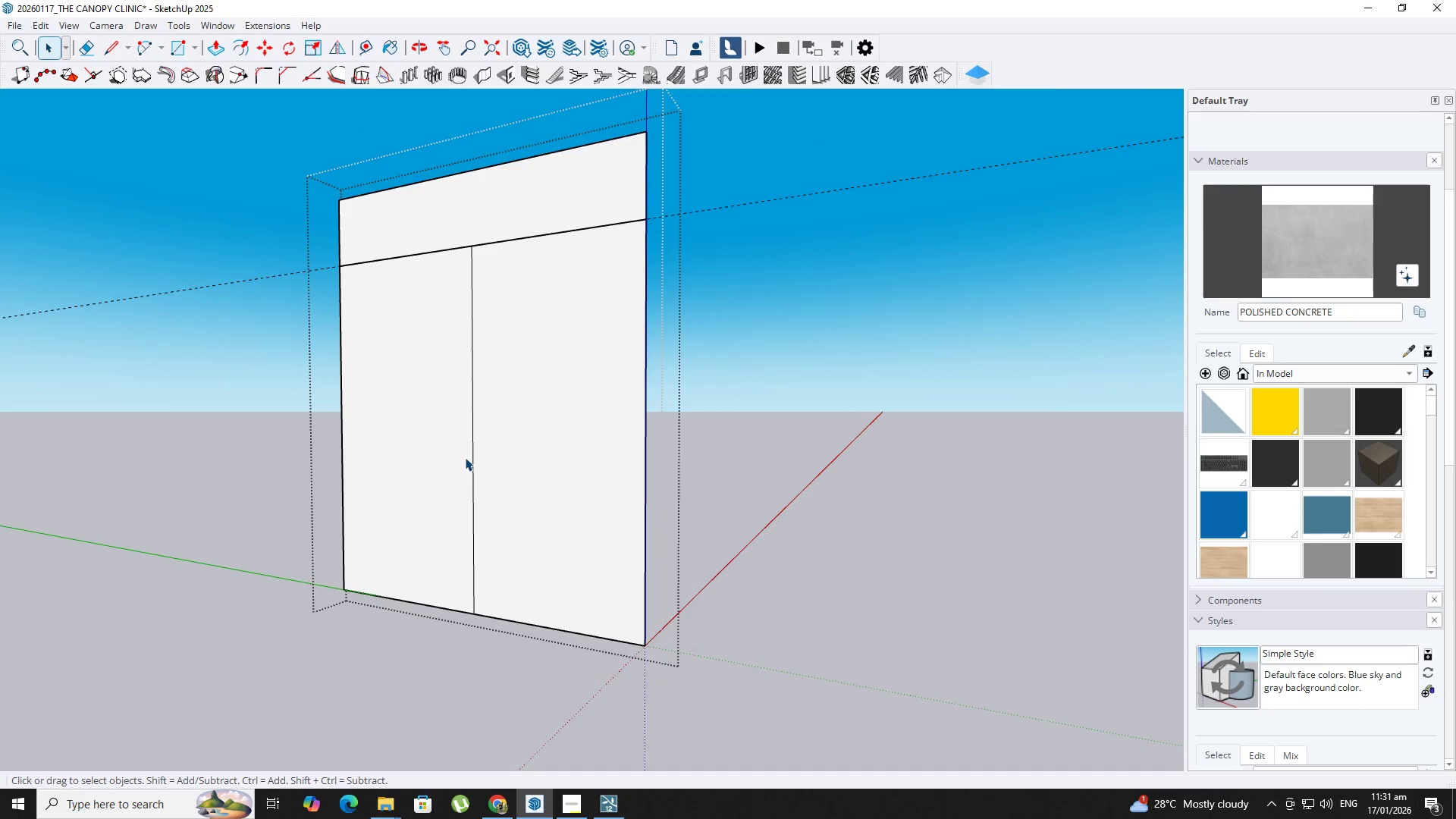 
scroll: coordinate [463, 461], scroll_direction: down, amount: 2.0
 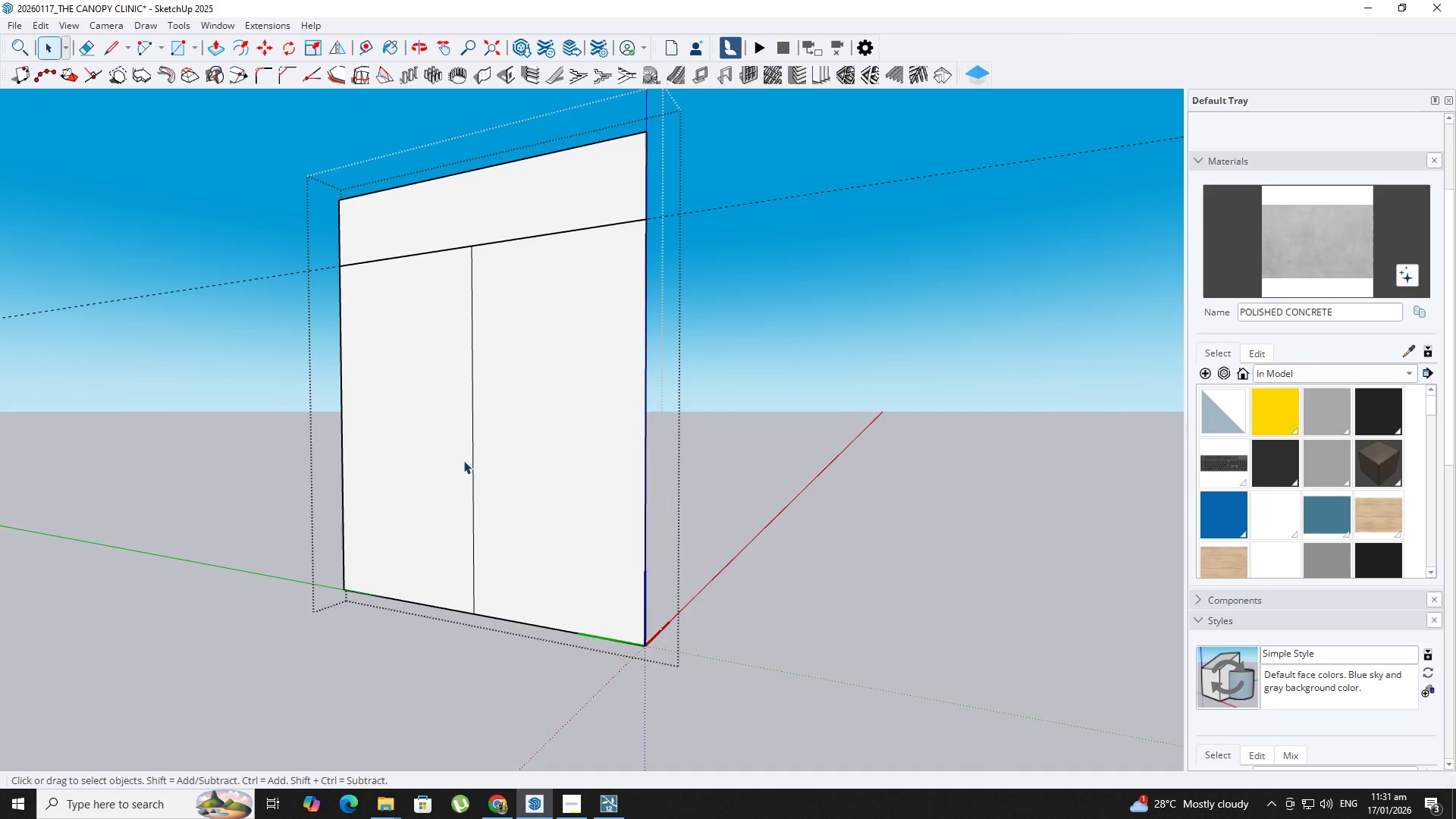 
key(Escape)
 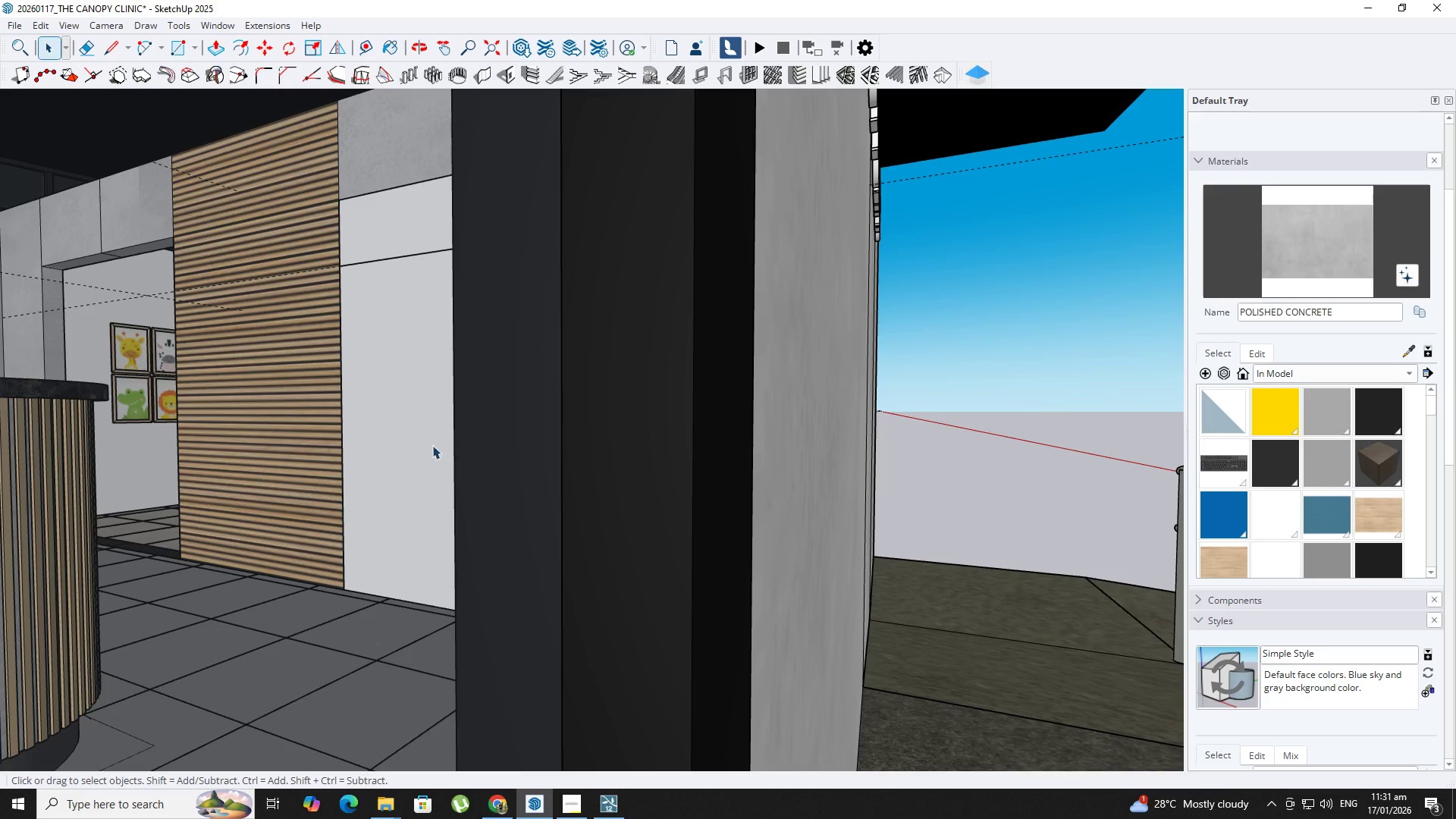 
hold_key(key=ShiftLeft, duration=0.47)
 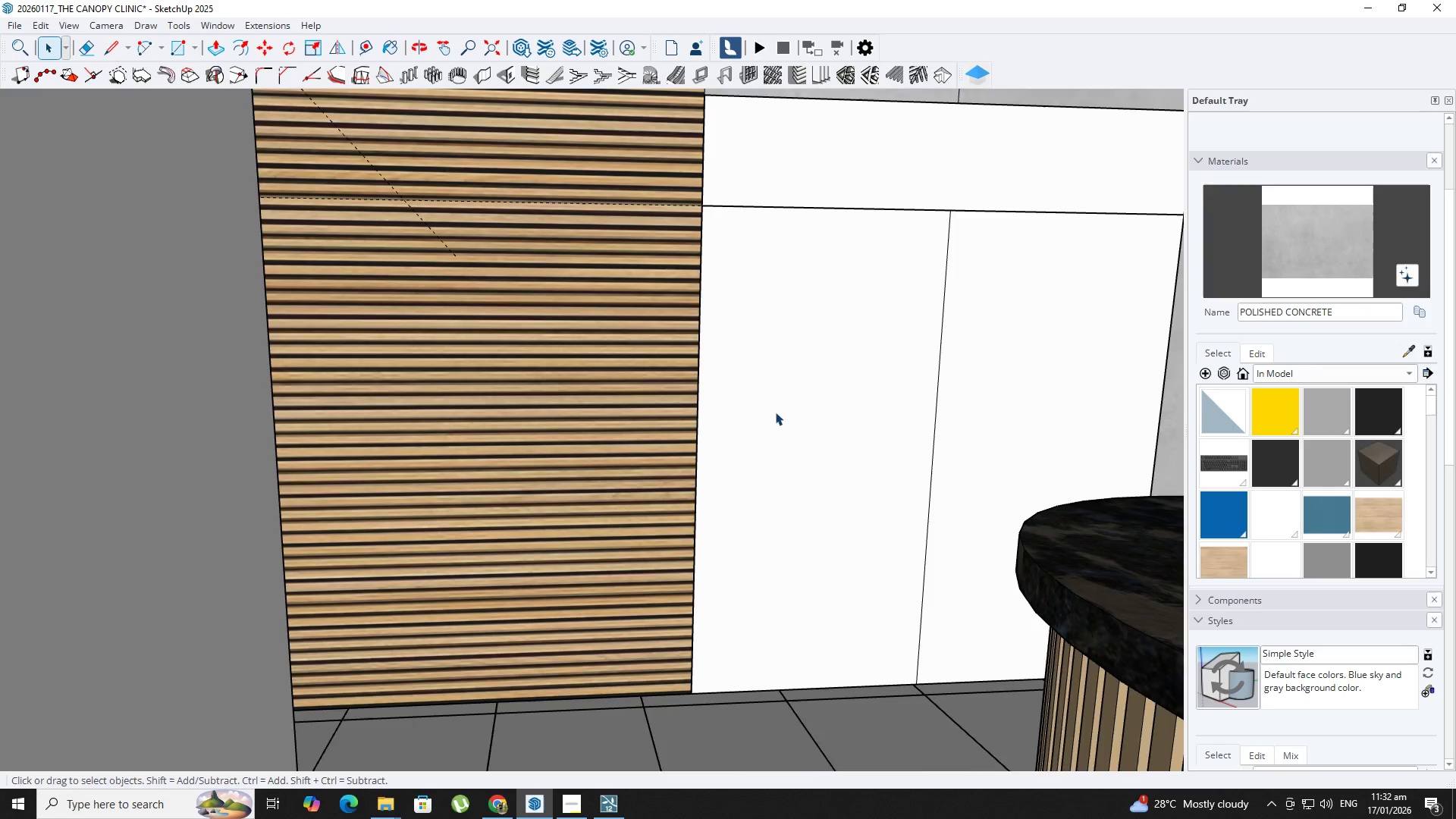 
scroll: coordinate [369, 418], scroll_direction: up, amount: 1.0
 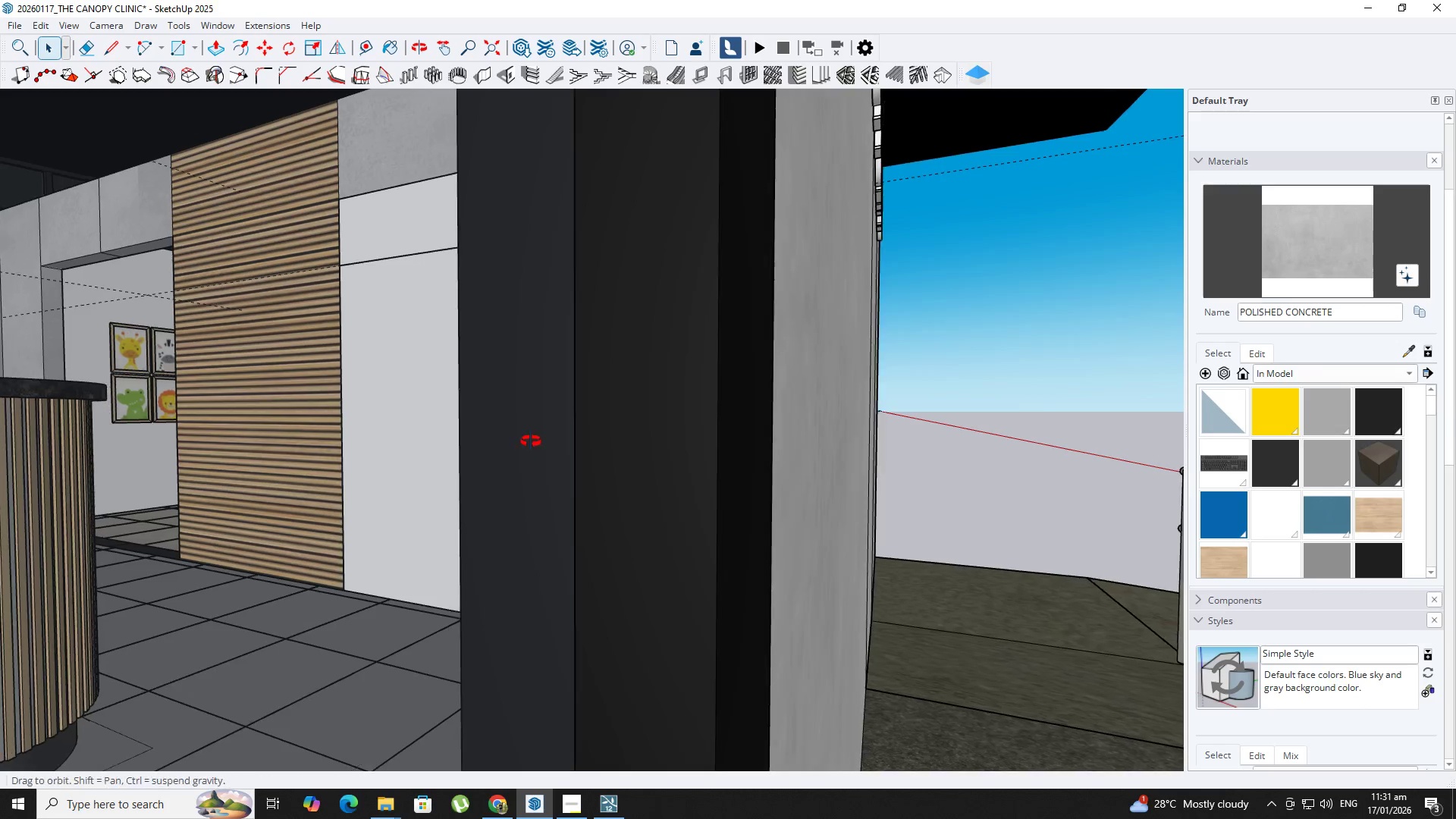 
hold_key(key=ShiftLeft, duration=0.42)
scroll: coordinate [758, 412], scroll_direction: up, amount: 1.0
 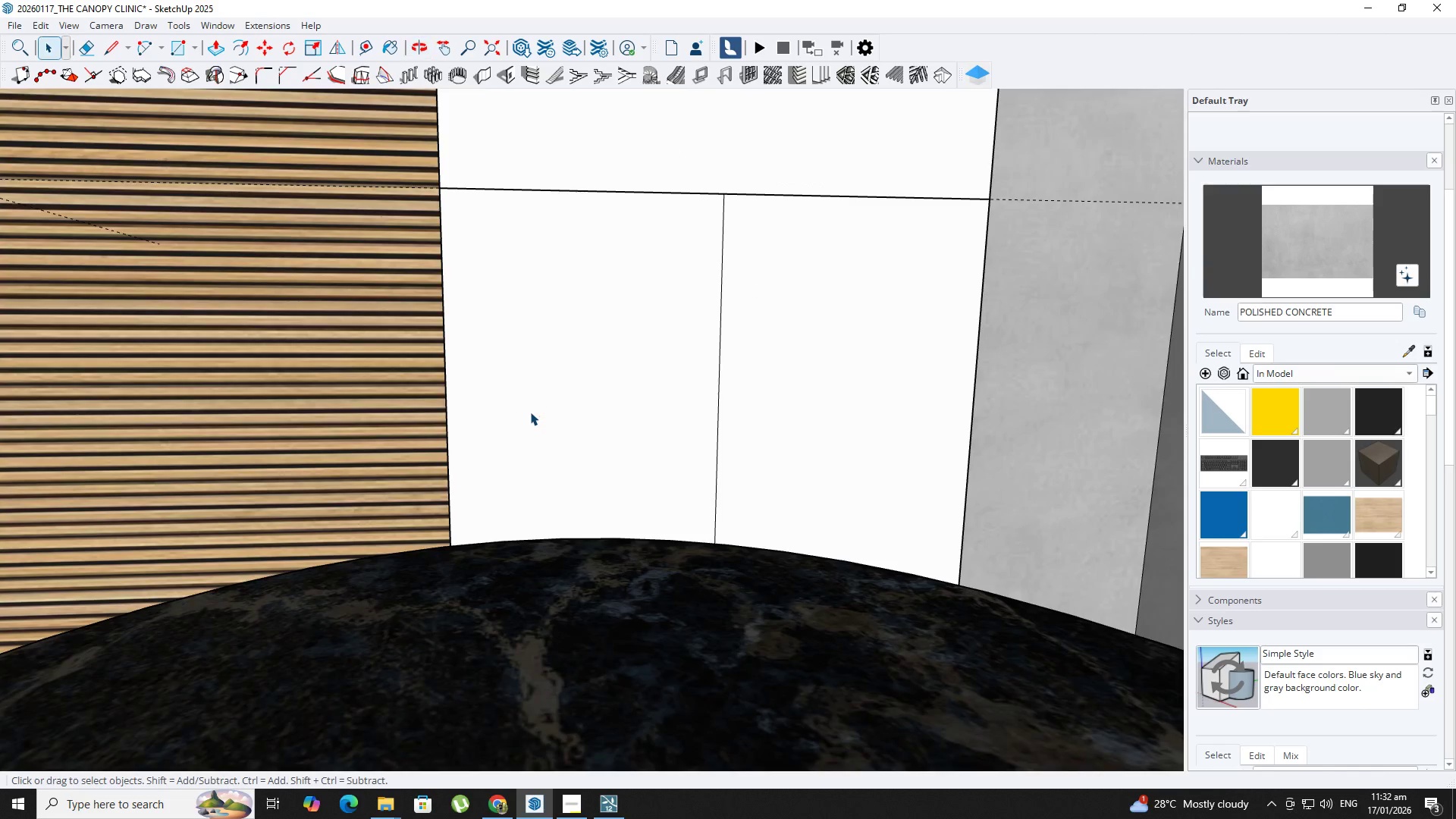 
left_click([550, 391])
 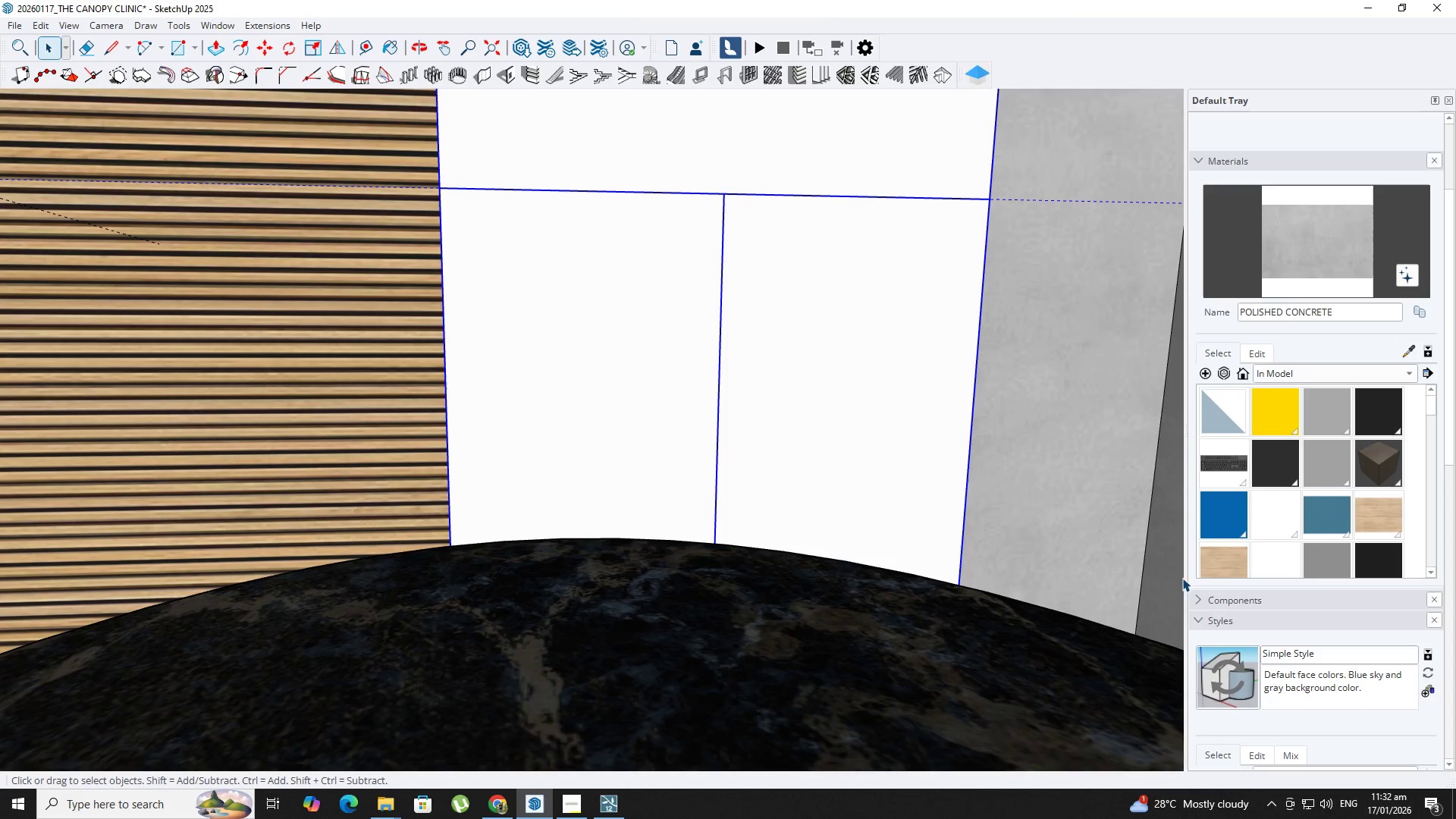 
scroll: coordinate [1269, 722], scroll_direction: down, amount: 15.0
 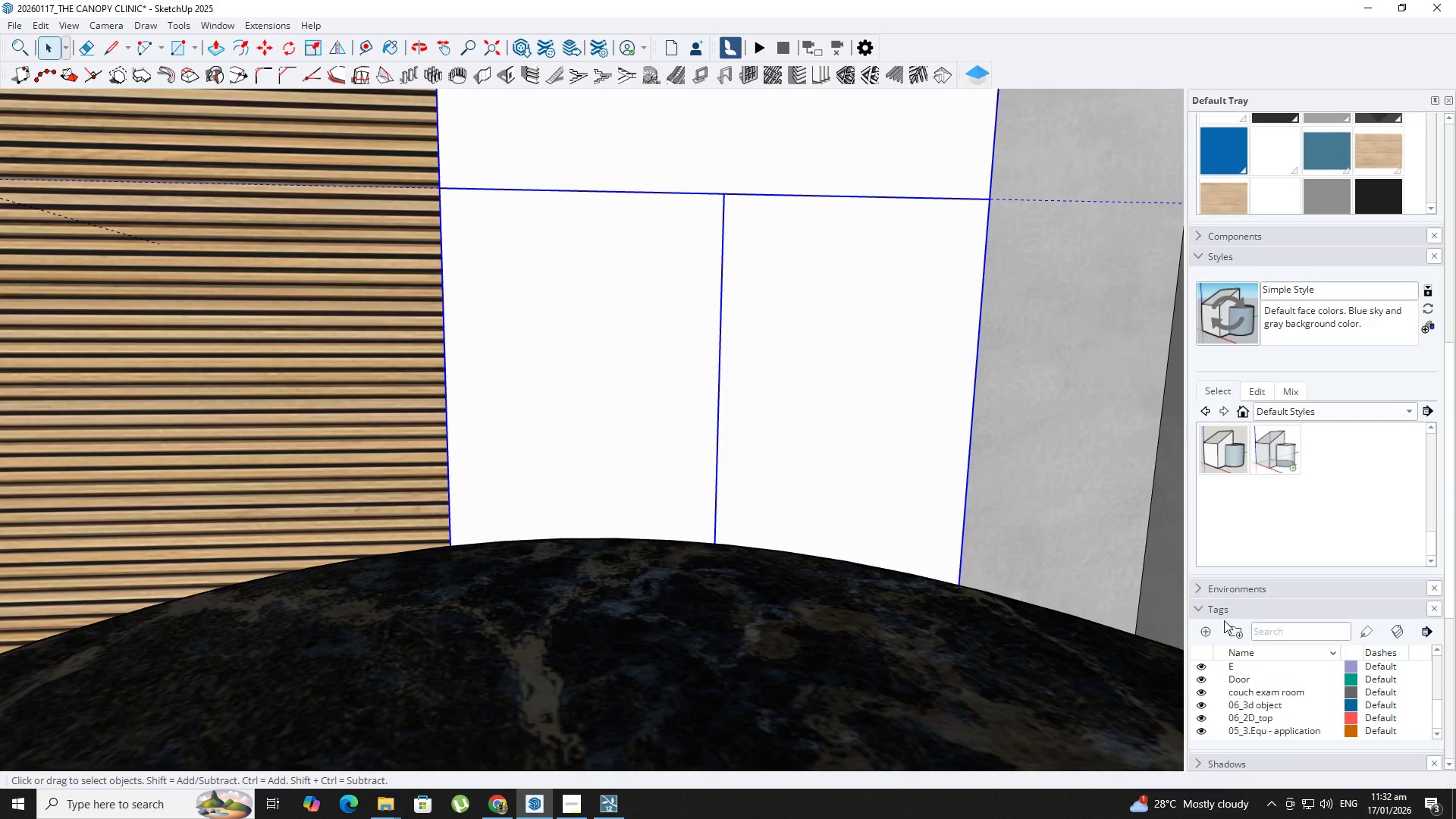 
left_click([1207, 626])
 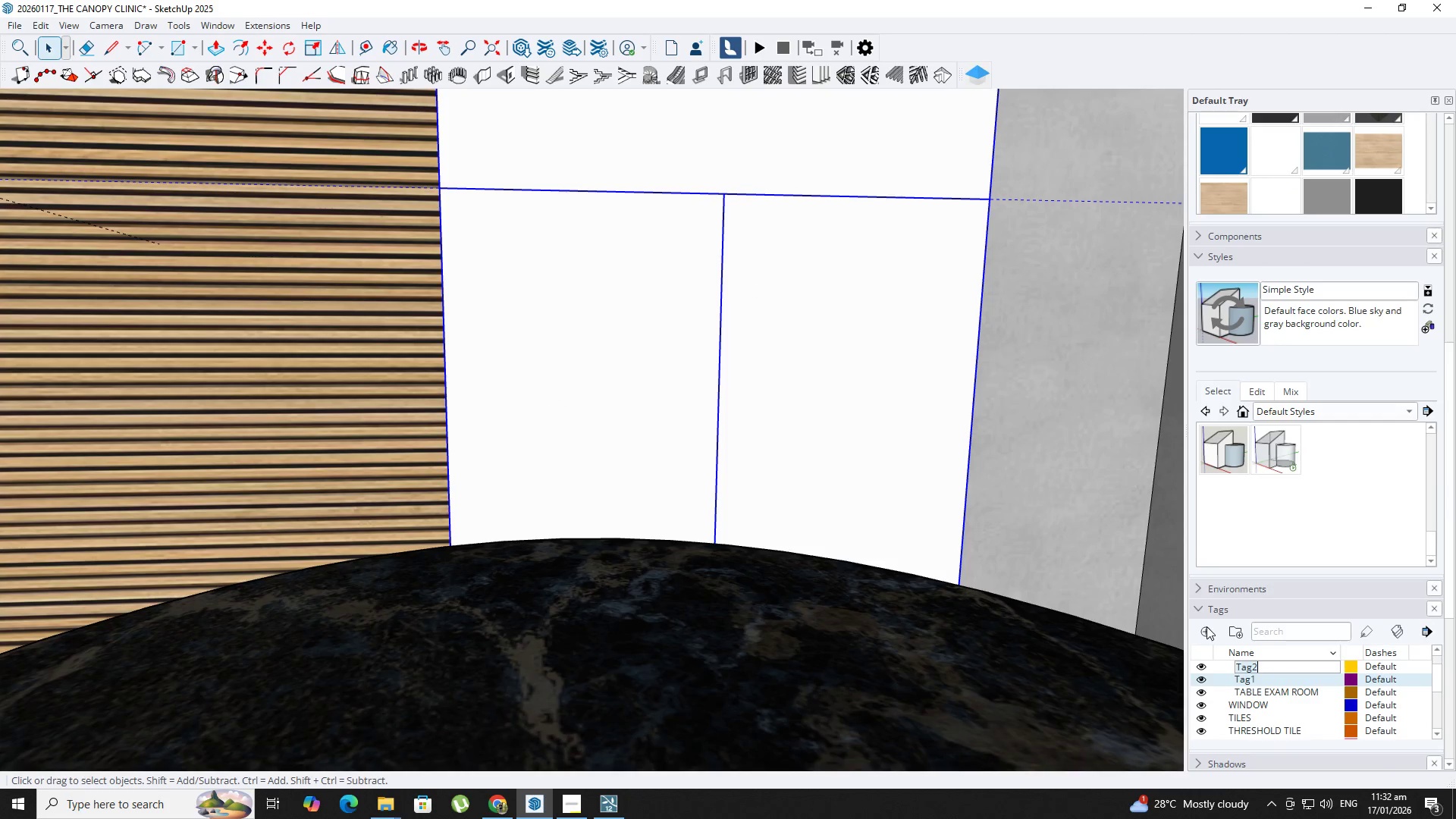 
type(exam room door)
 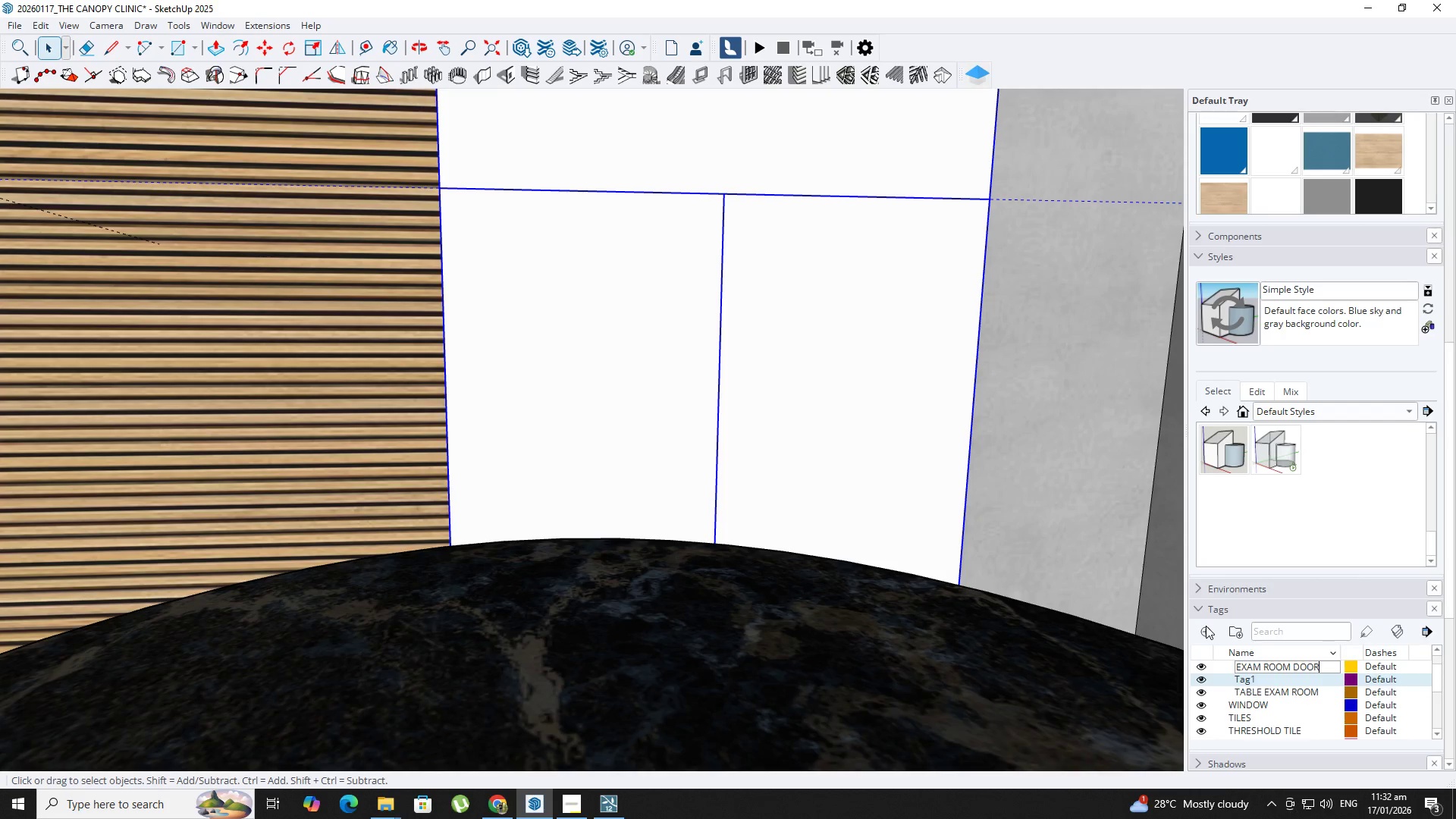 
key(Enter)
 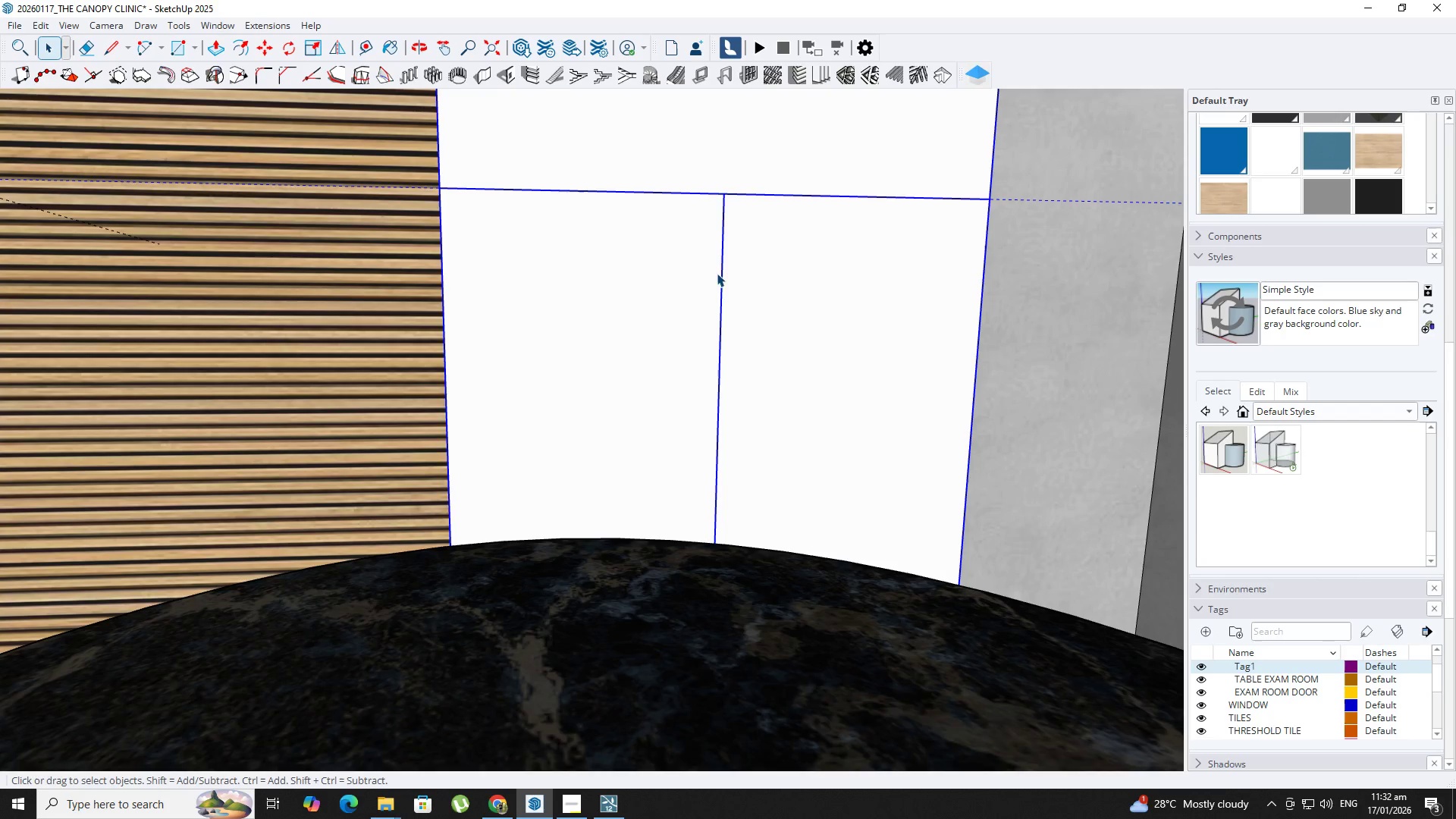 
hold_key(key=ShiftLeft, duration=0.38)
 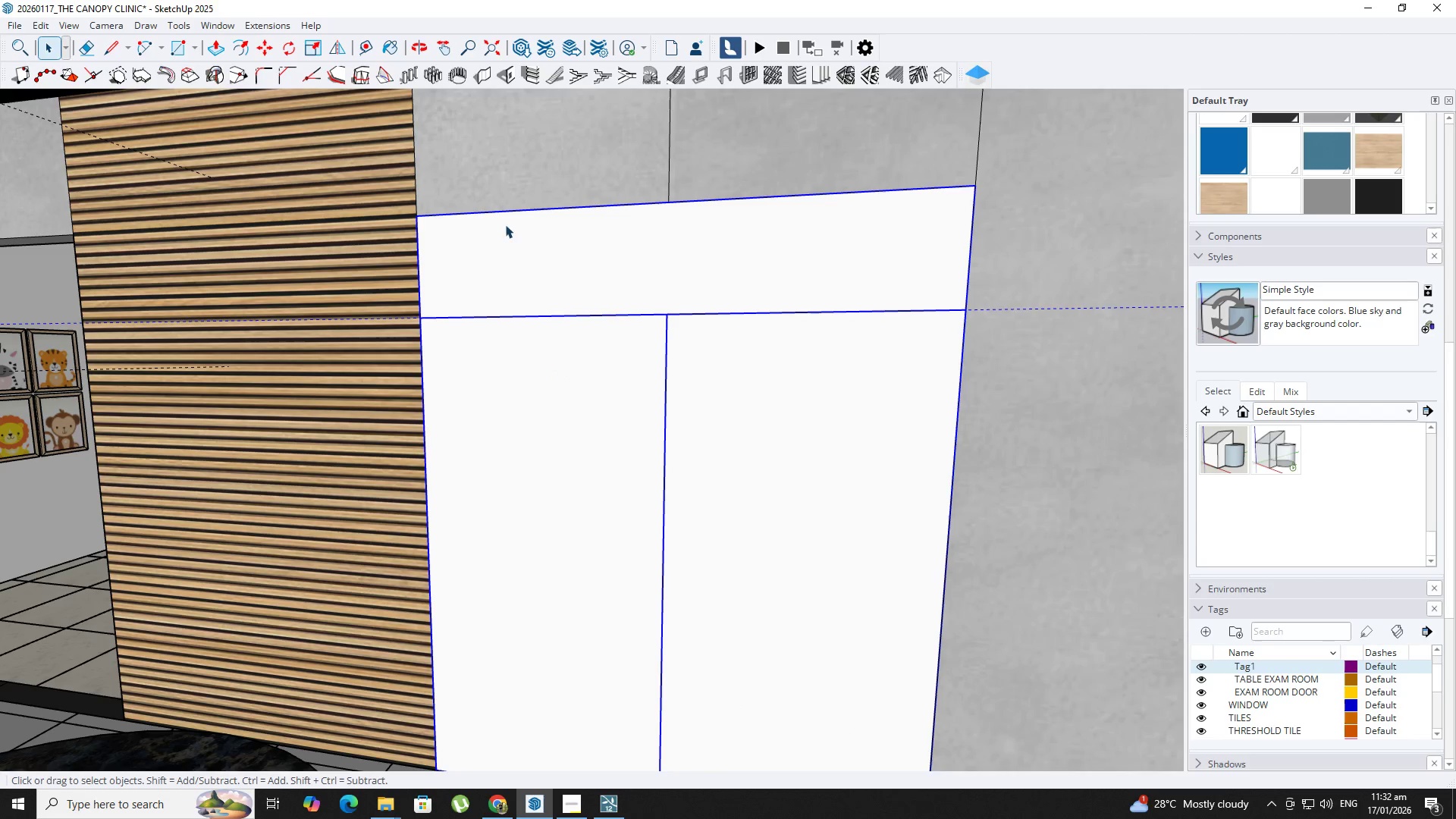 
scroll: coordinate [590, 283], scroll_direction: down, amount: 1.0
 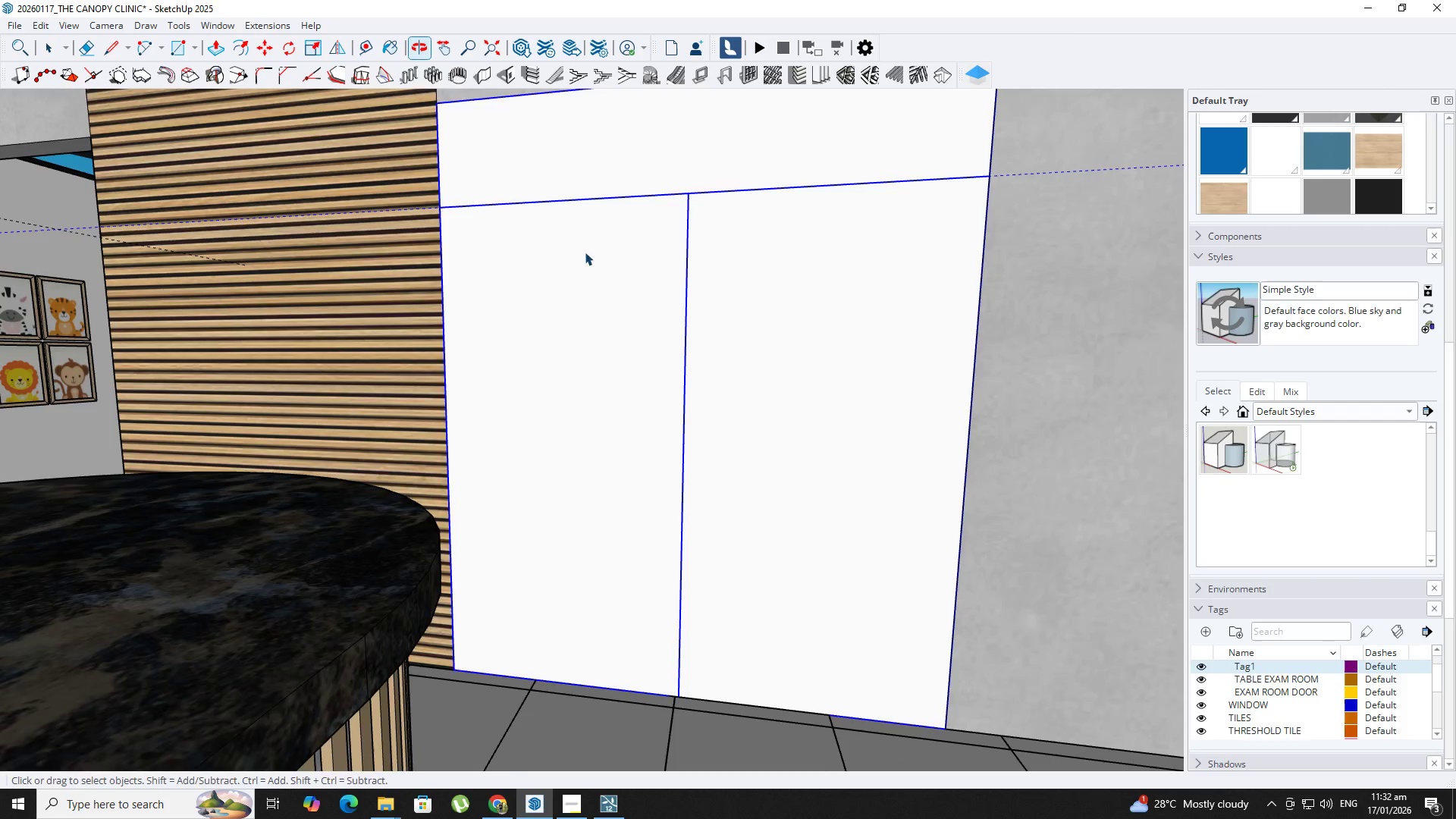 
double_click([548, 262])
 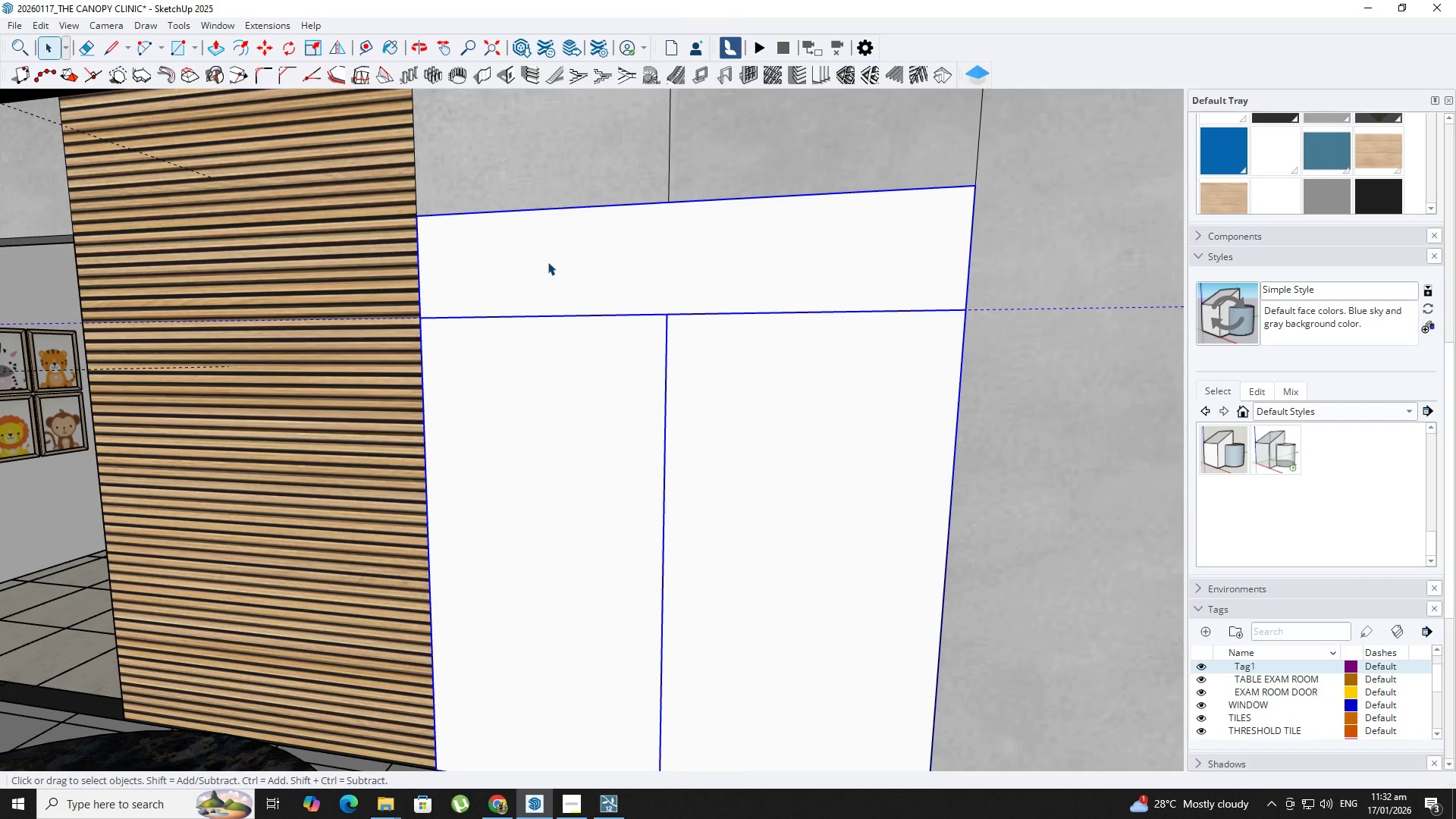 
triple_click([548, 262])
 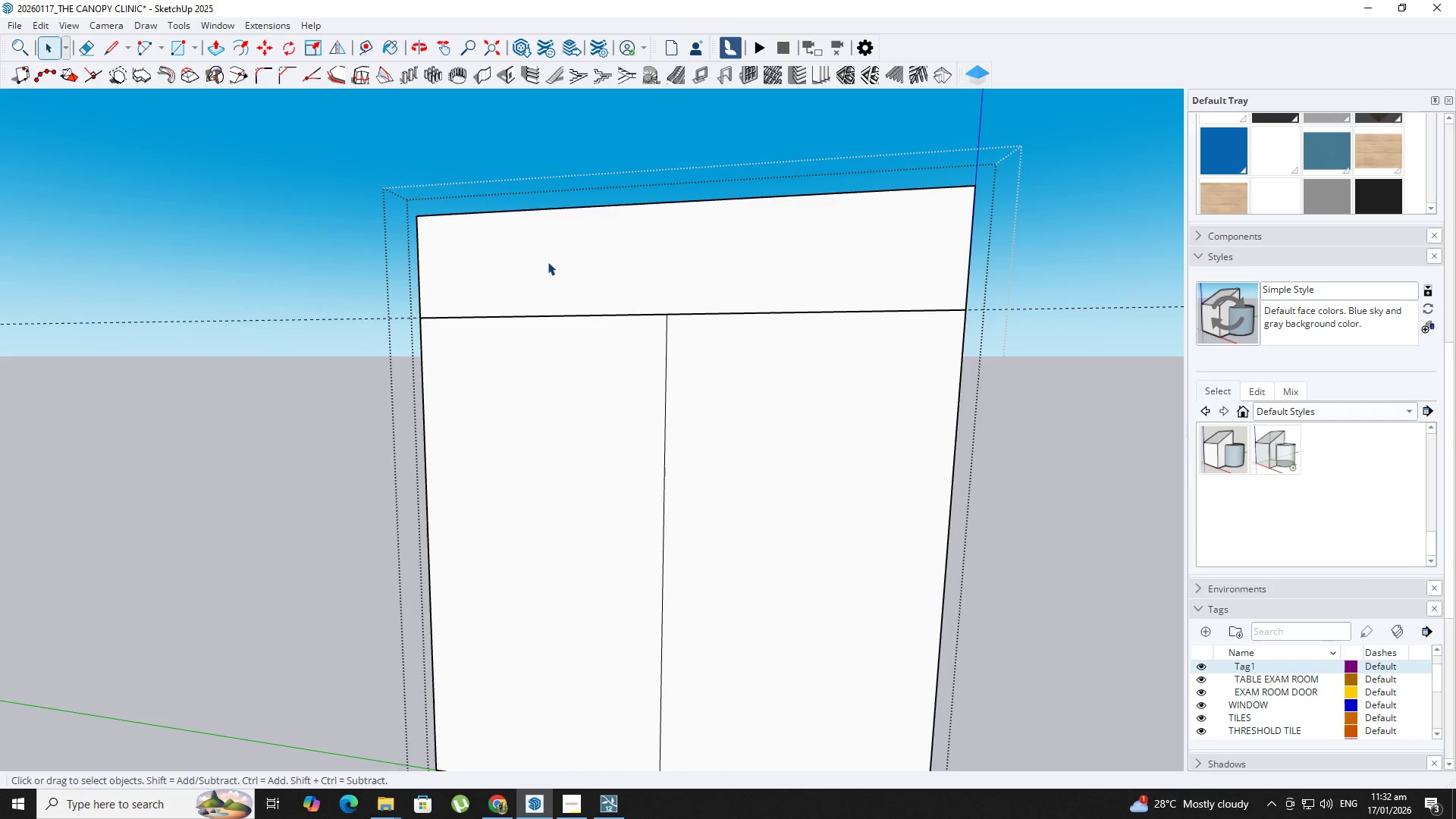 
triple_click([548, 262])
 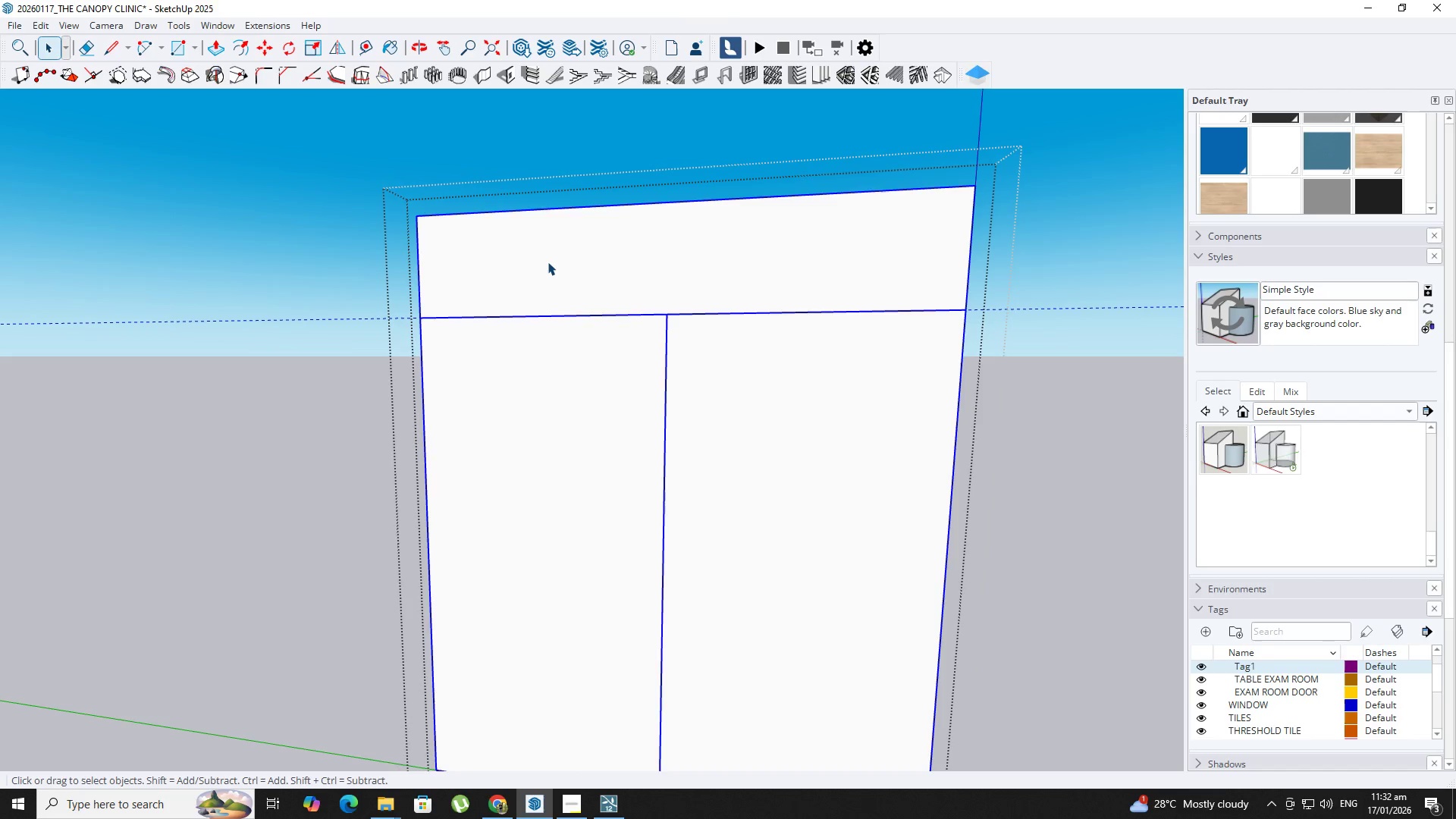 
triple_click([548, 262])
 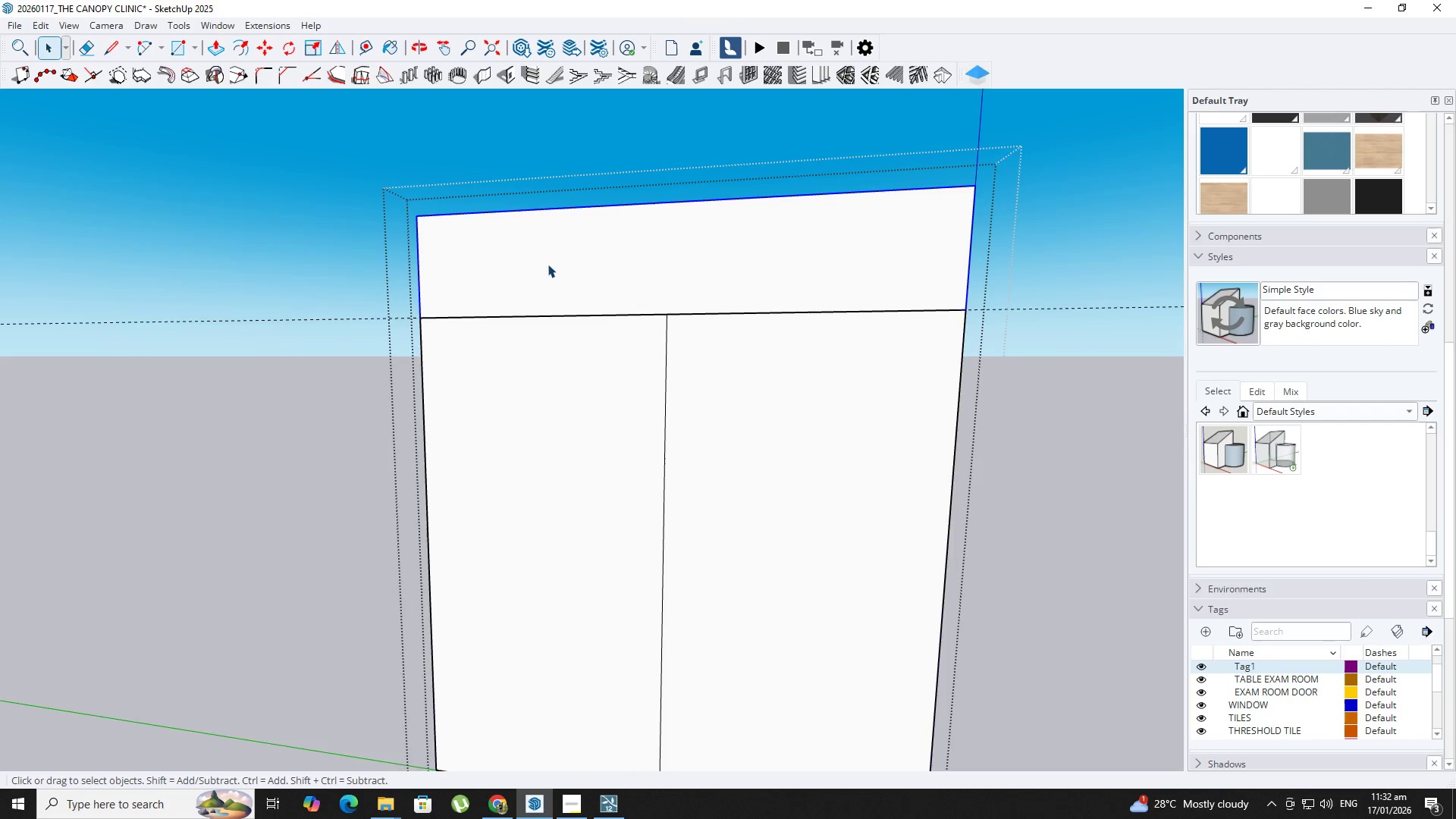 
triple_click([548, 264])
 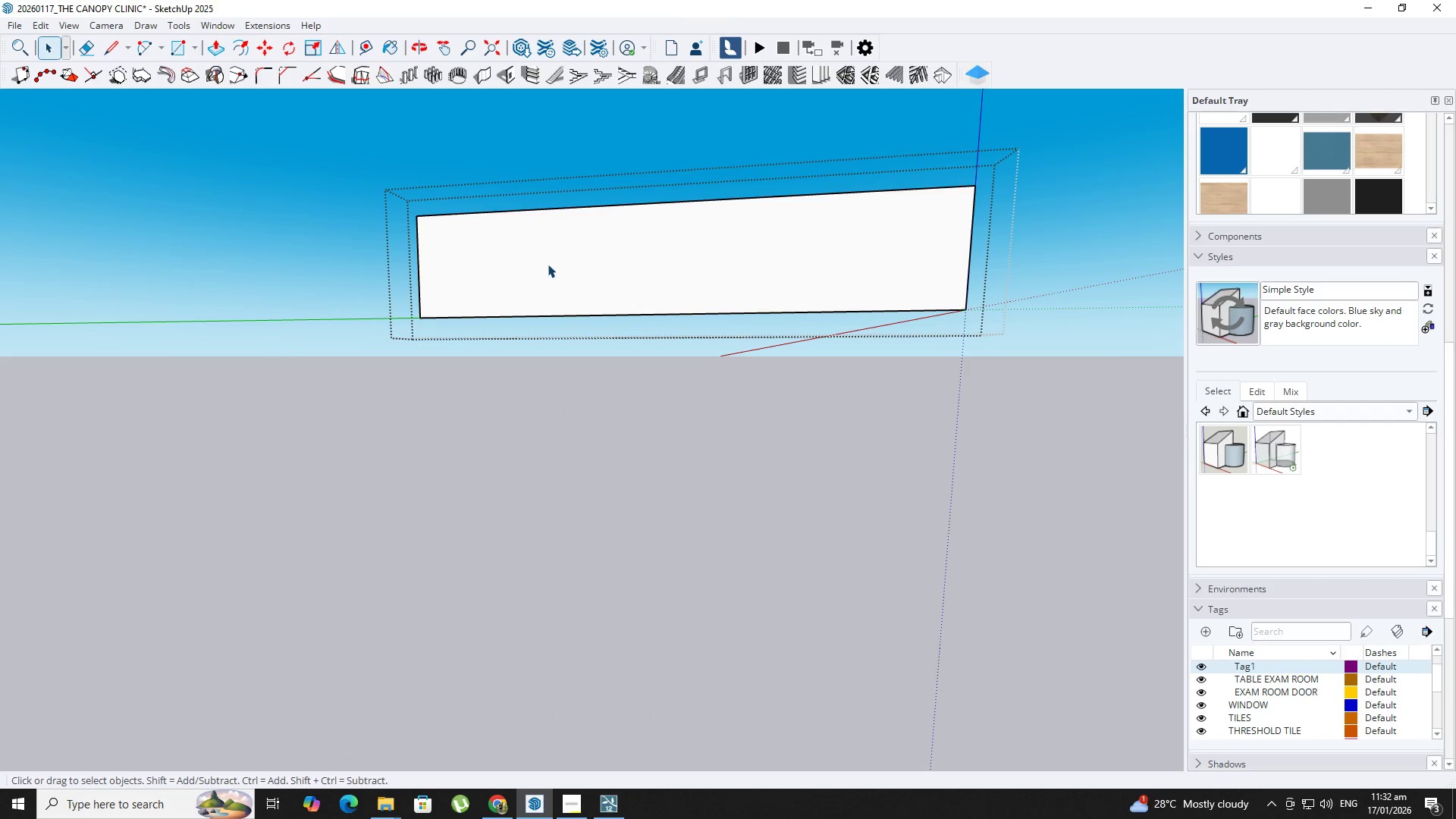 
triple_click([548, 264])
 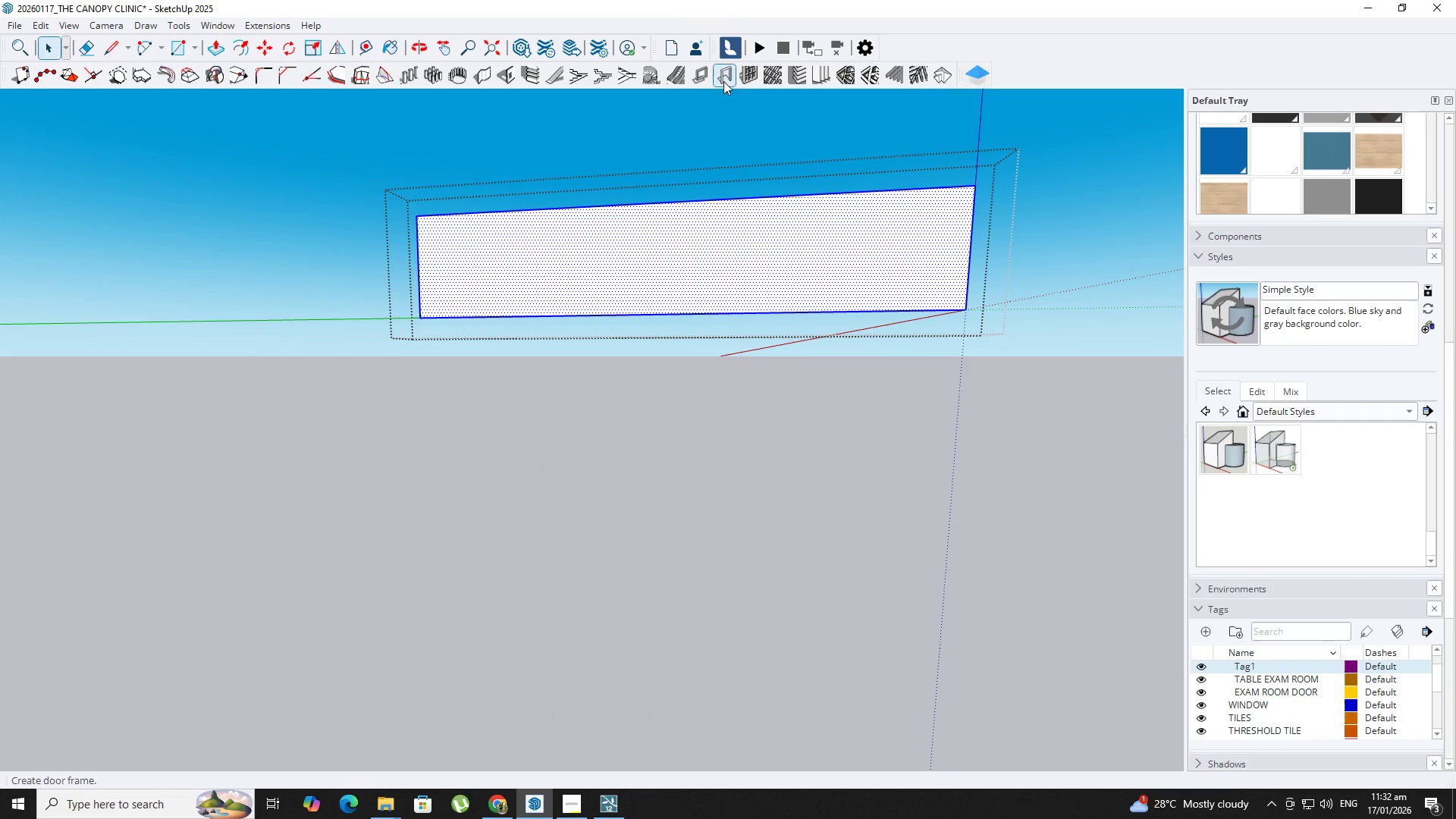 
left_click([747, 71])
 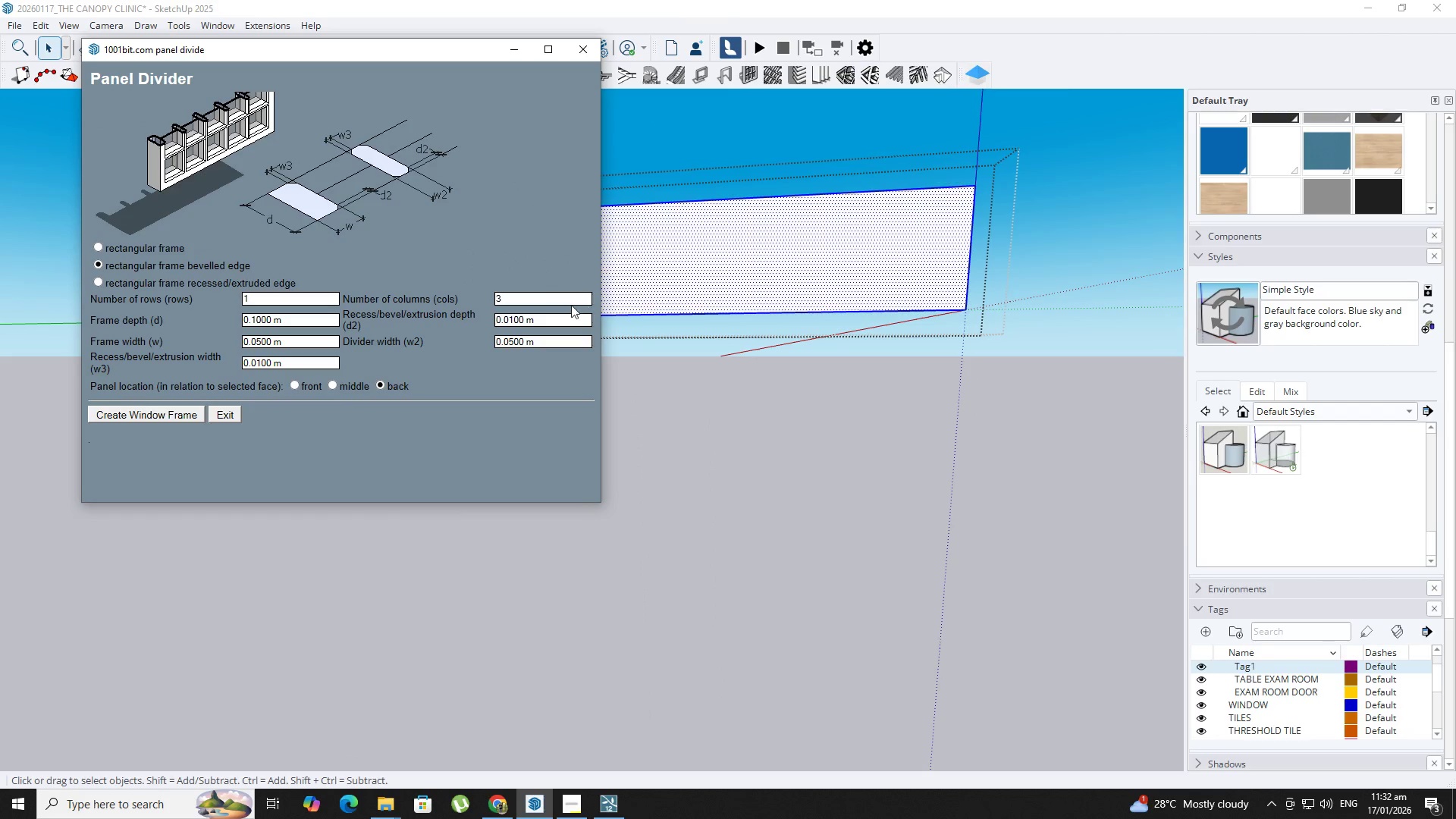 
key(1)
 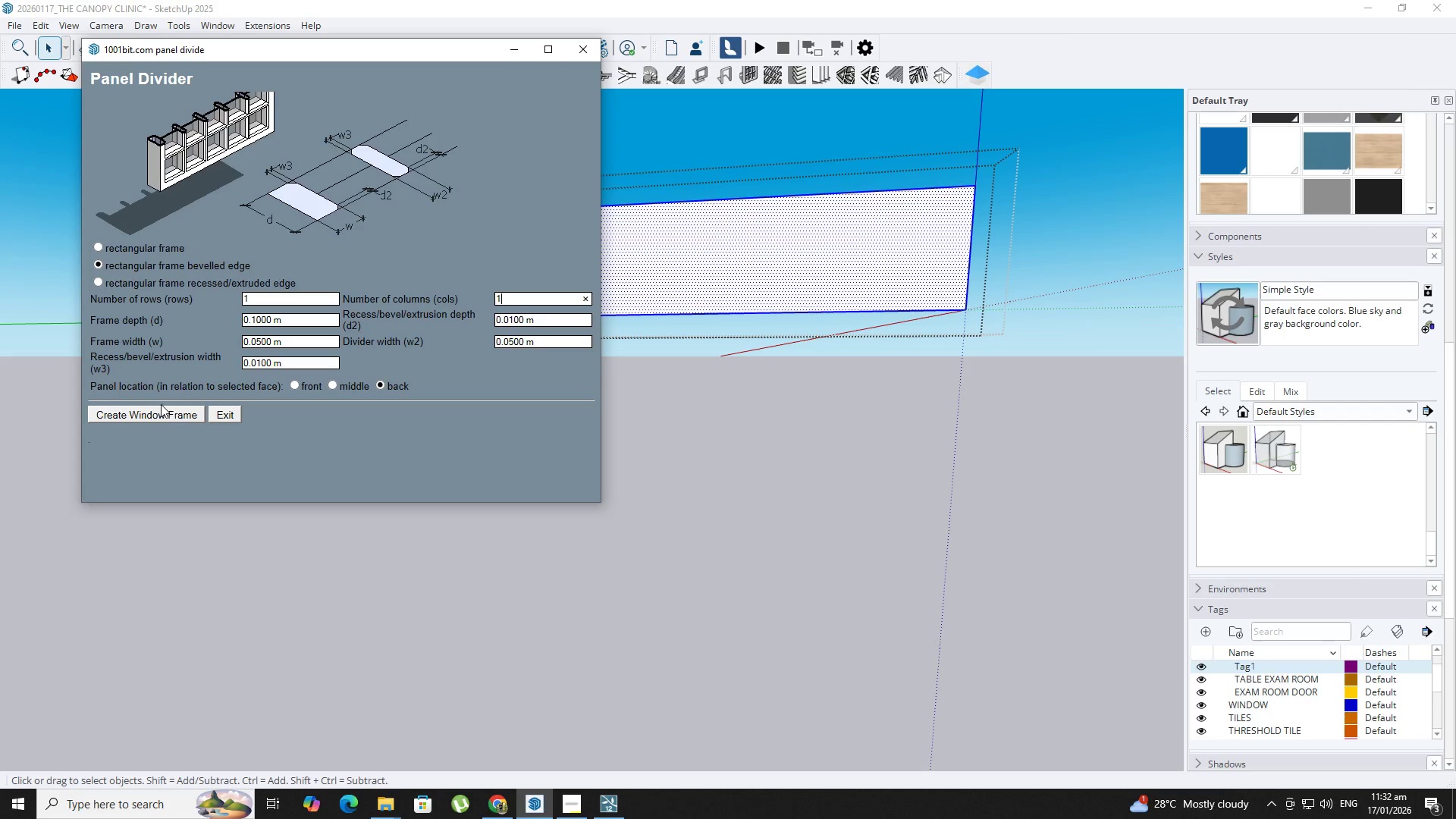 
left_click([171, 416])
 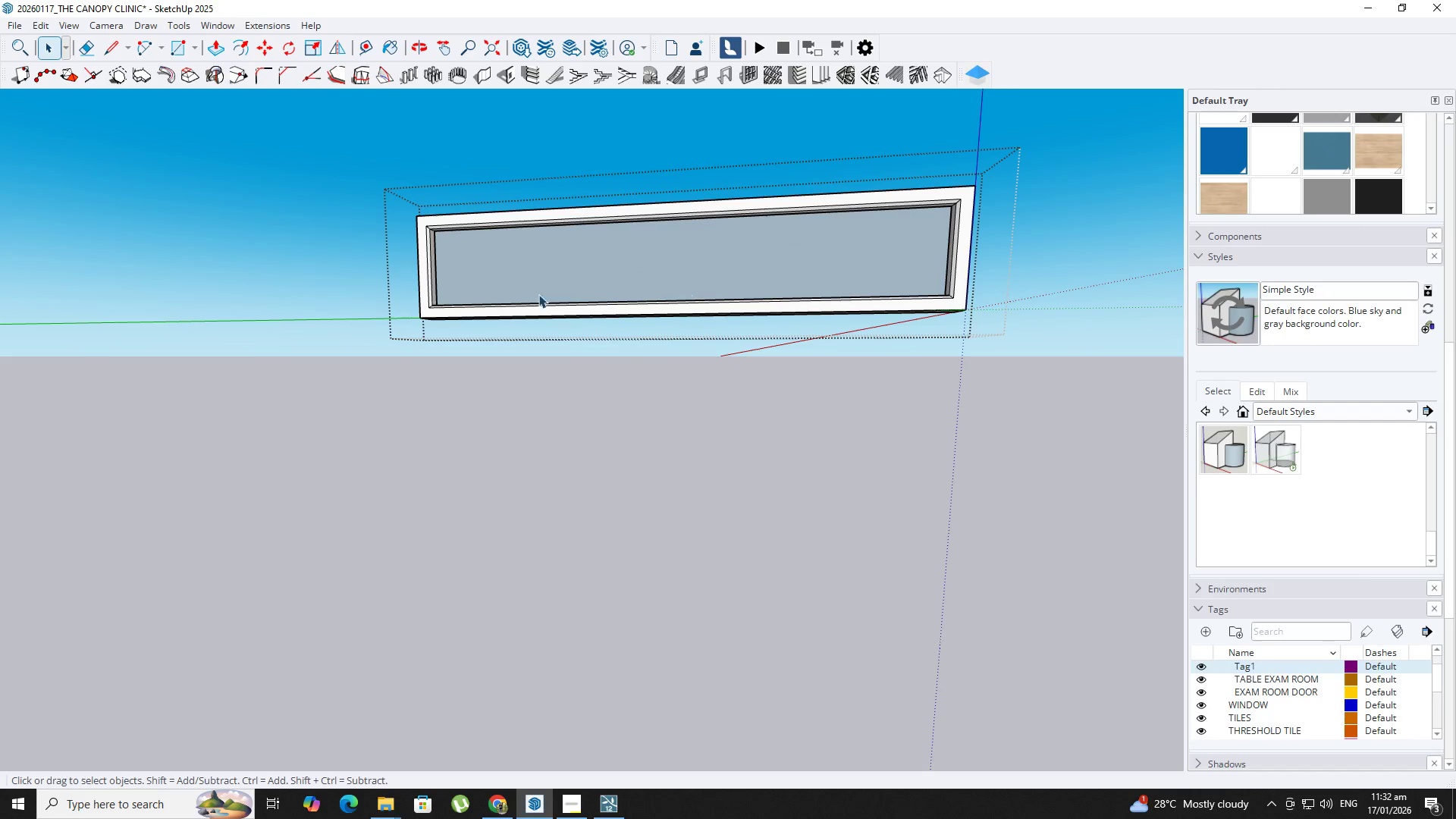 
key(Space)
 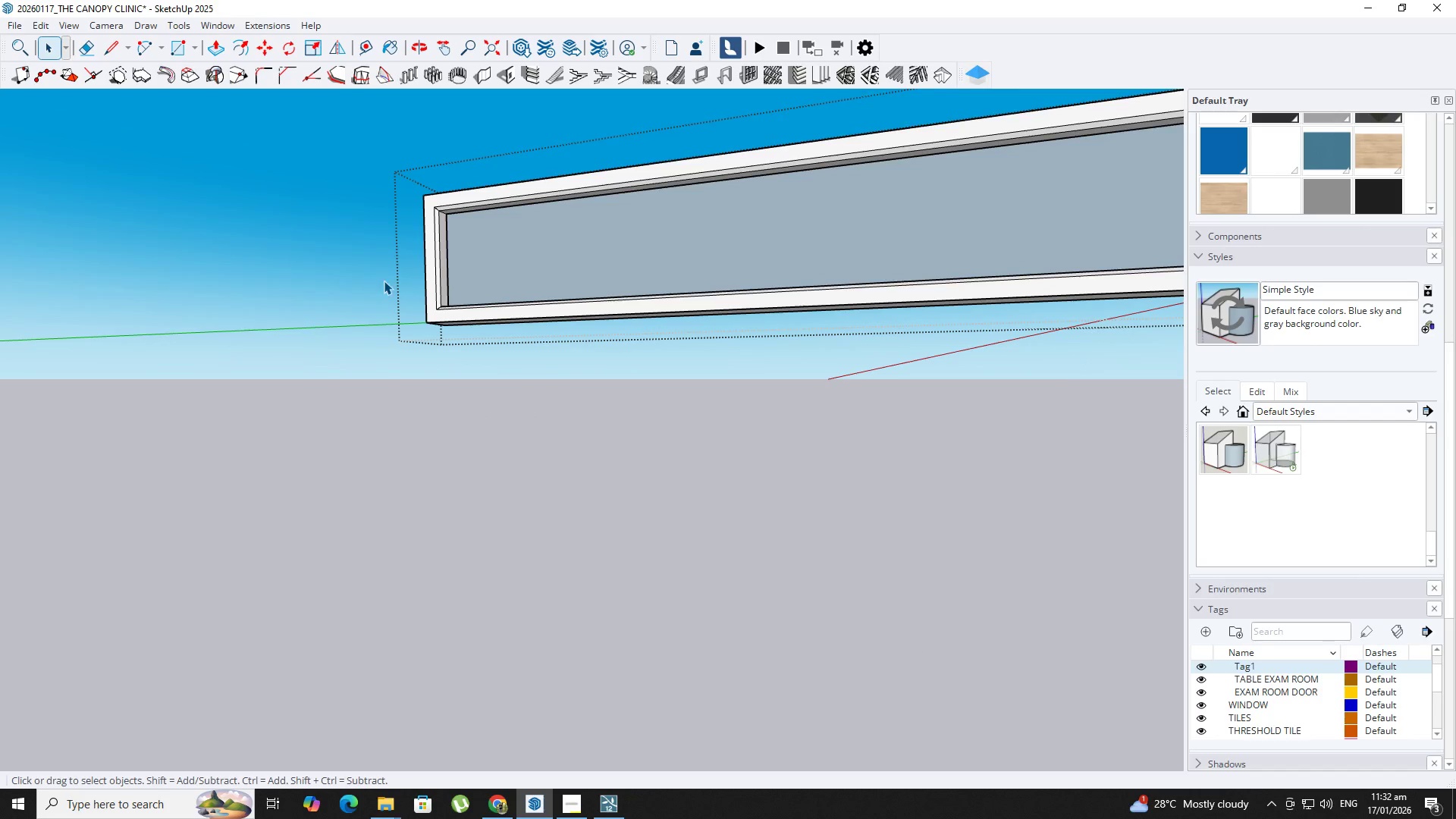 
key(Escape)
 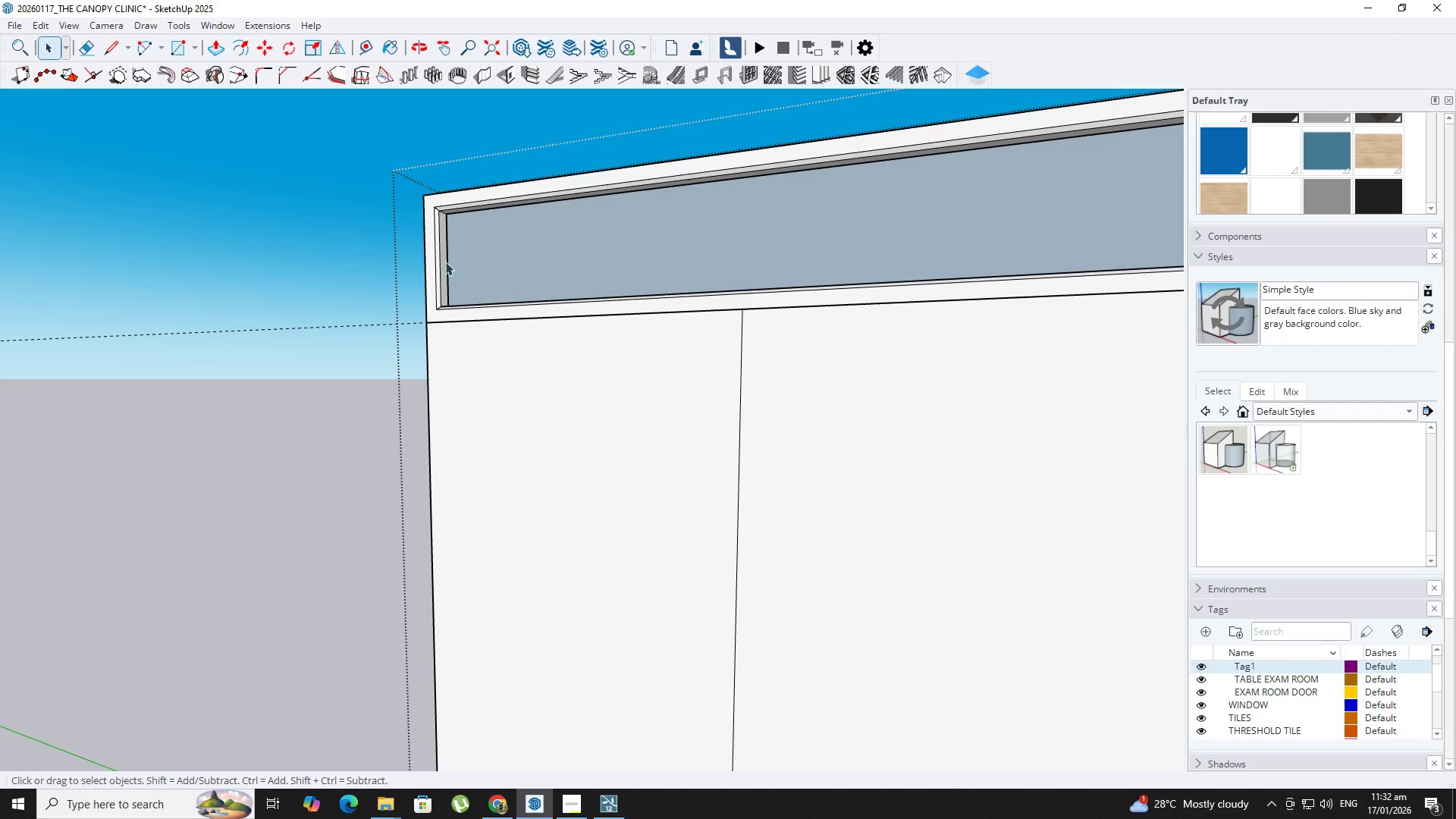 
scroll: coordinate [372, 281], scroll_direction: up, amount: 3.0
 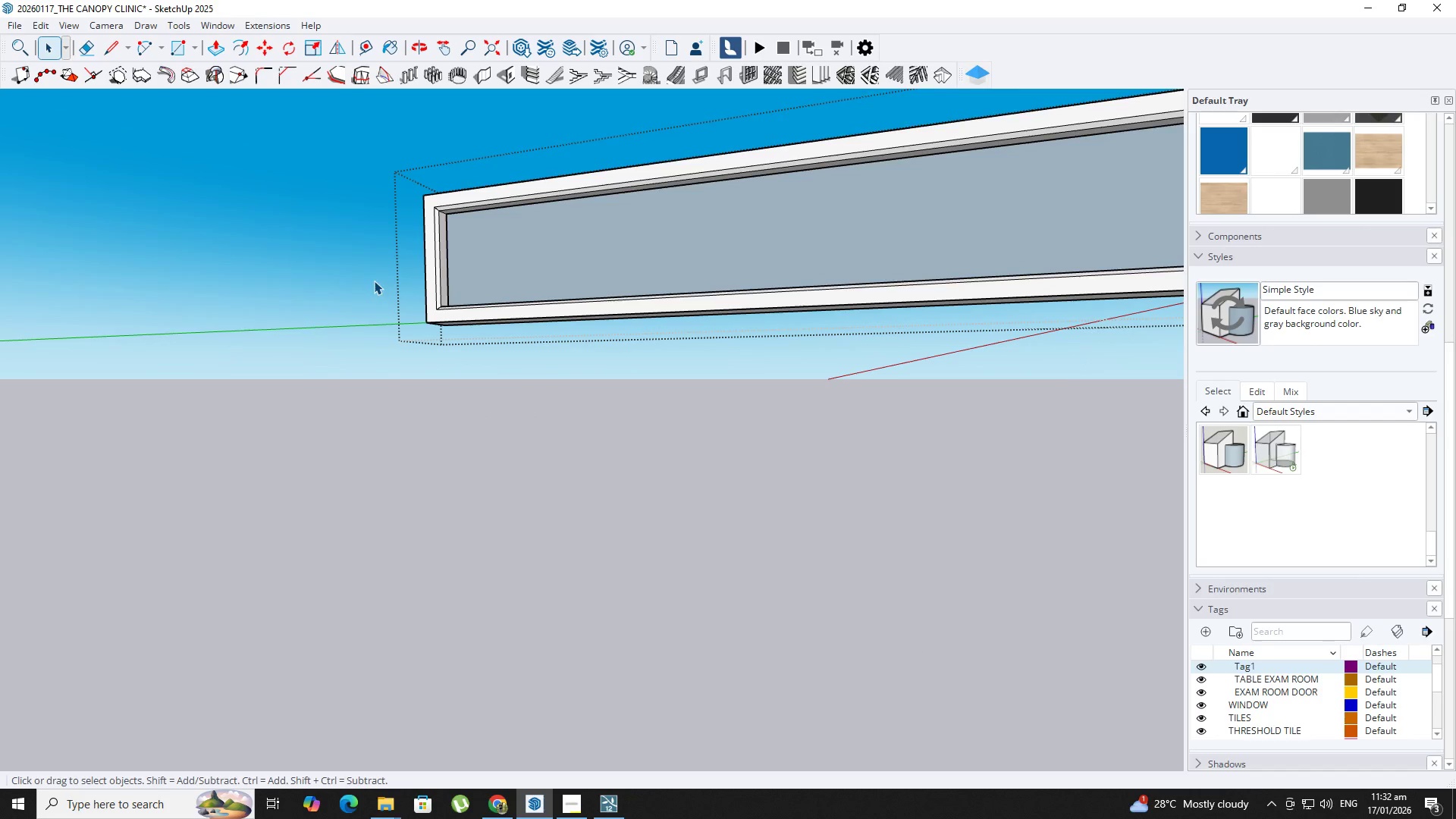 
key(T)
 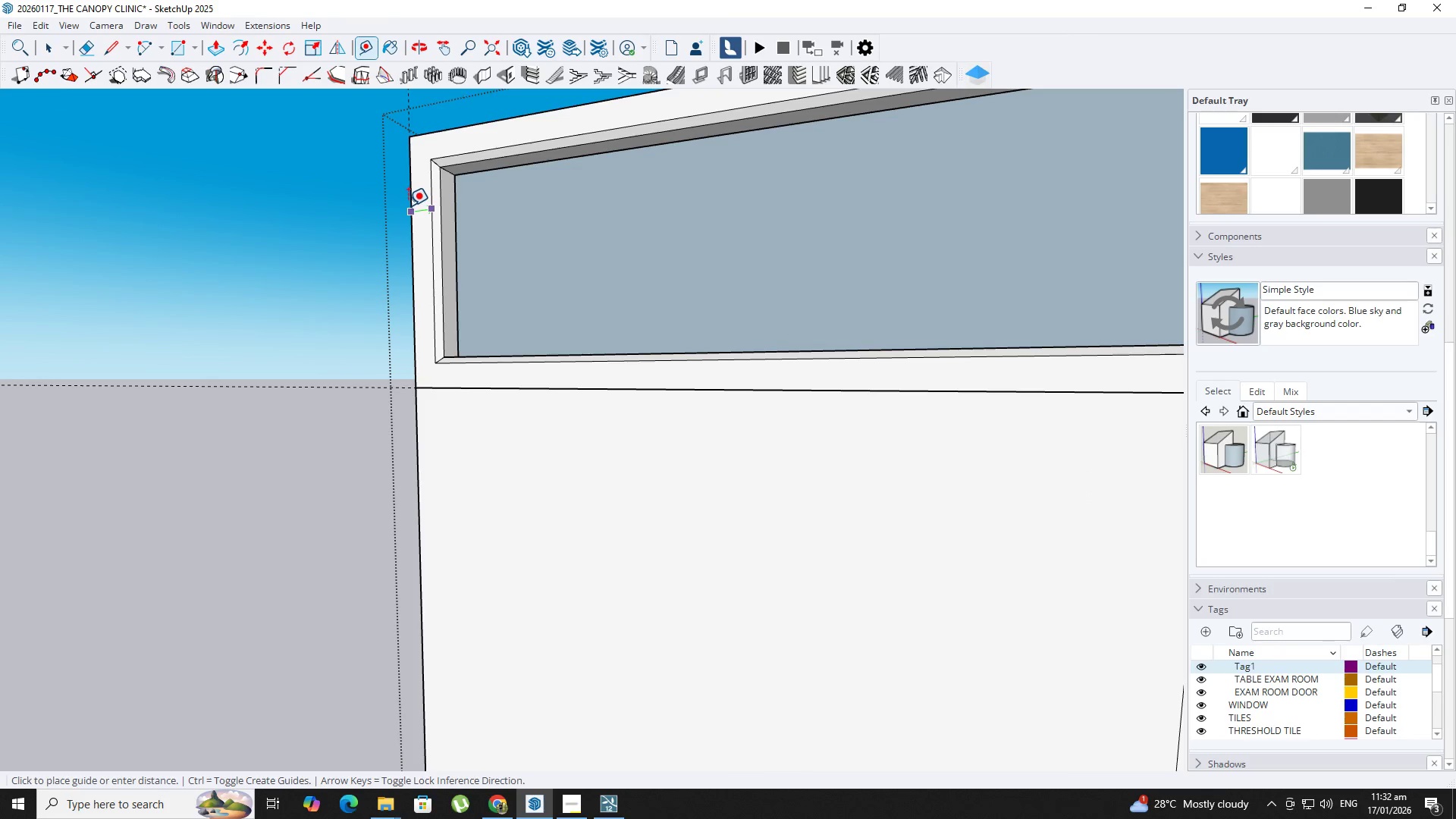 
scroll: coordinate [435, 253], scroll_direction: up, amount: 7.0
 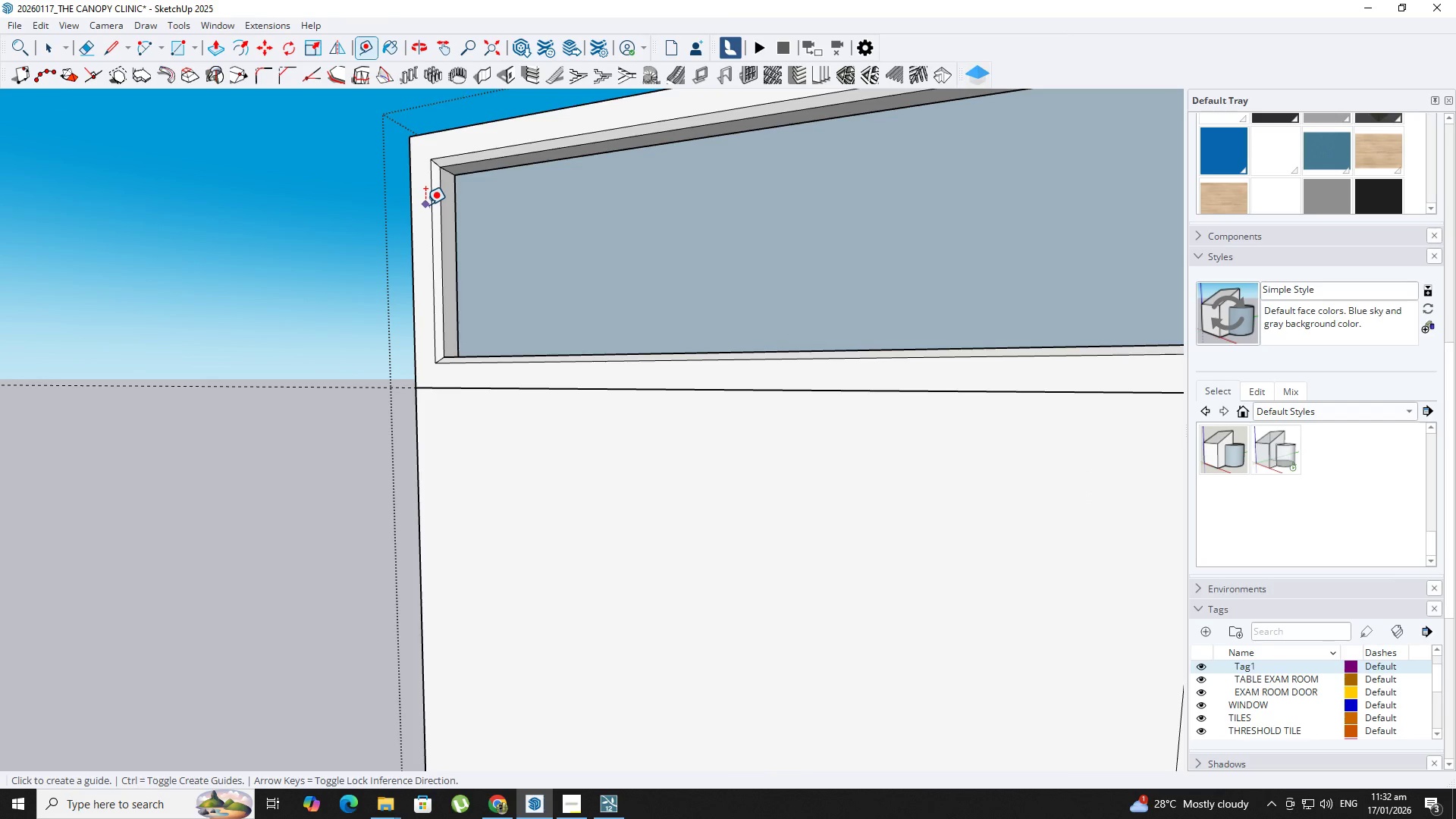 
key(Space)
 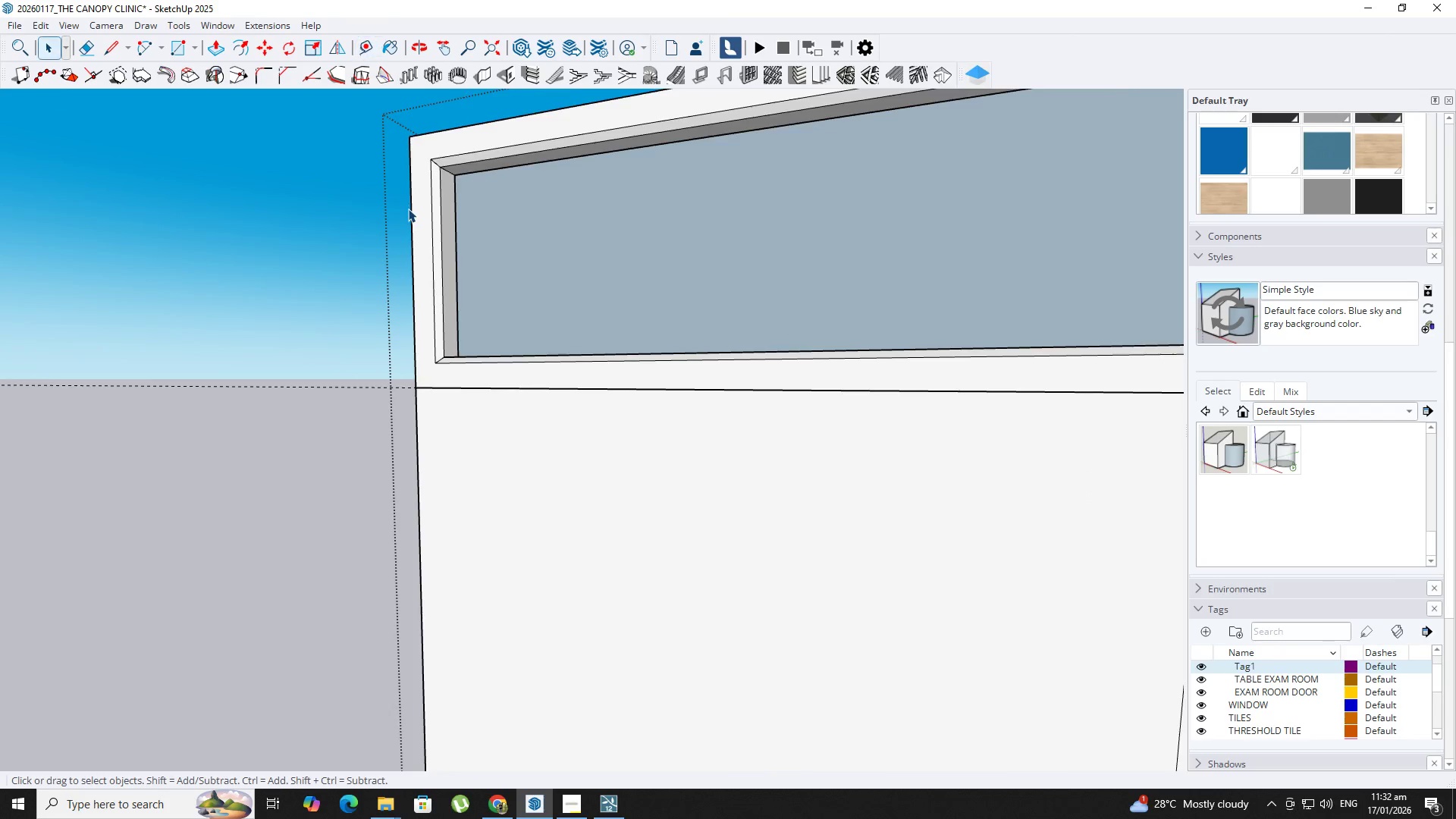 
left_click([513, 418])
 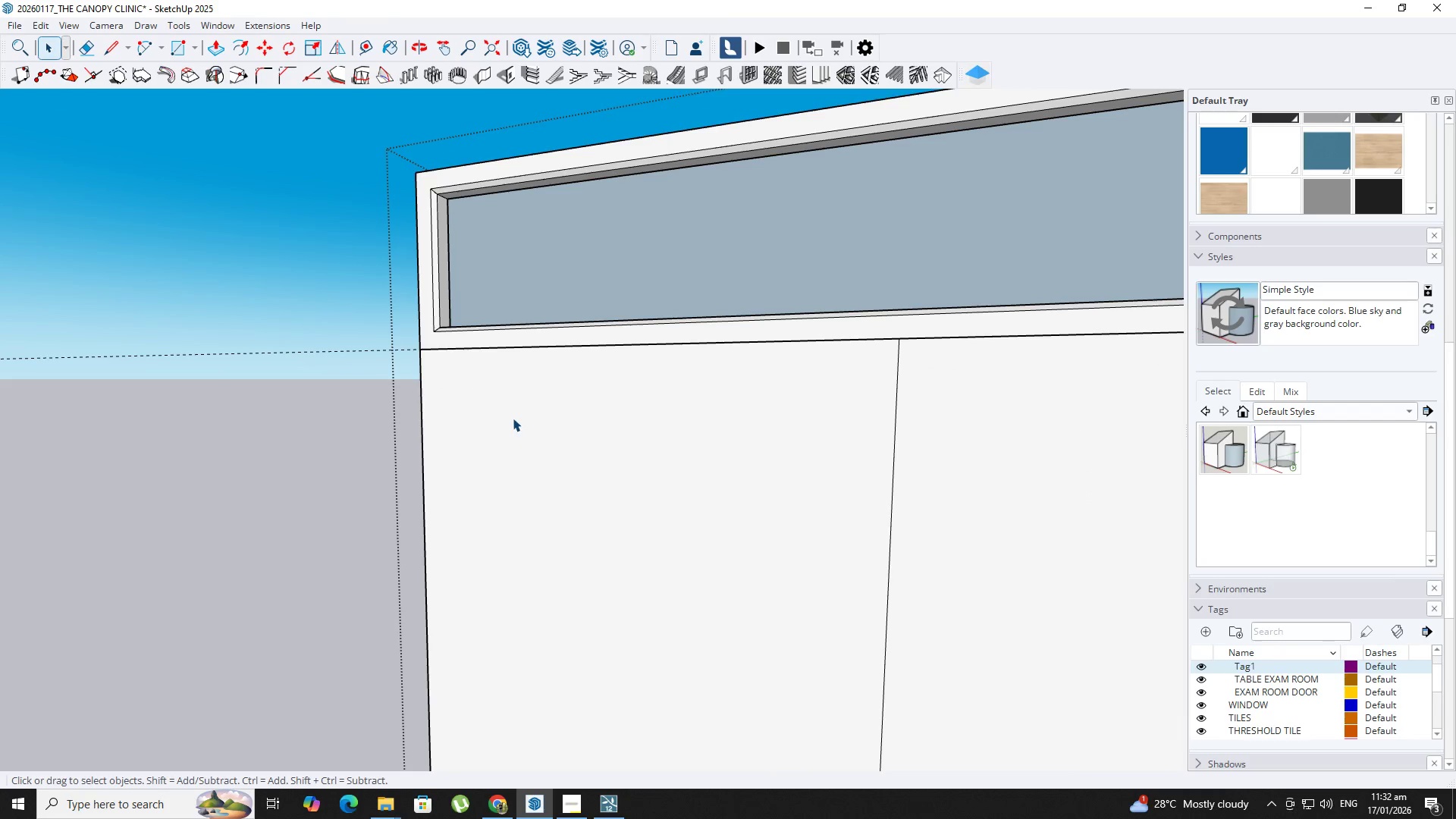 
scroll: coordinate [437, 261], scroll_direction: down, amount: 4.0
 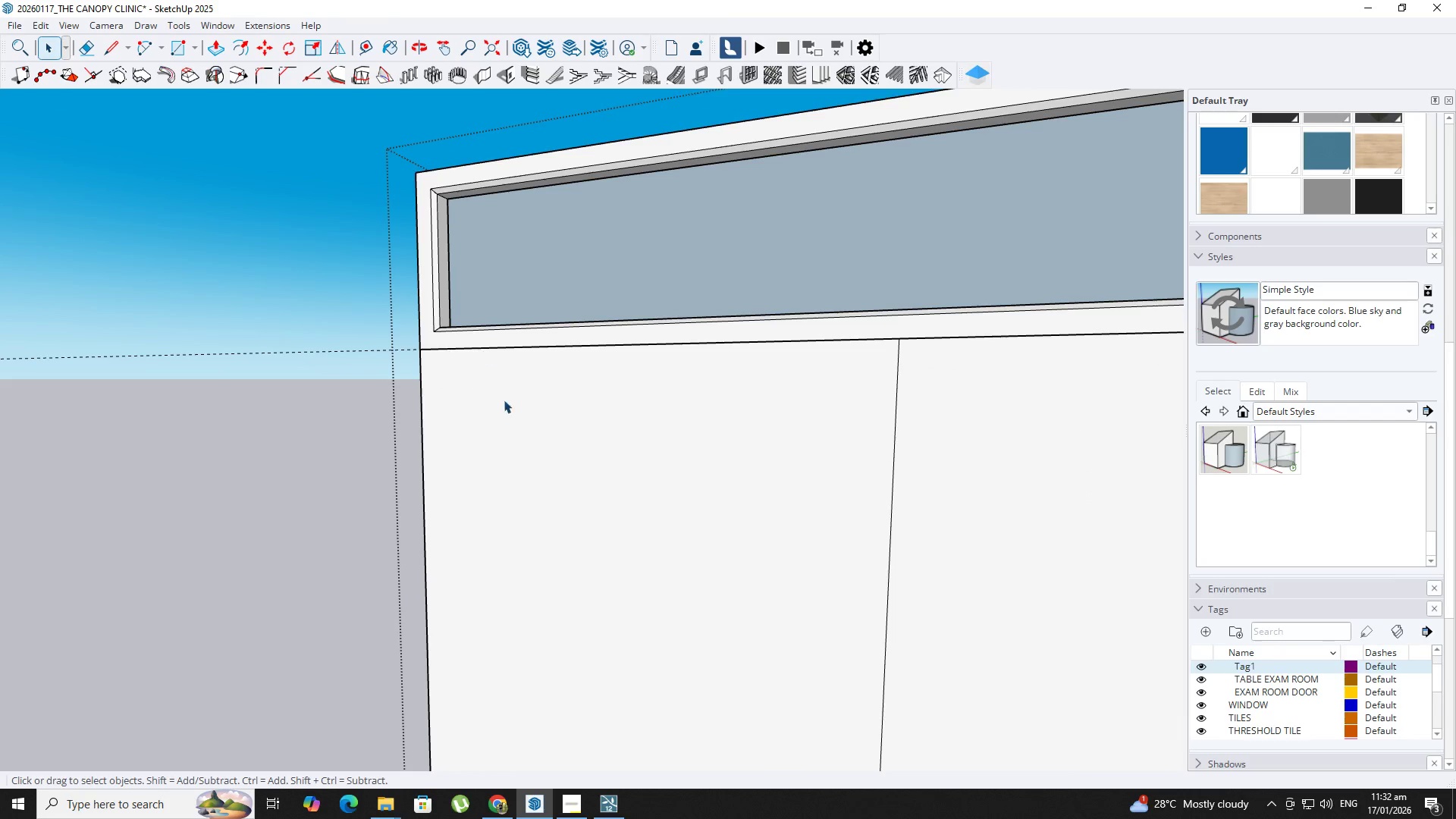 
double_click([513, 418])
 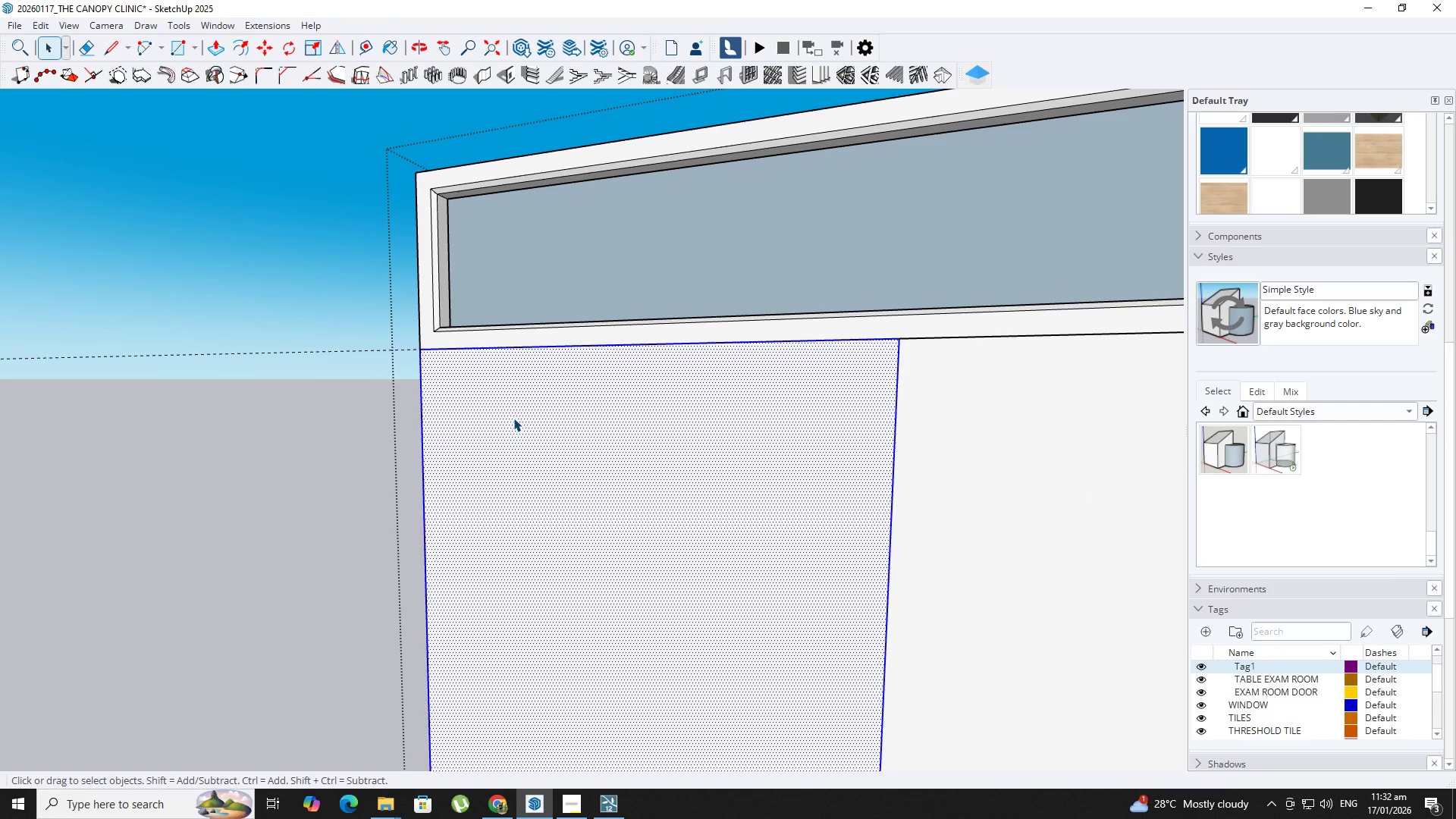 
triple_click([513, 418])
 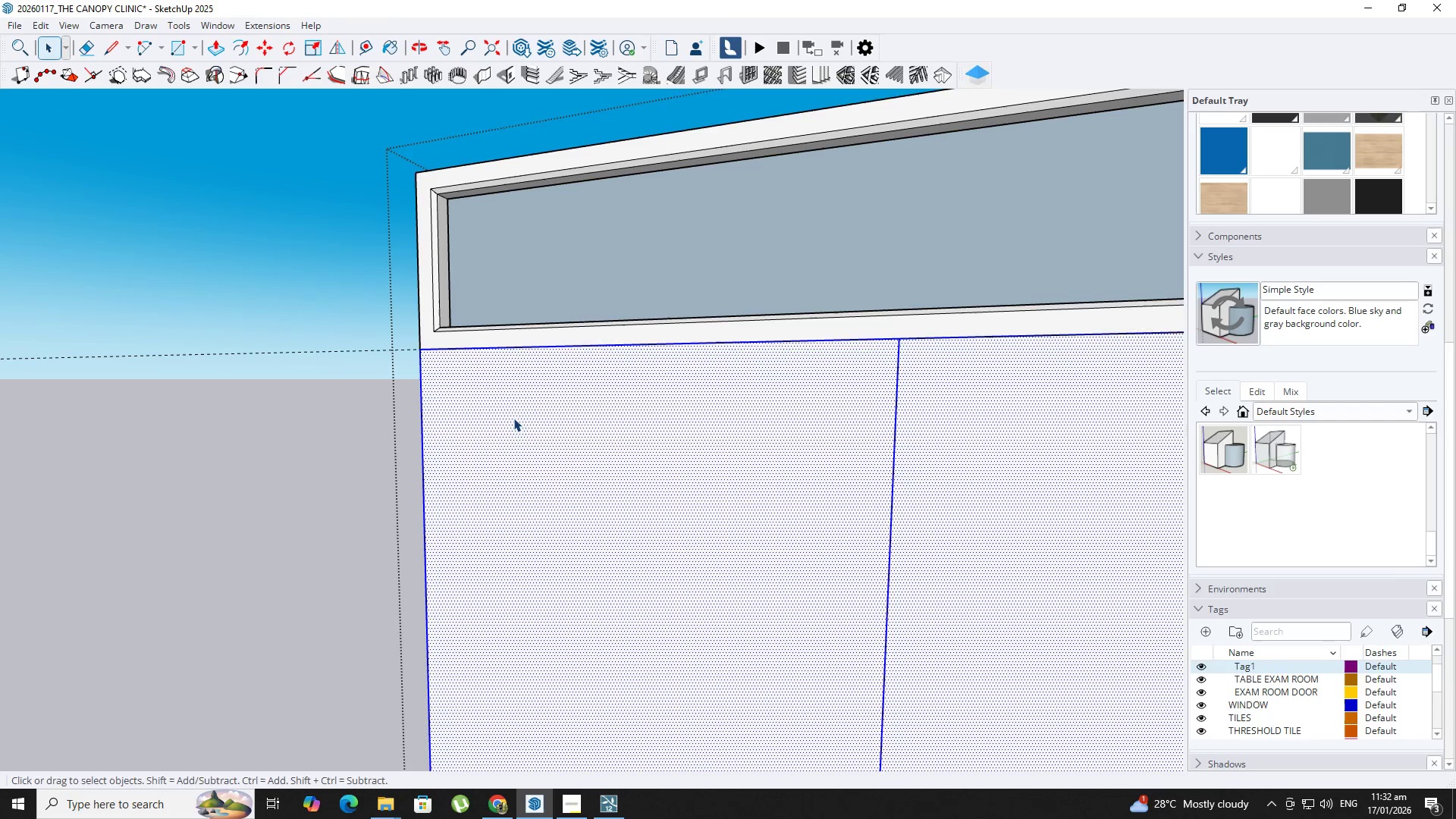 
key(Shift+ShiftLeft)
 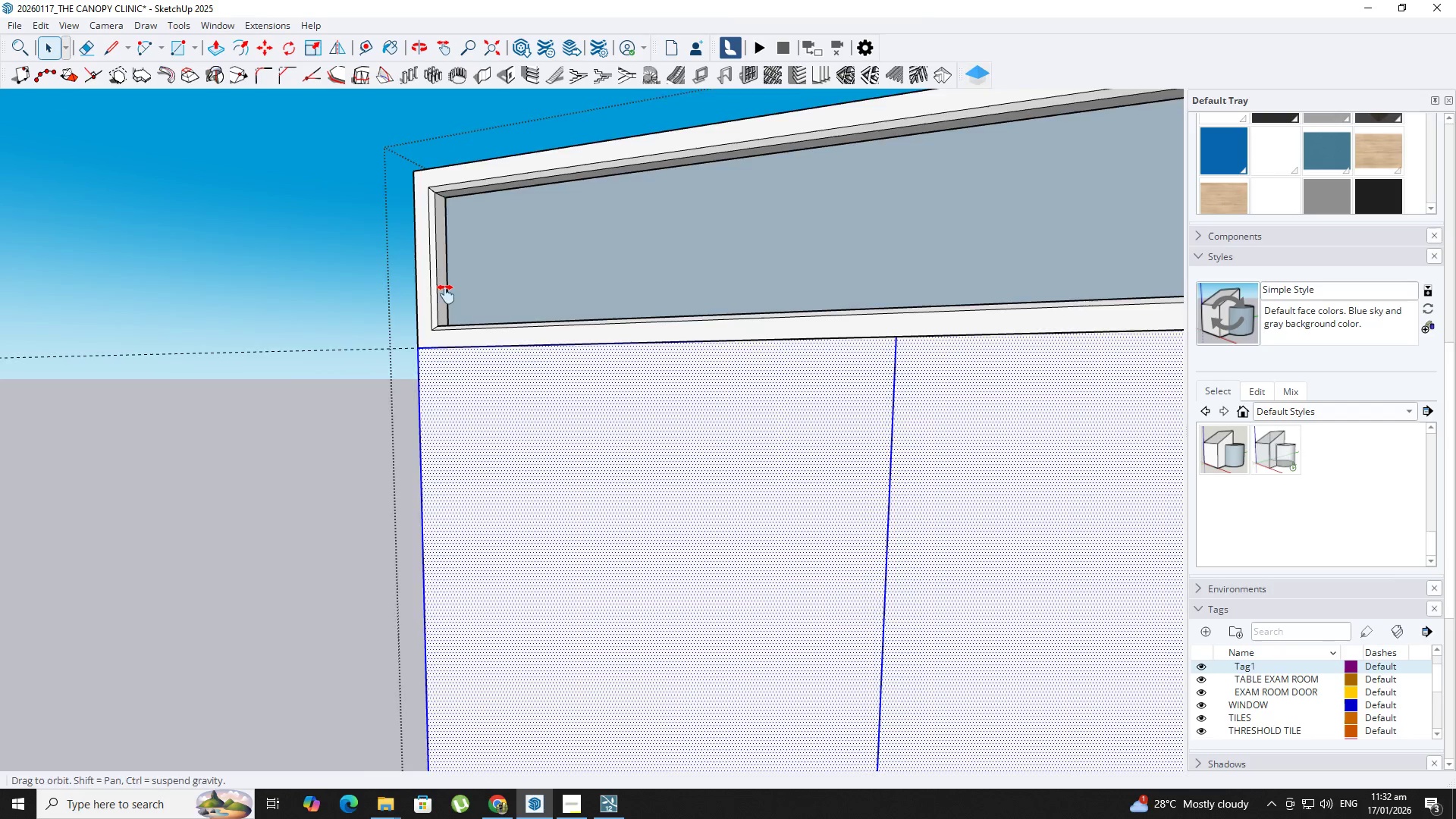 
right_click([451, 289])
 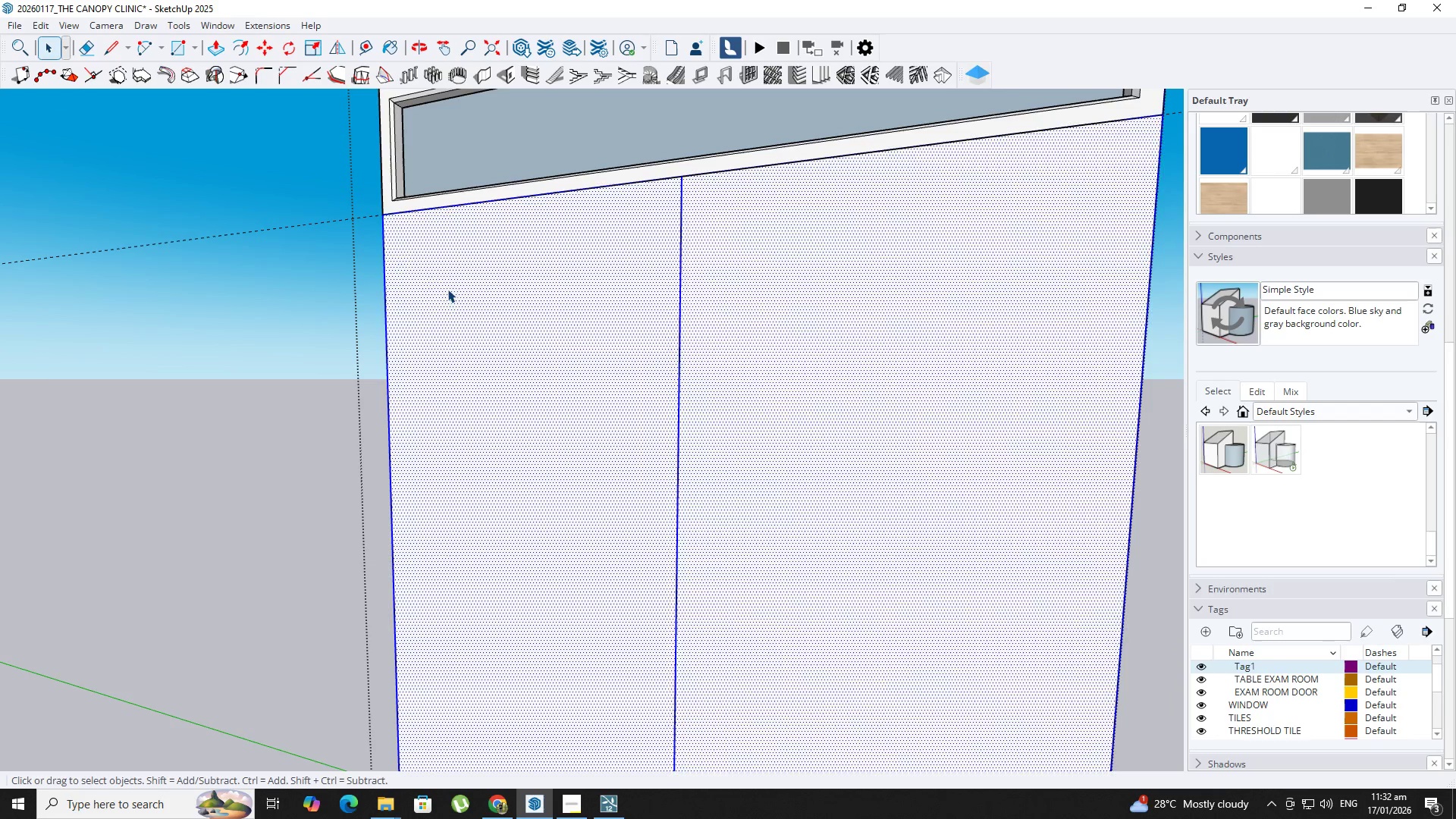 
scroll: coordinate [435, 234], scroll_direction: down, amount: 4.0
 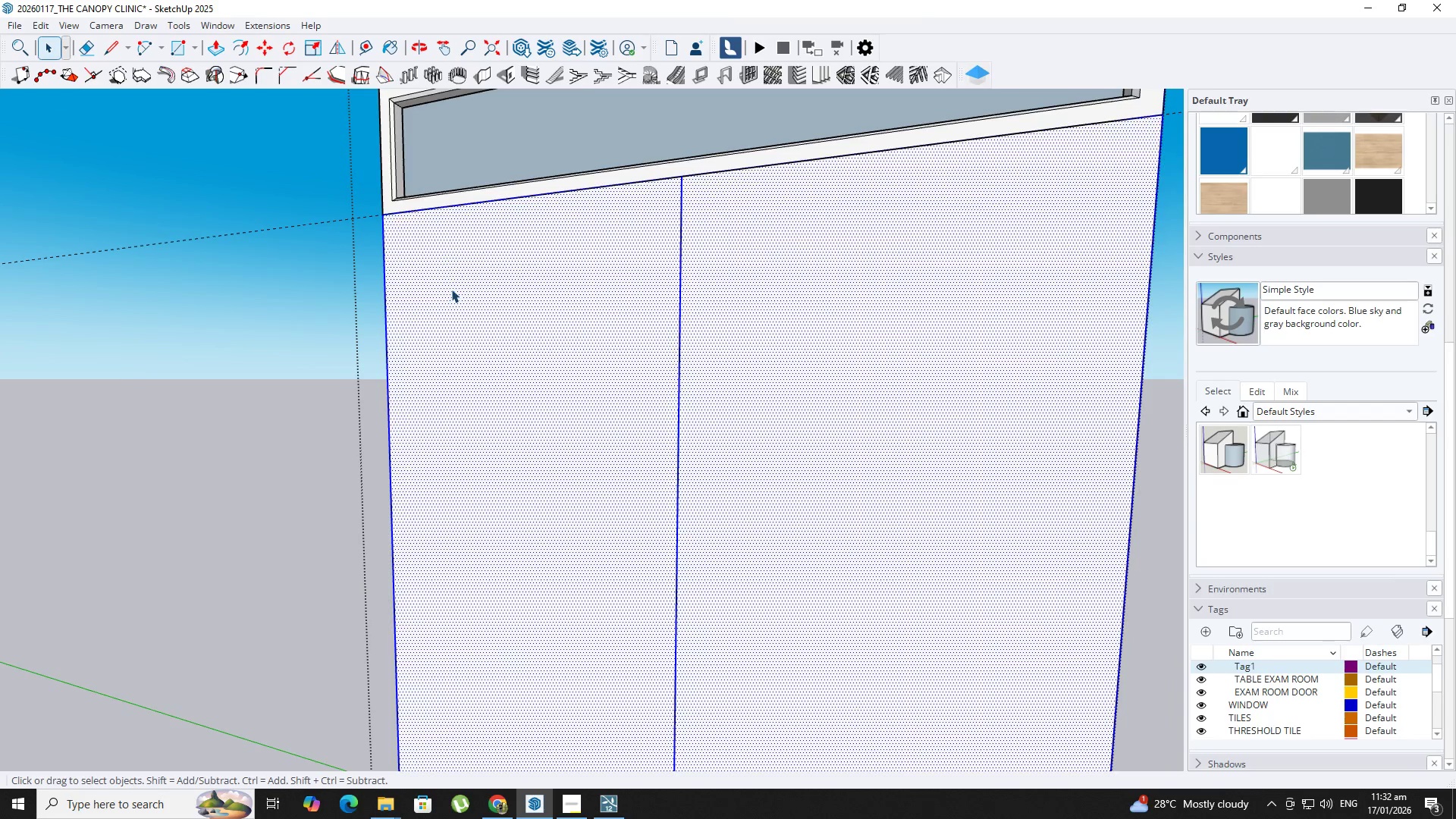 
double_click([400, 262])
 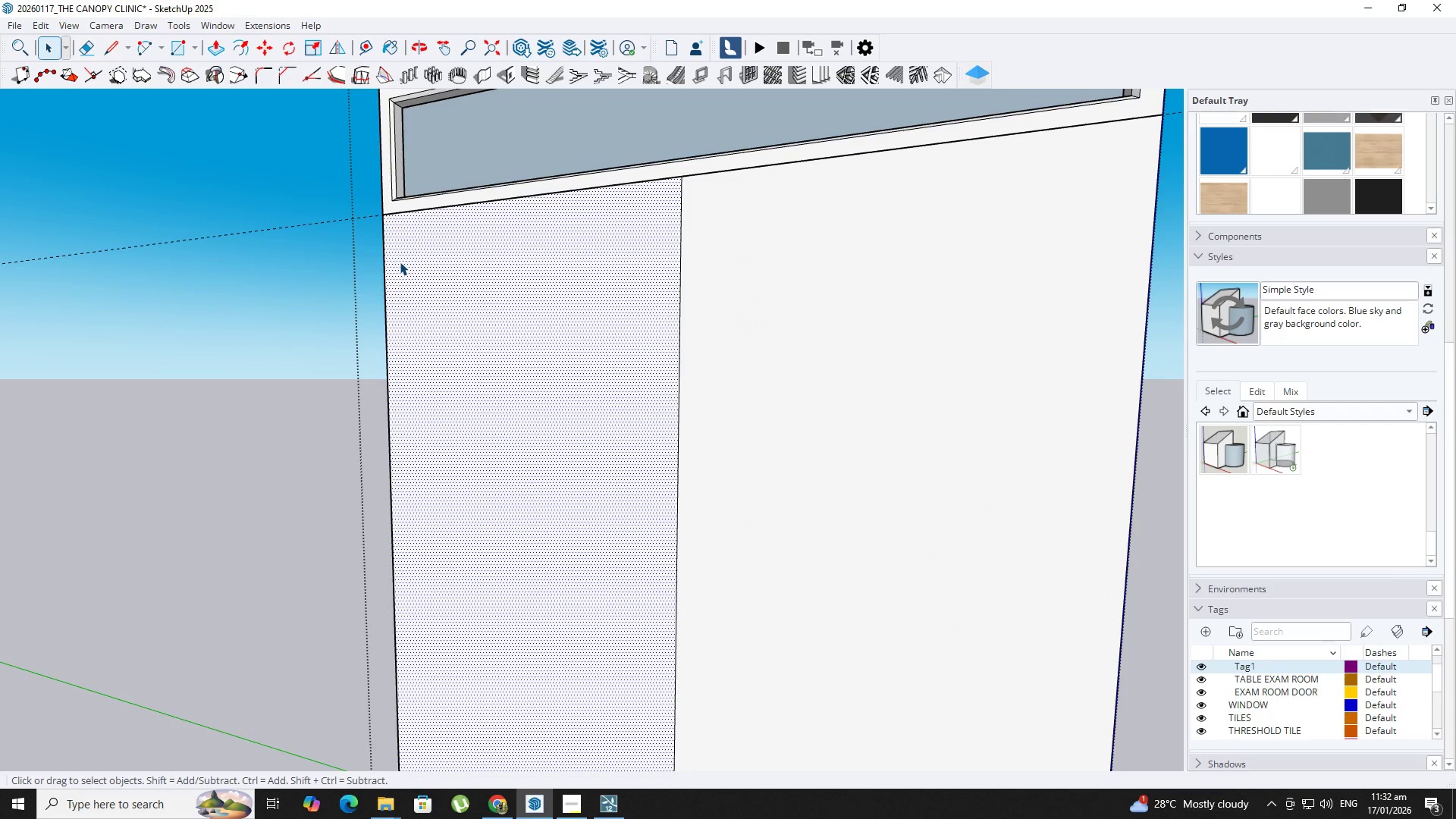 
triple_click([400, 262])
 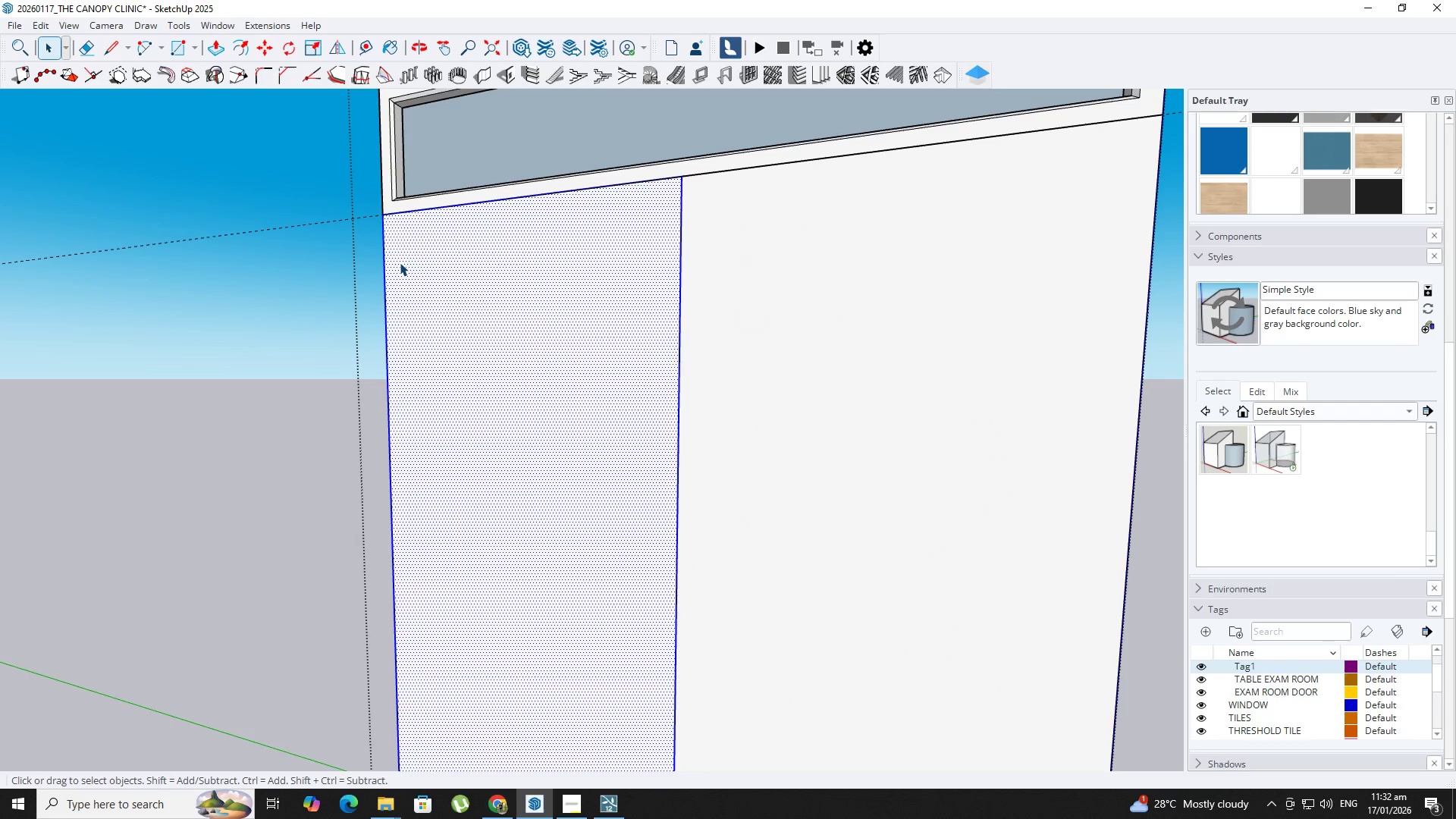 
right_click([400, 262])
 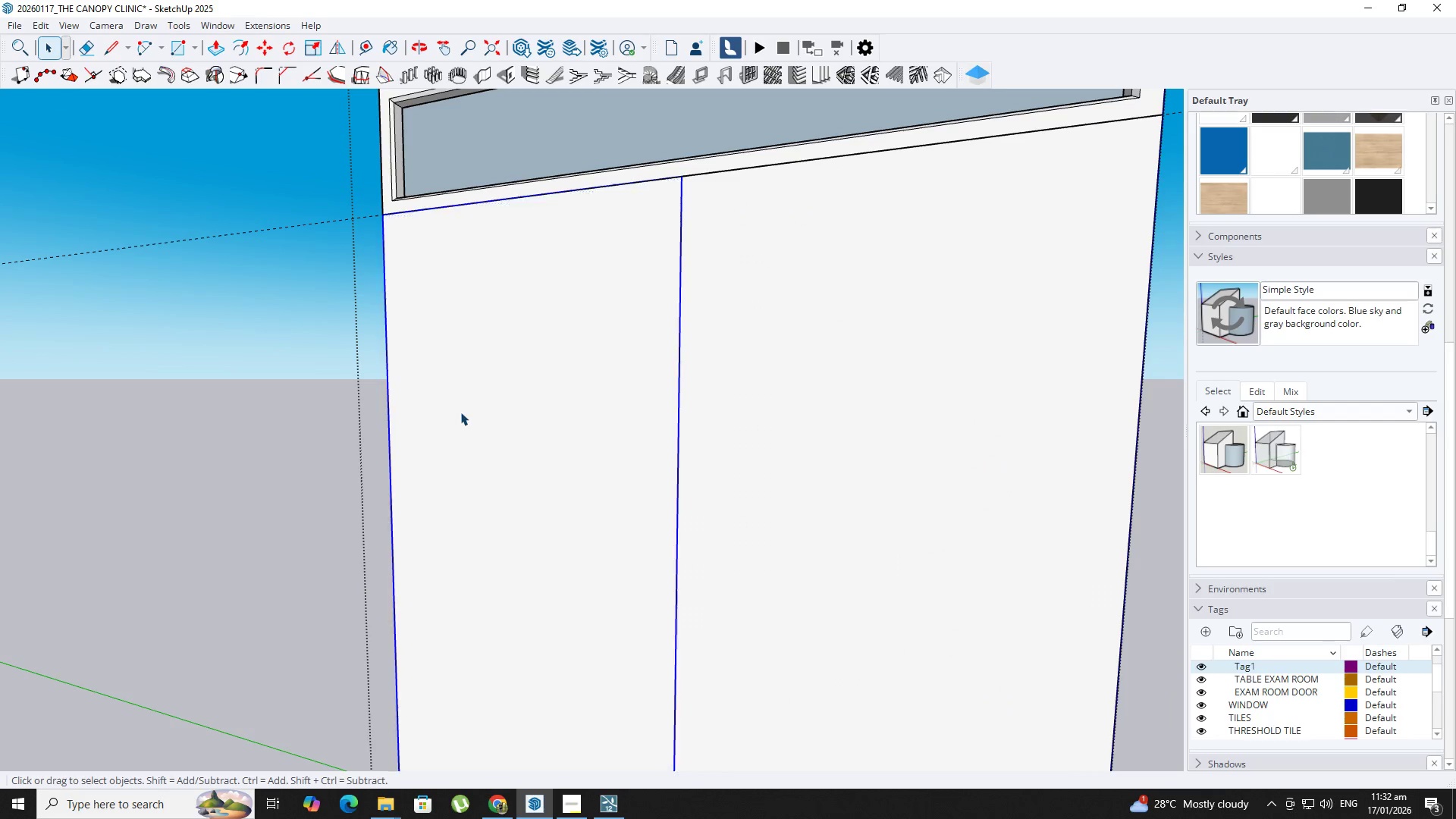 
double_click([435, 318])
 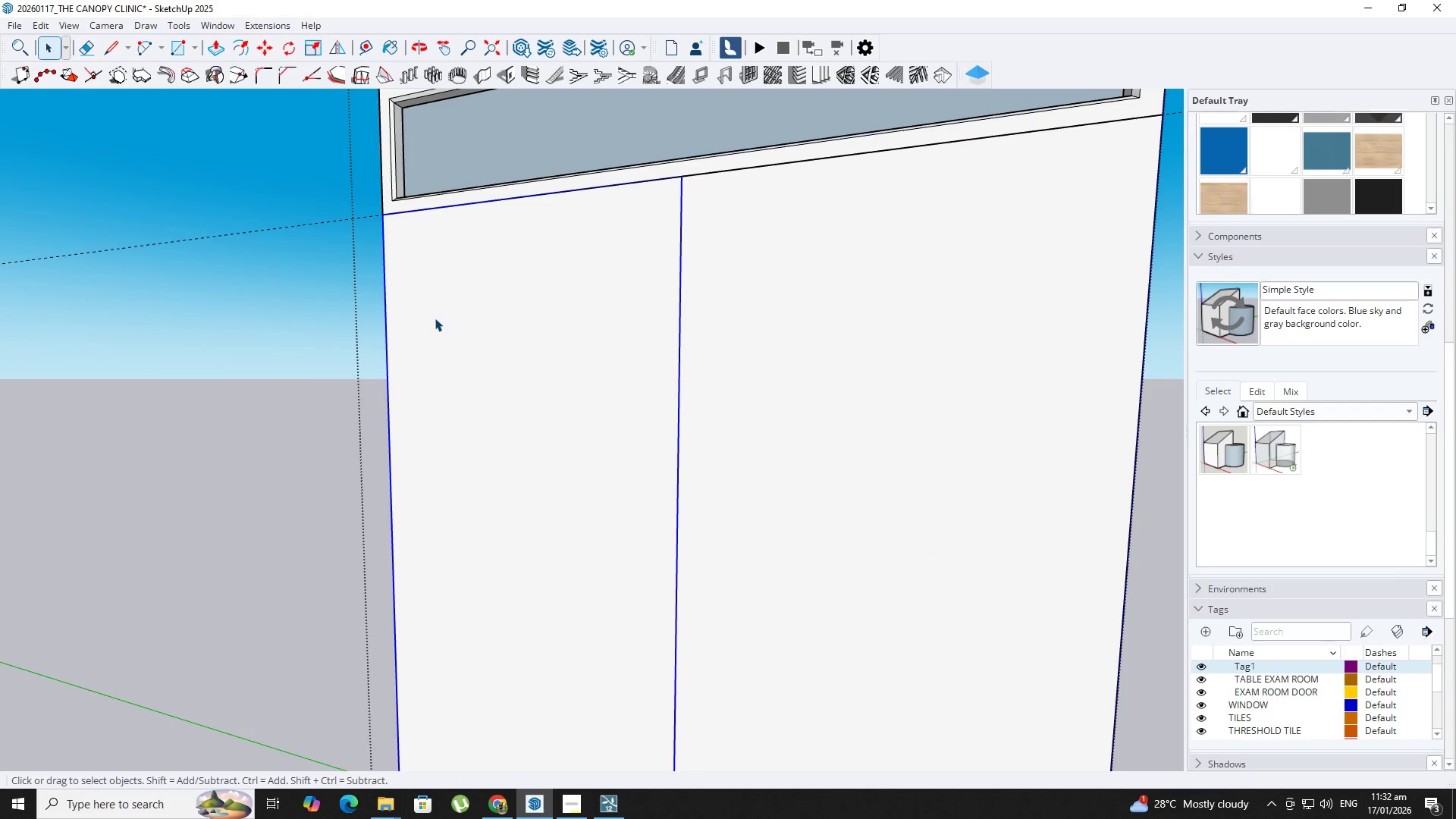 
triple_click([434, 318])
 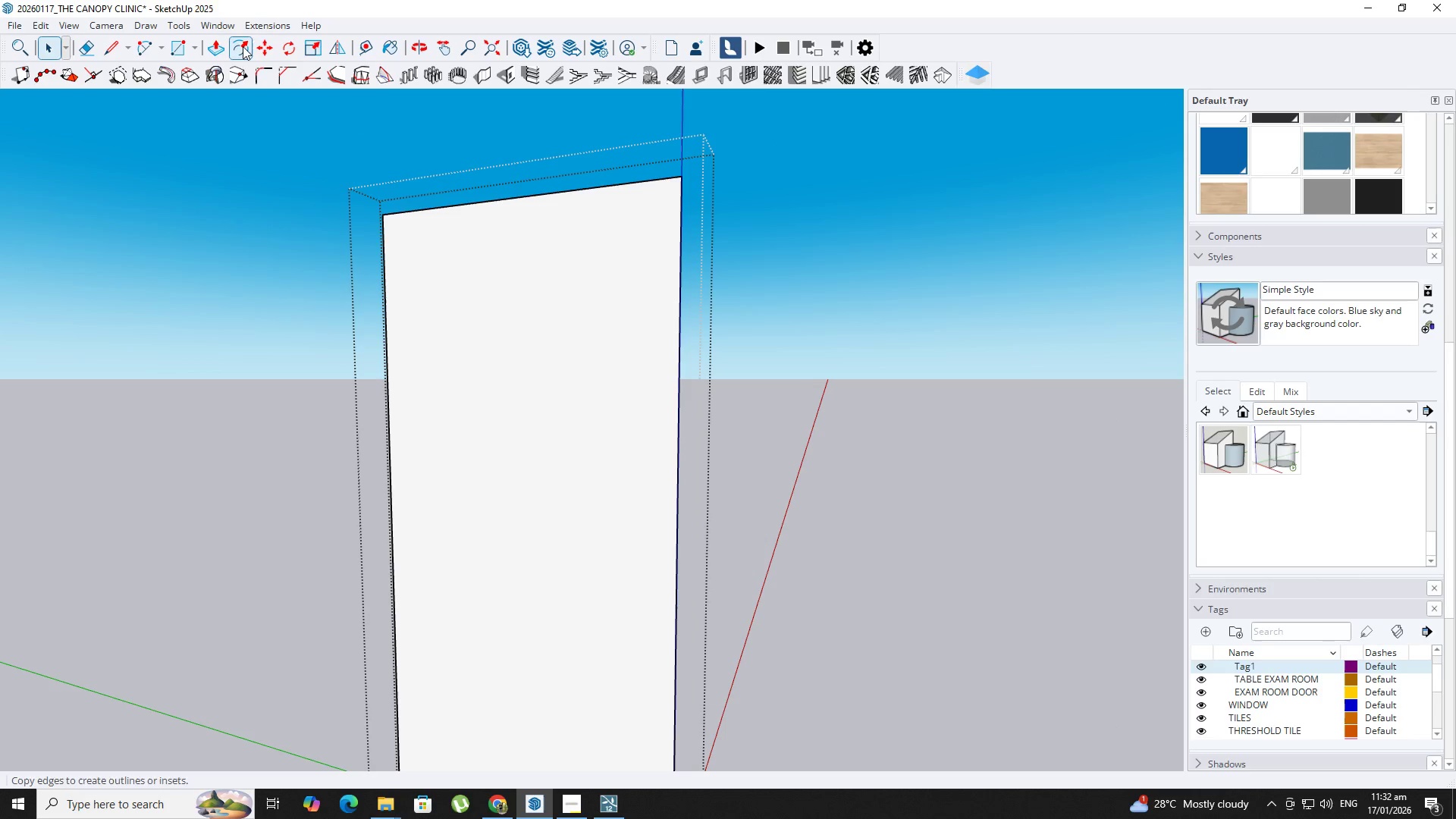 
left_click([417, 235])
 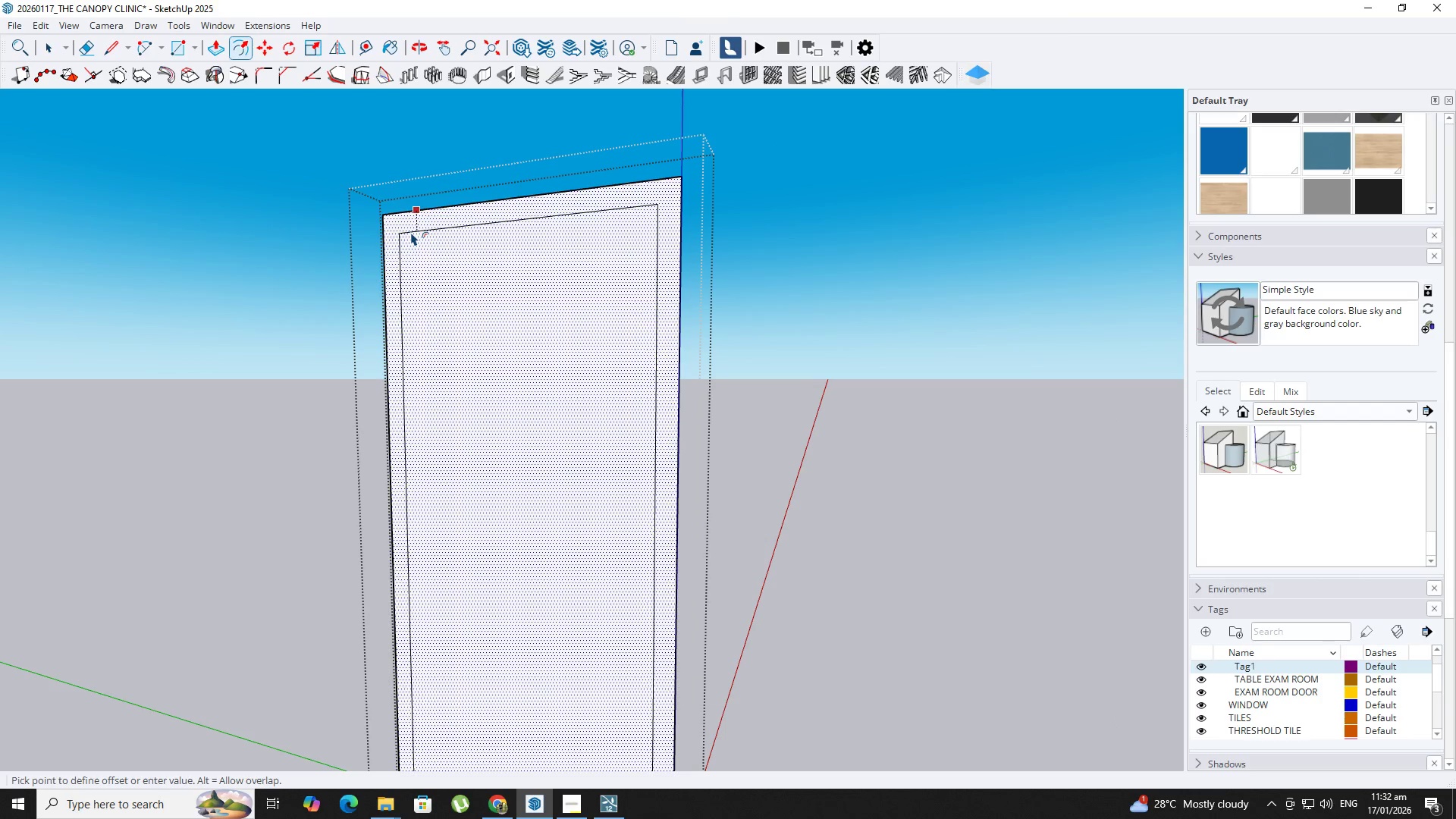 
key(NumpadDecimal)
 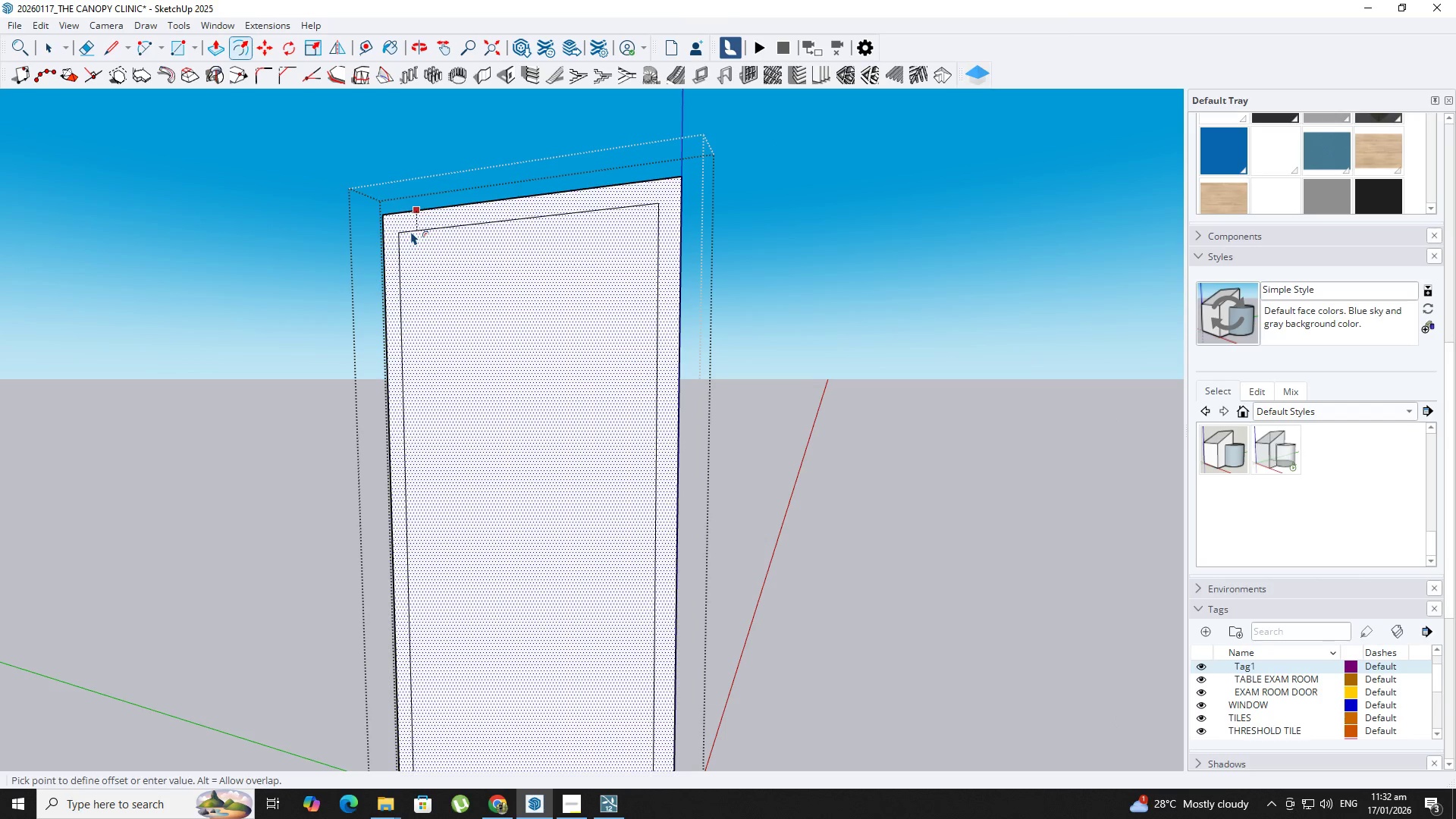 
key(Numpad0)
 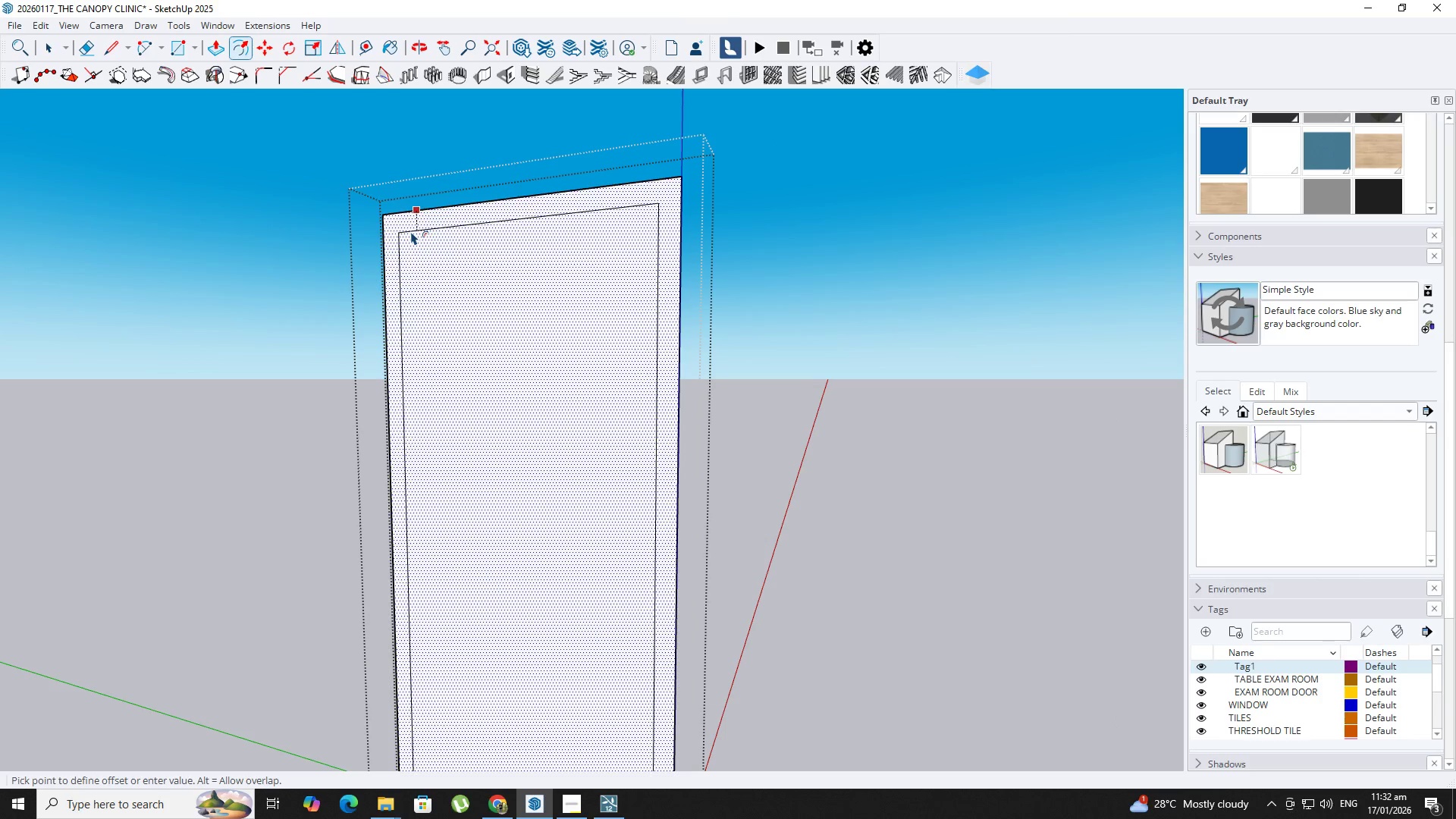 
key(Numpad5)
 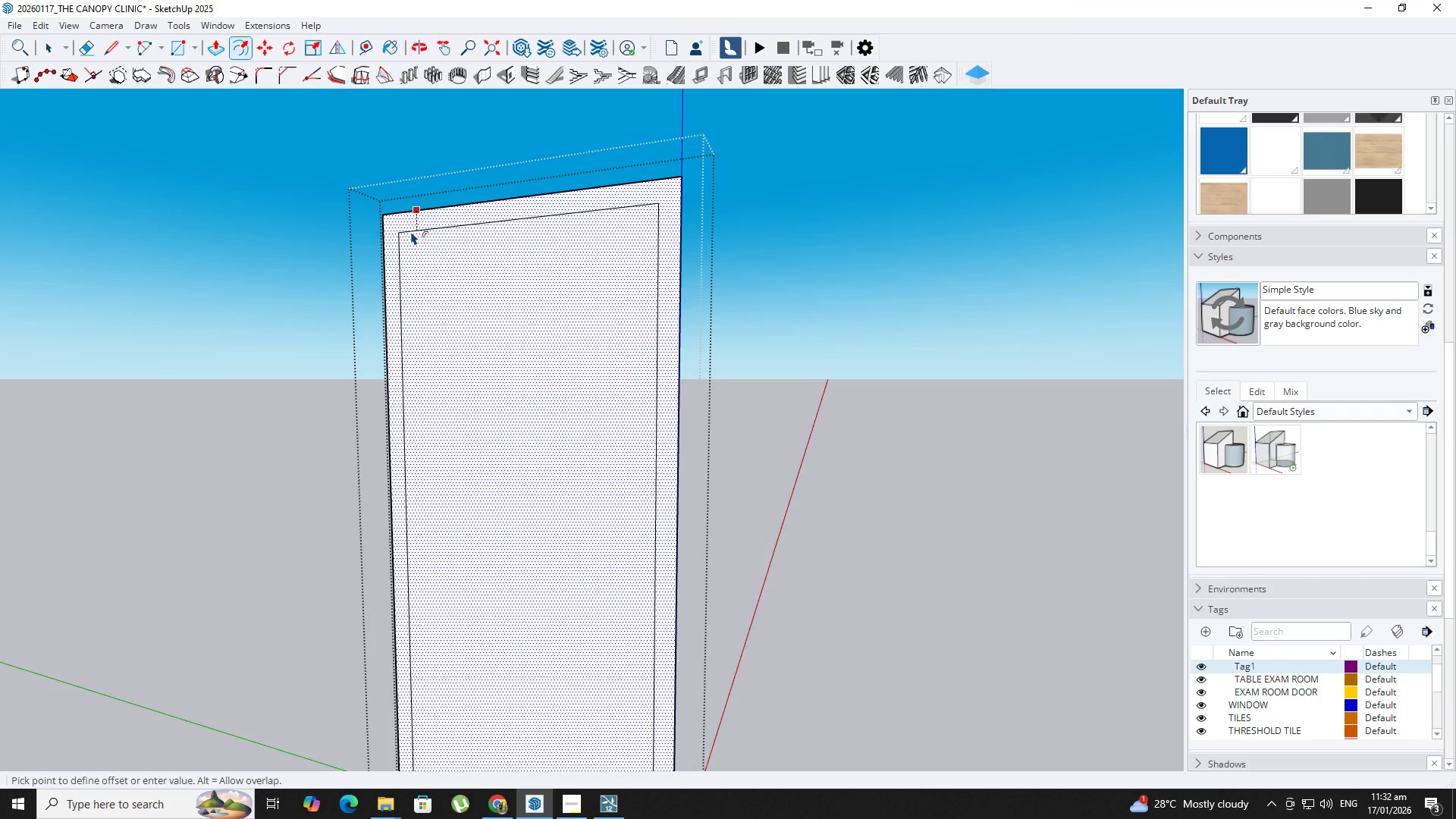 
key(NumpadEnter)
 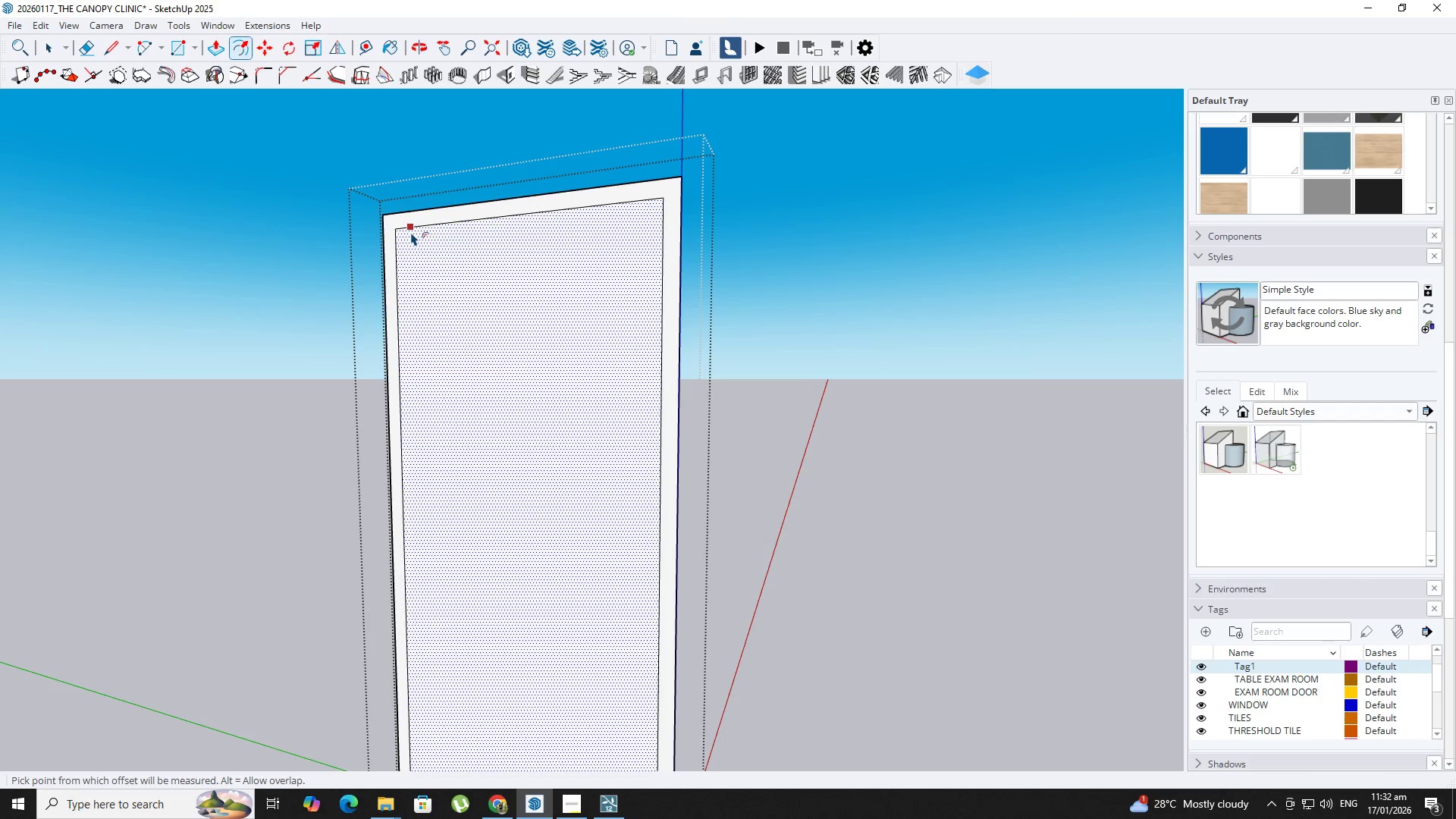 
scroll: coordinate [432, 538], scroll_direction: down, amount: 2.0
 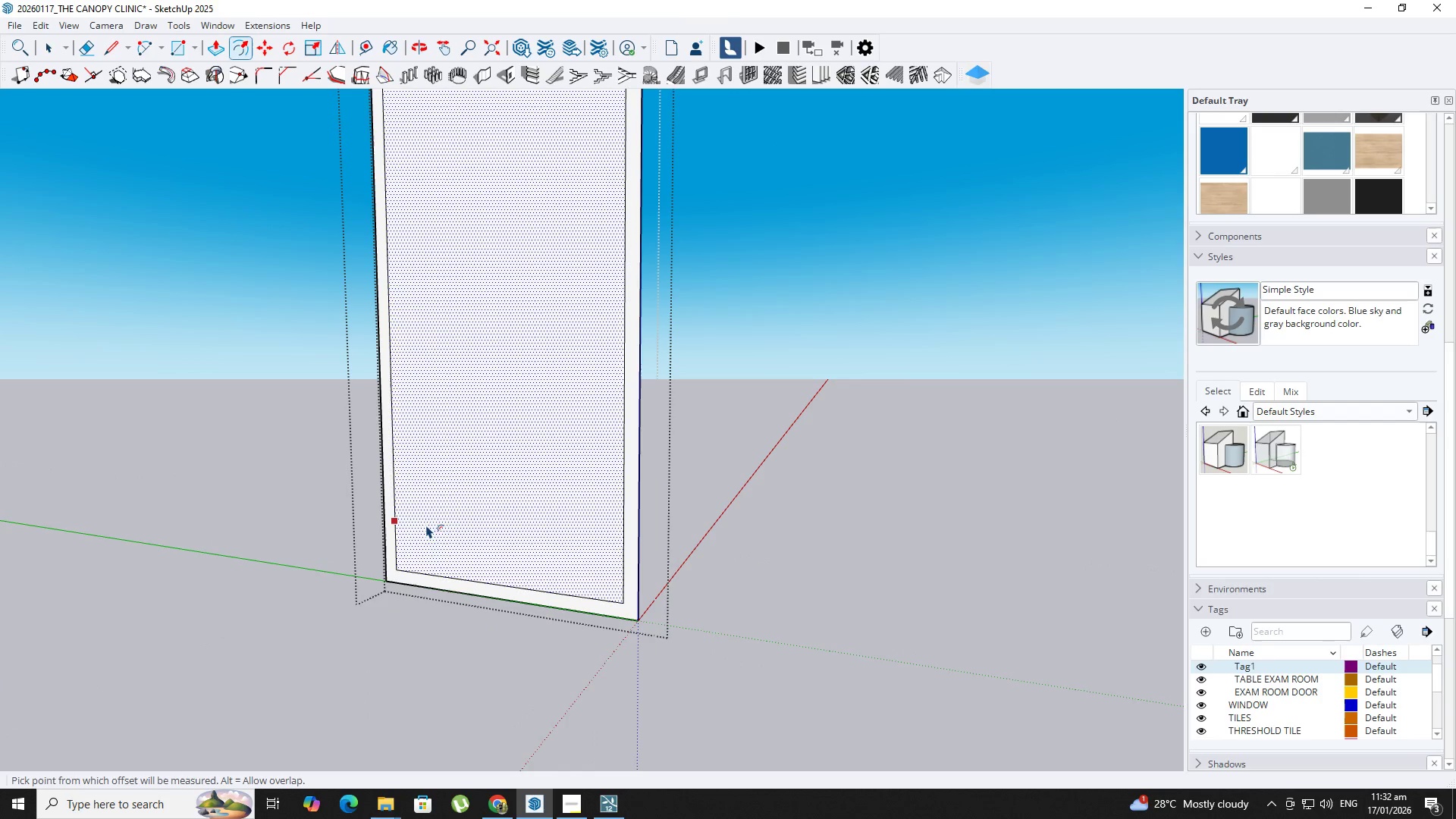 
key(L)
 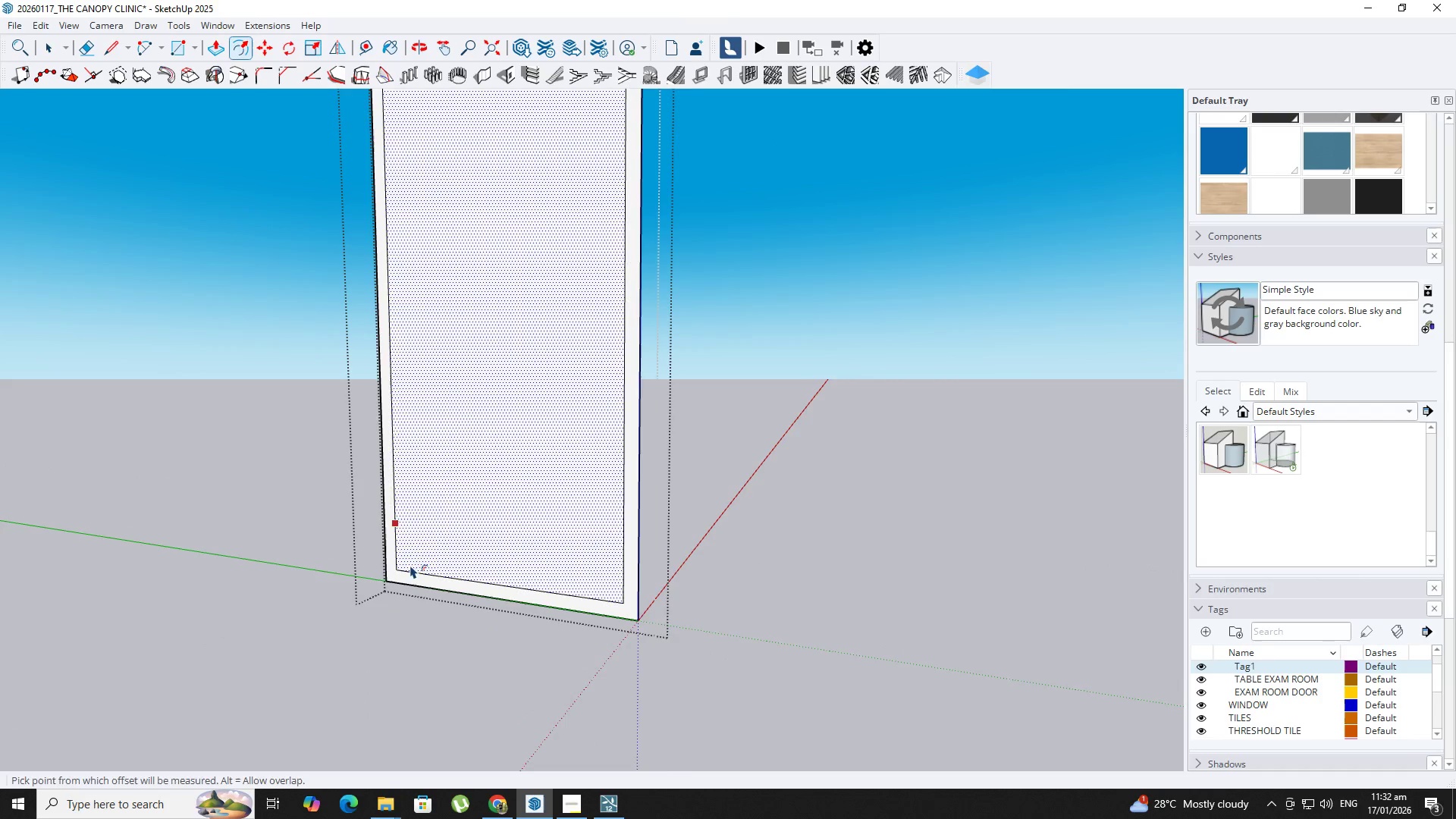 
scroll: coordinate [408, 574], scroll_direction: up, amount: 3.0
 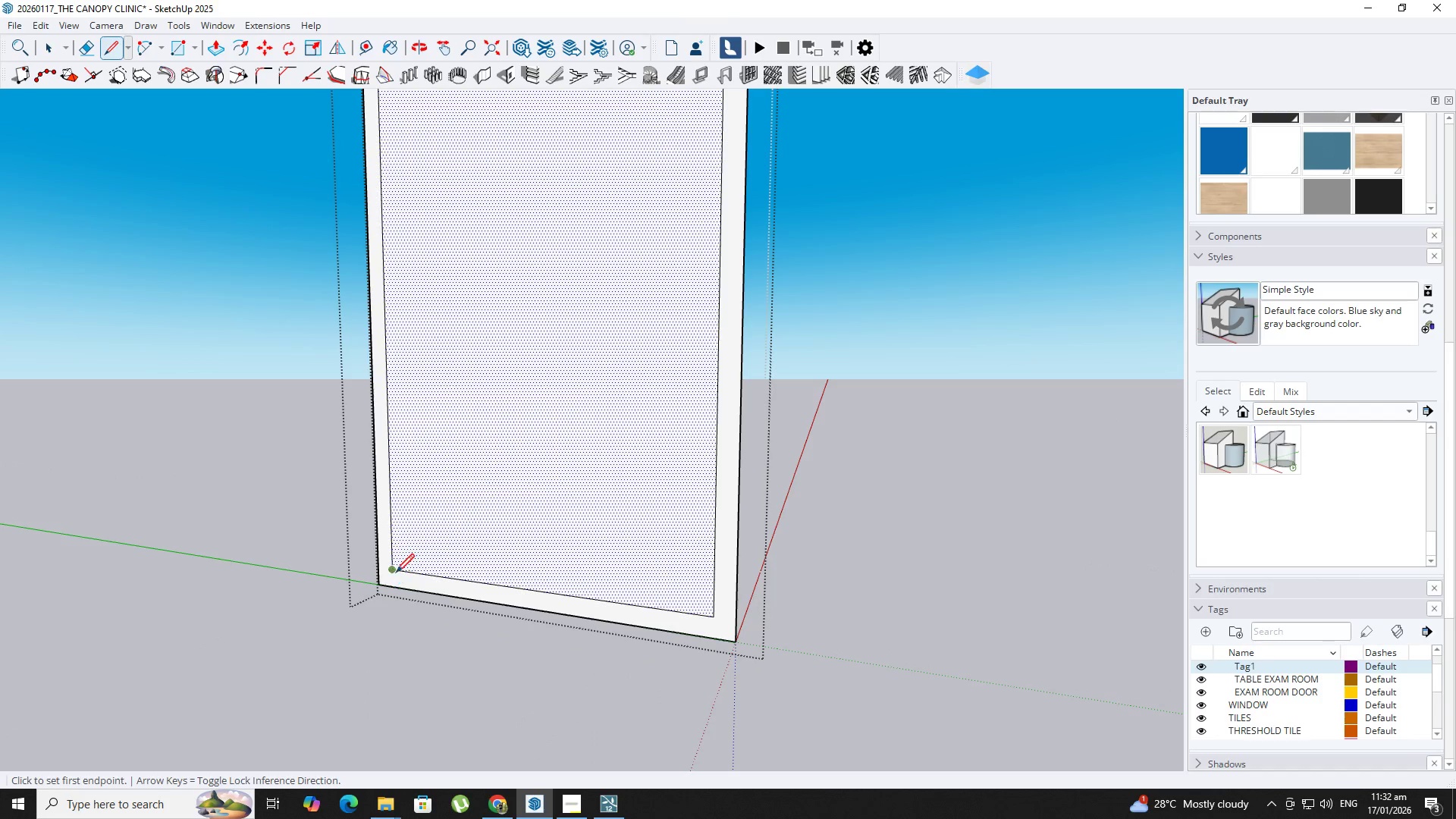 
left_click([391, 573])
 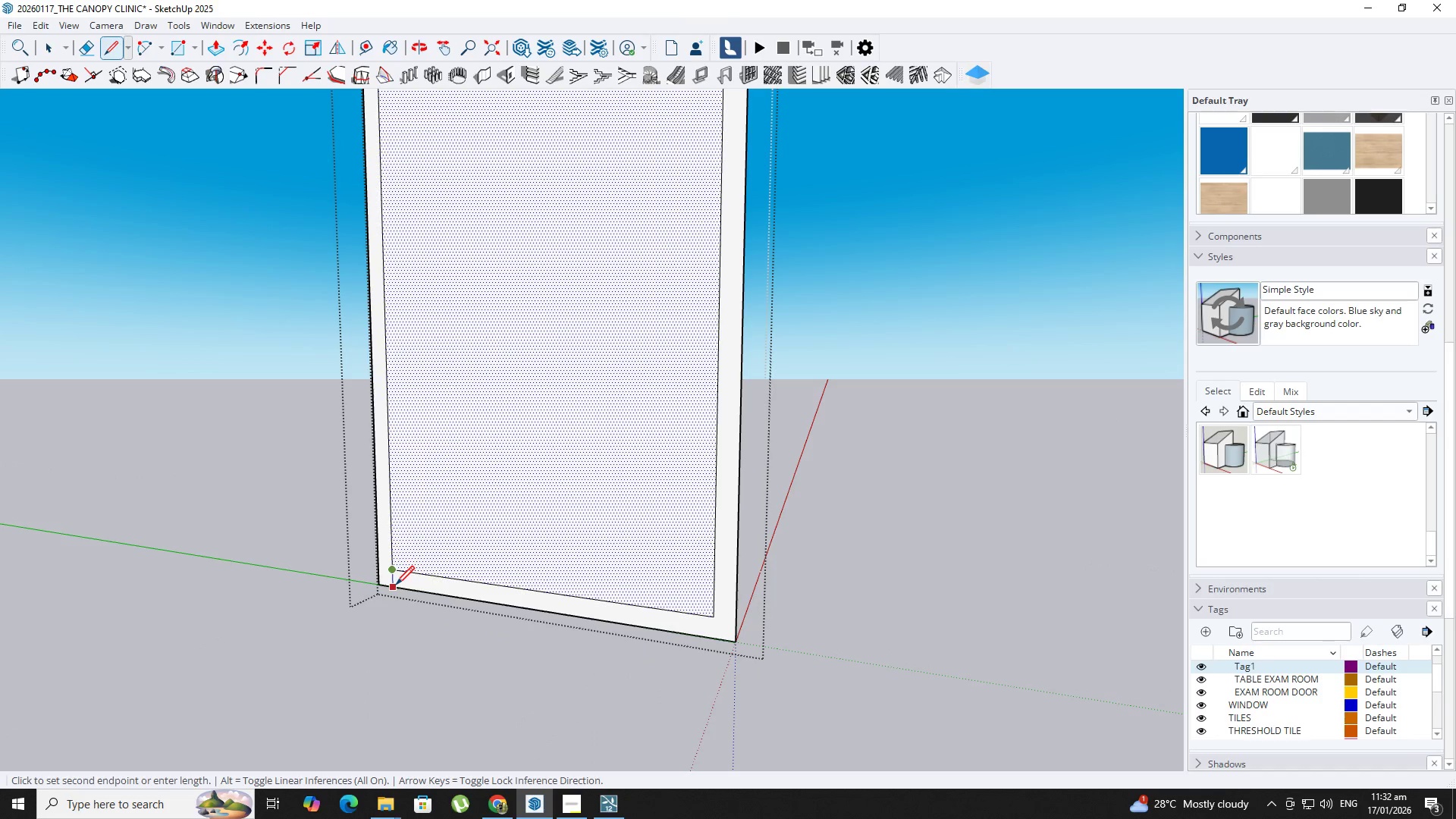 
left_click([396, 586])
 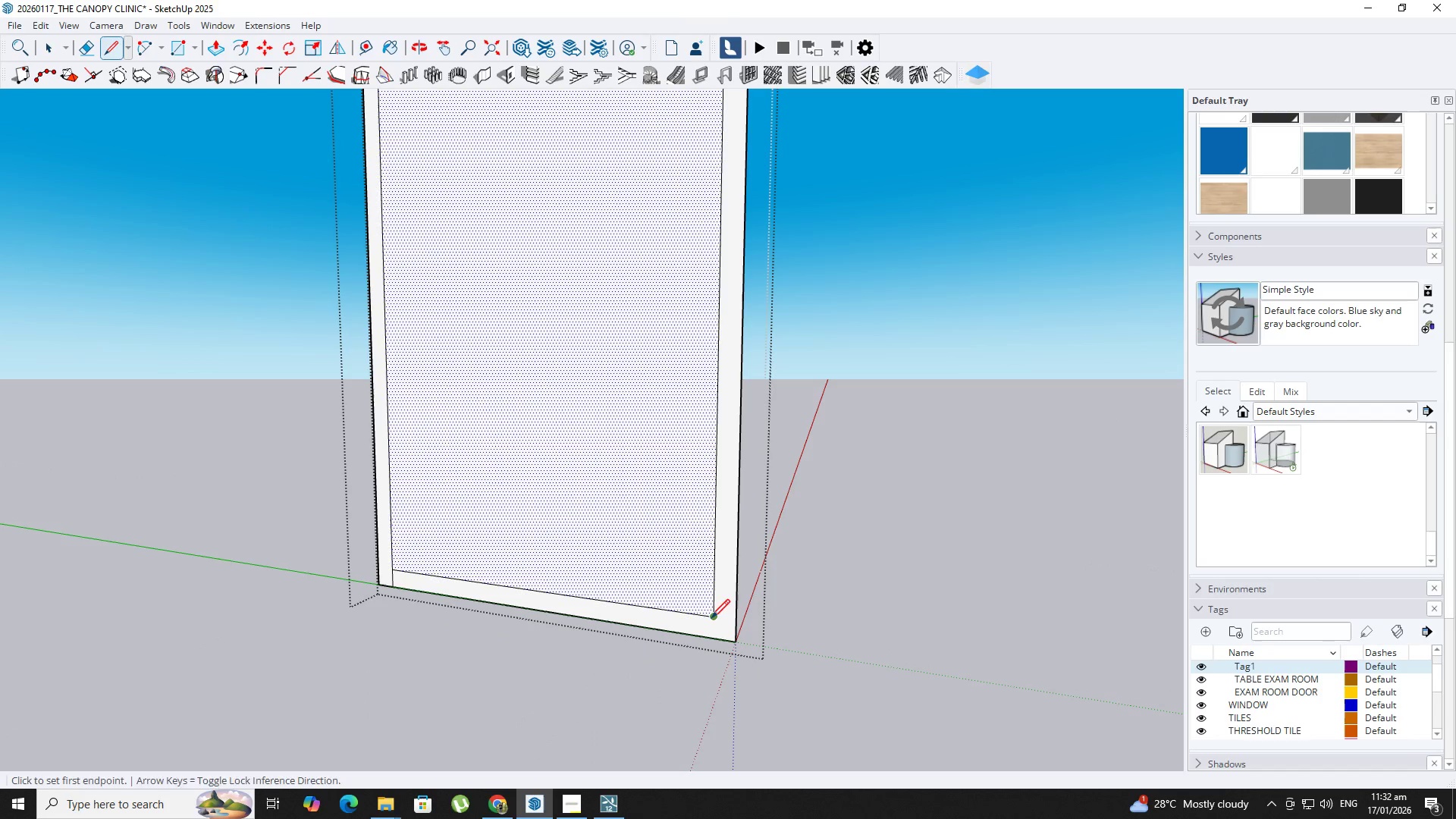 
left_click([711, 639])
 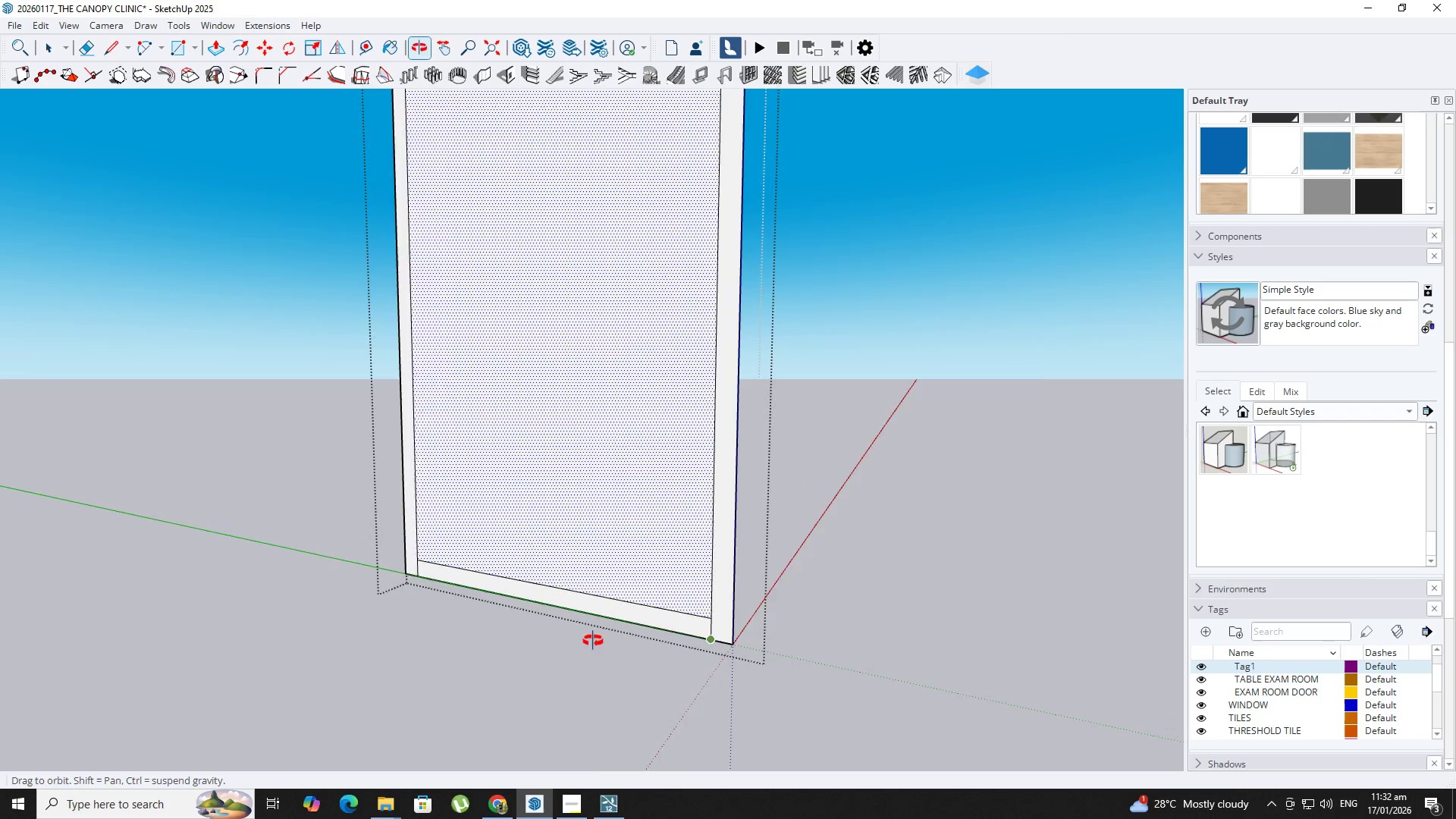 
key(Space)
 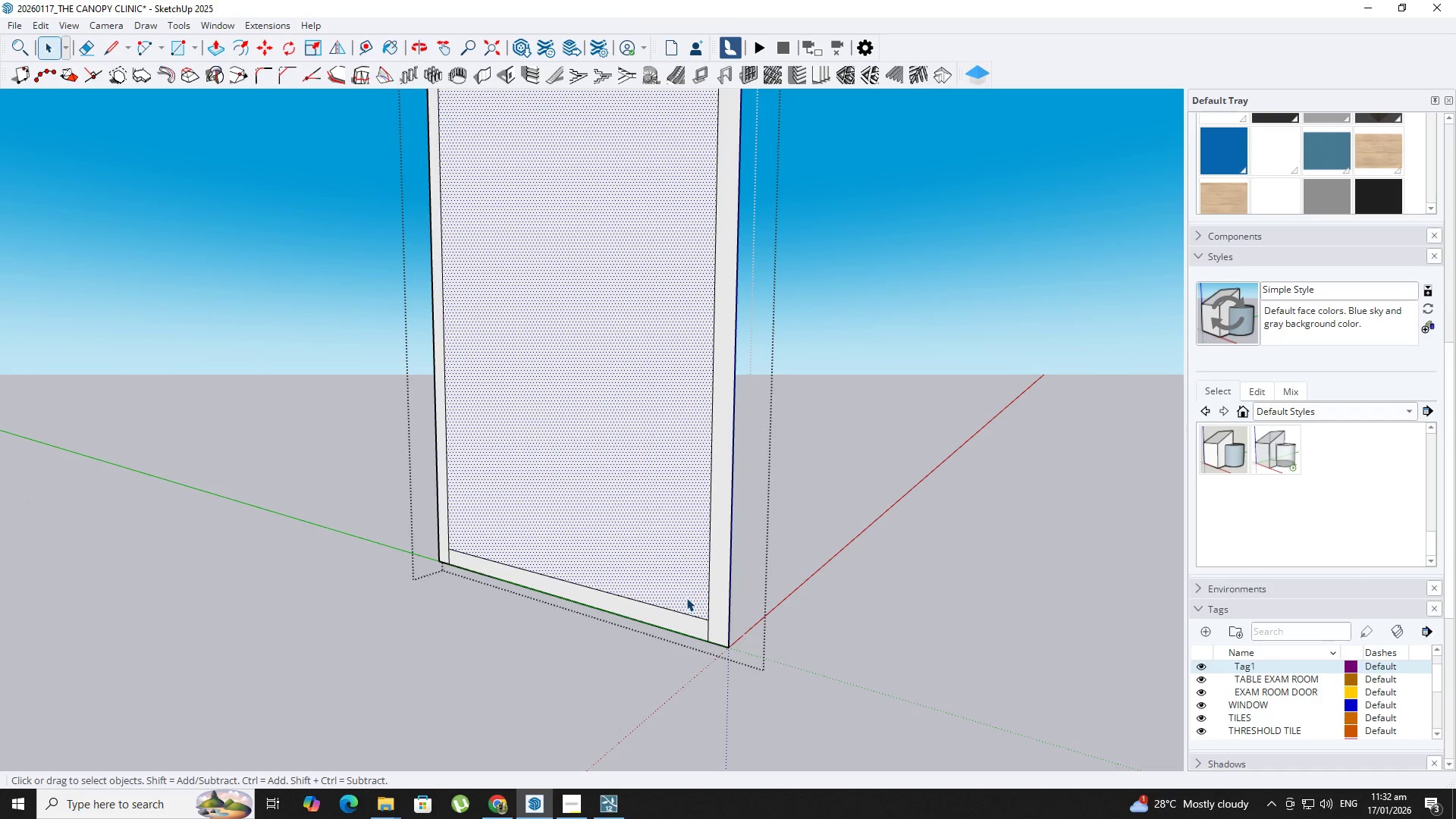 
left_click([728, 607])
 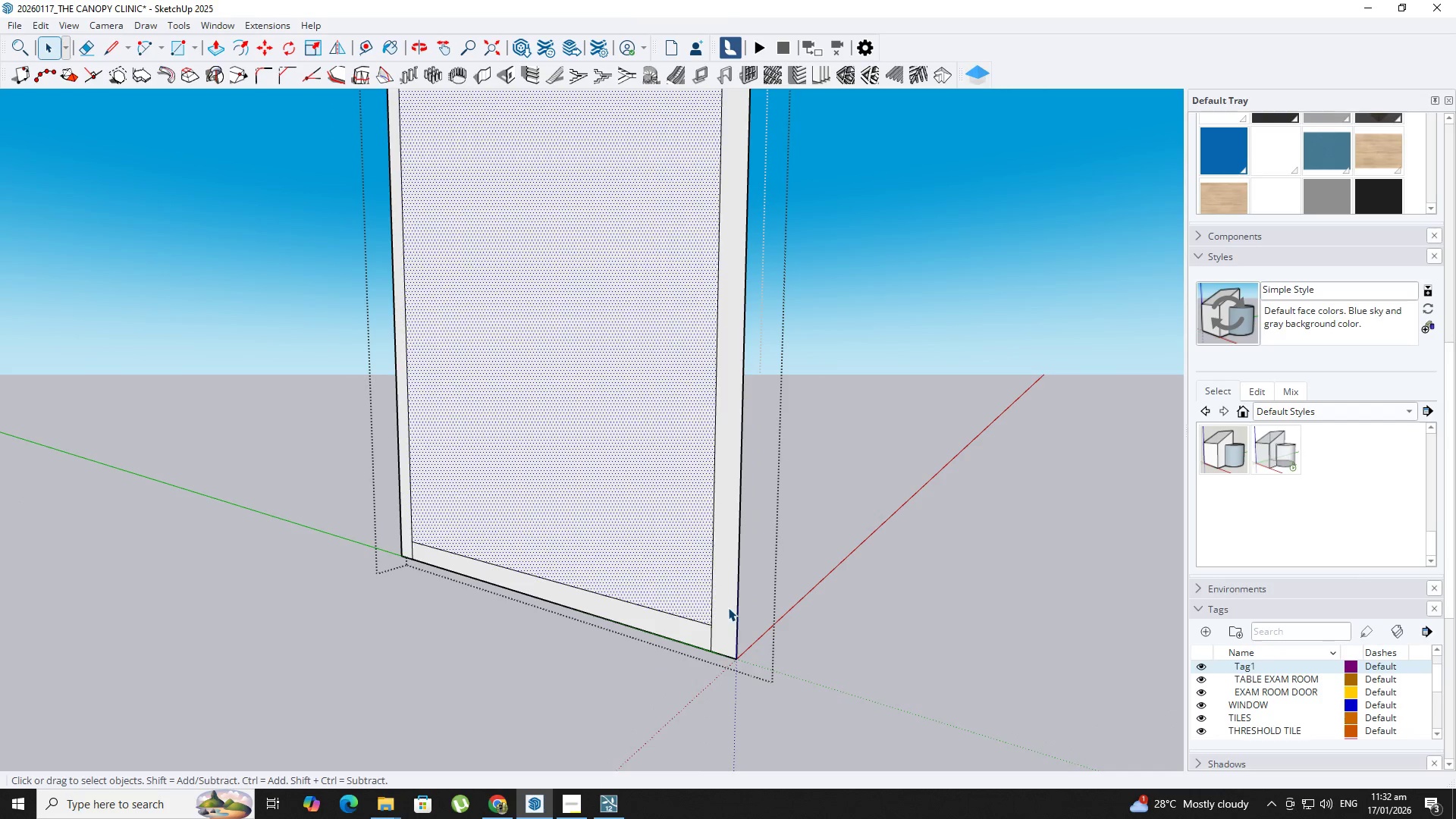 
scroll: coordinate [701, 598], scroll_direction: up, amount: 2.0
 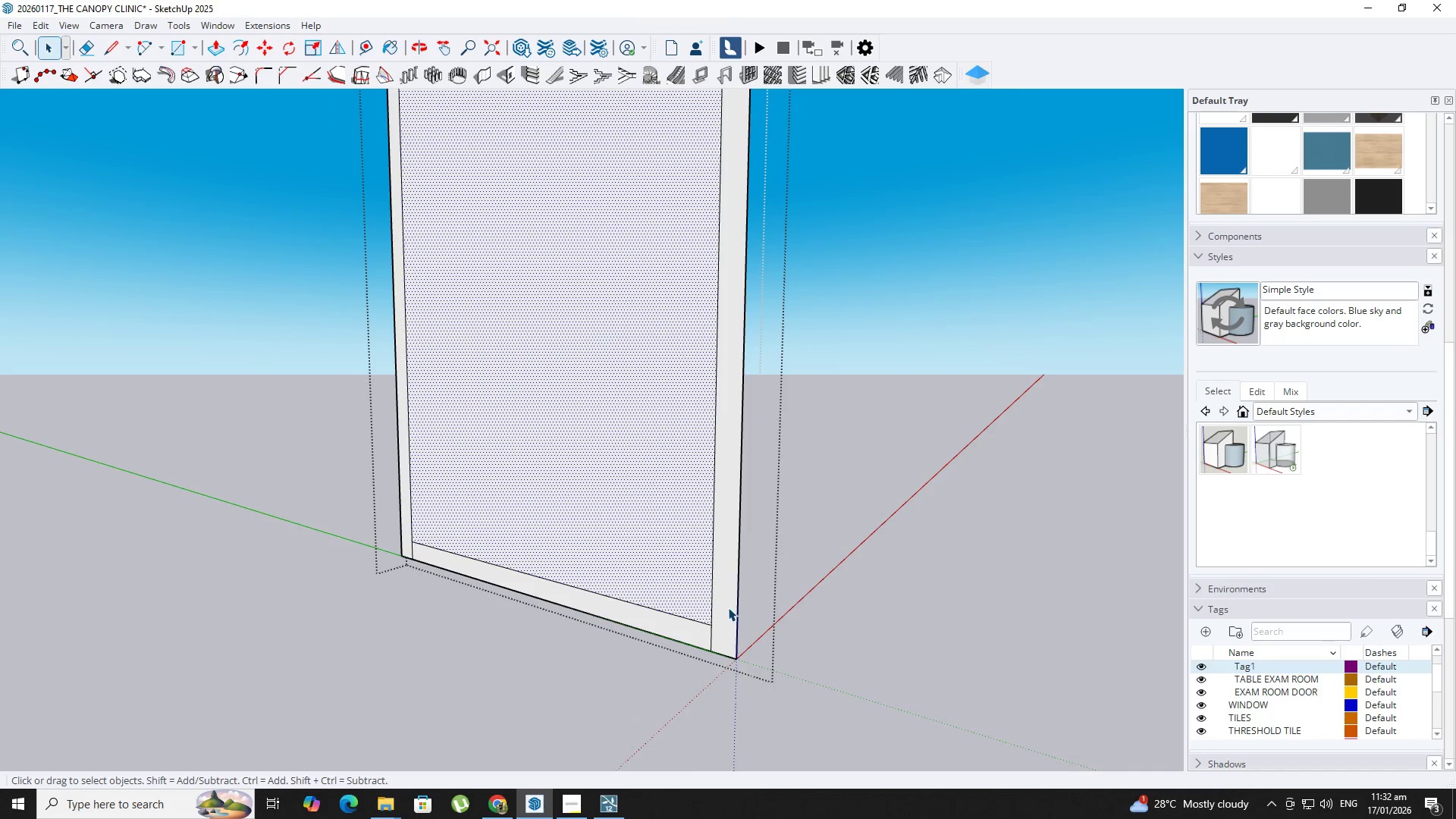 
double_click([728, 607])
 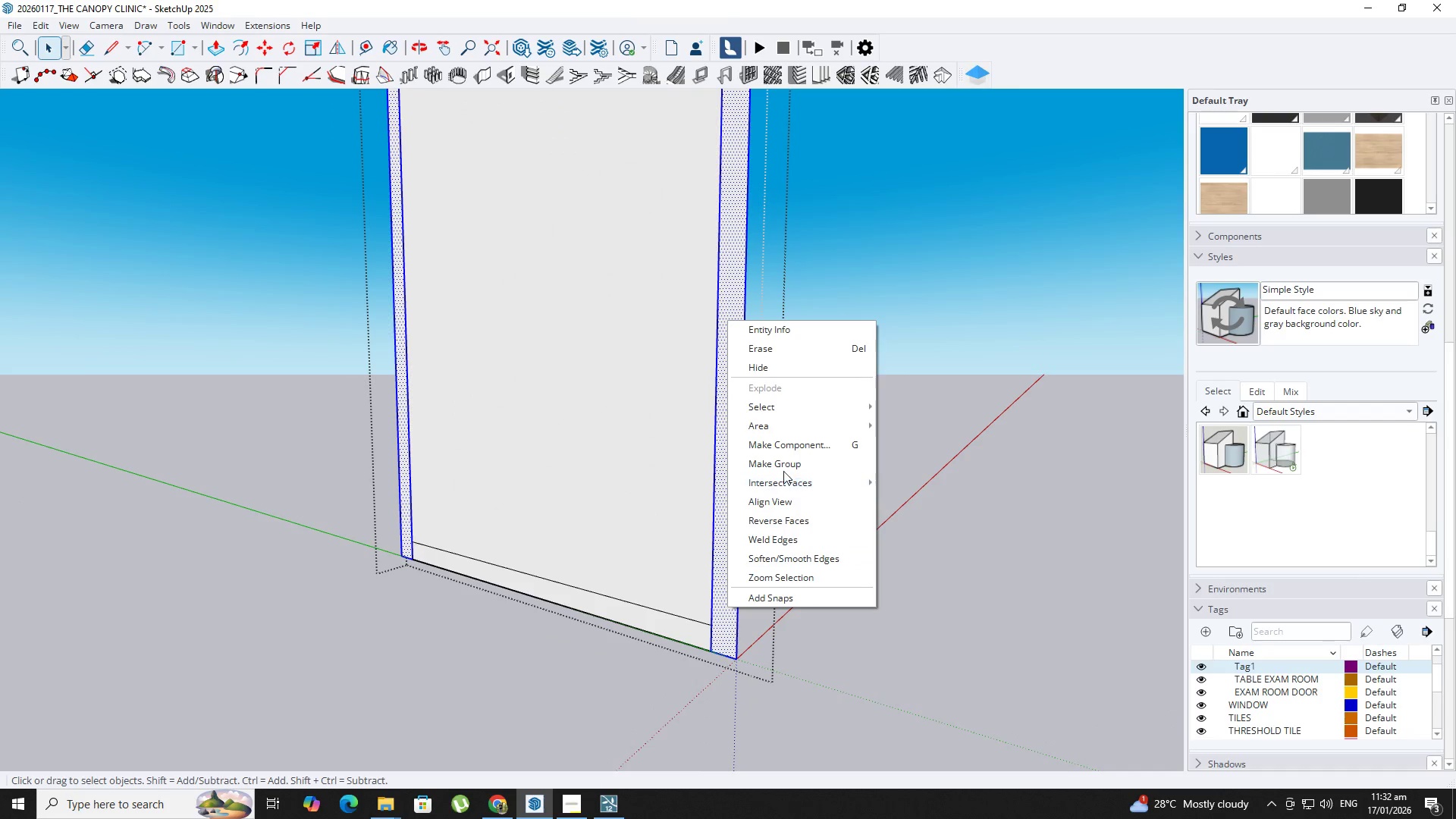 
double_click([715, 456])
 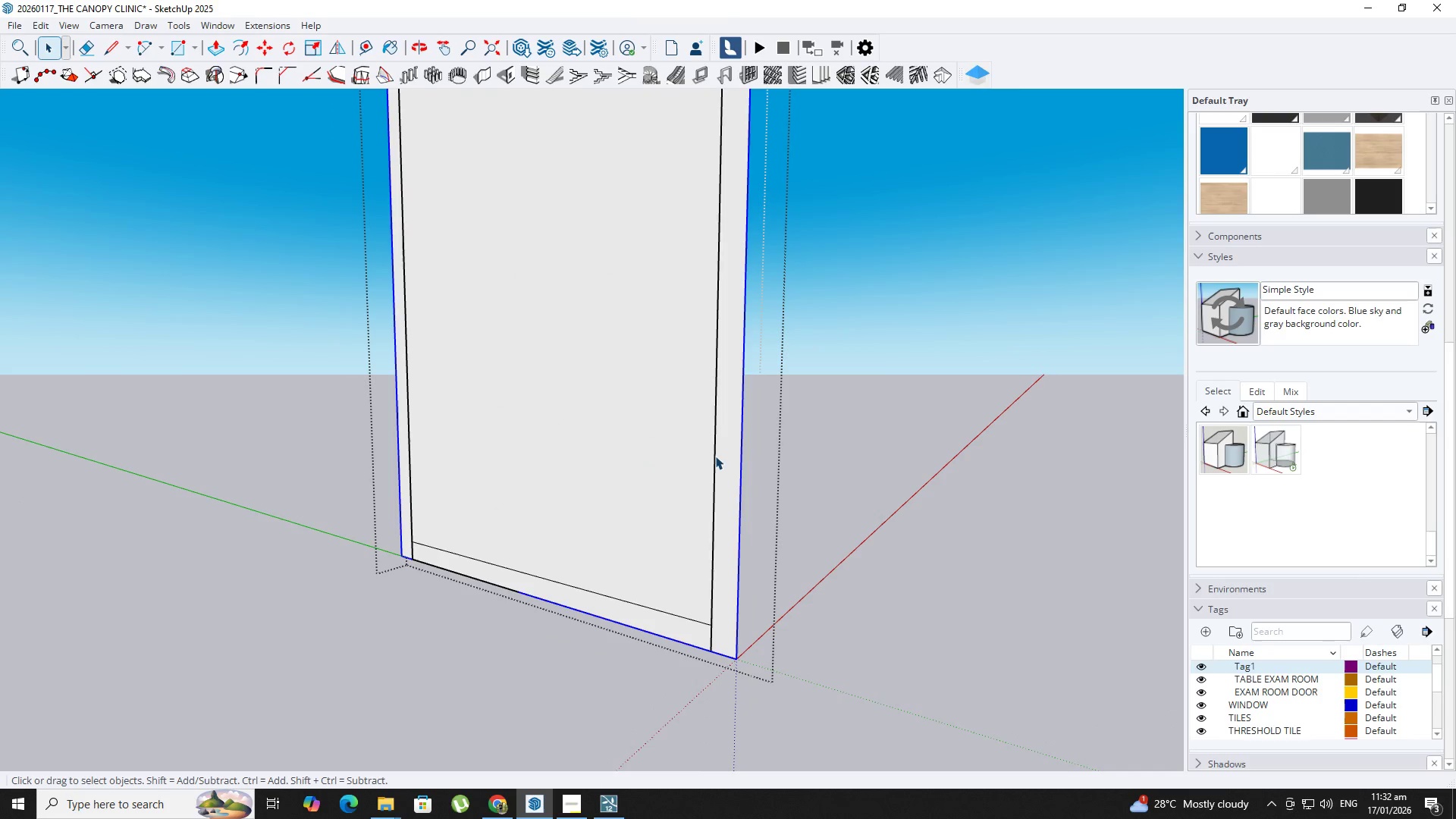 
triple_click([715, 456])
 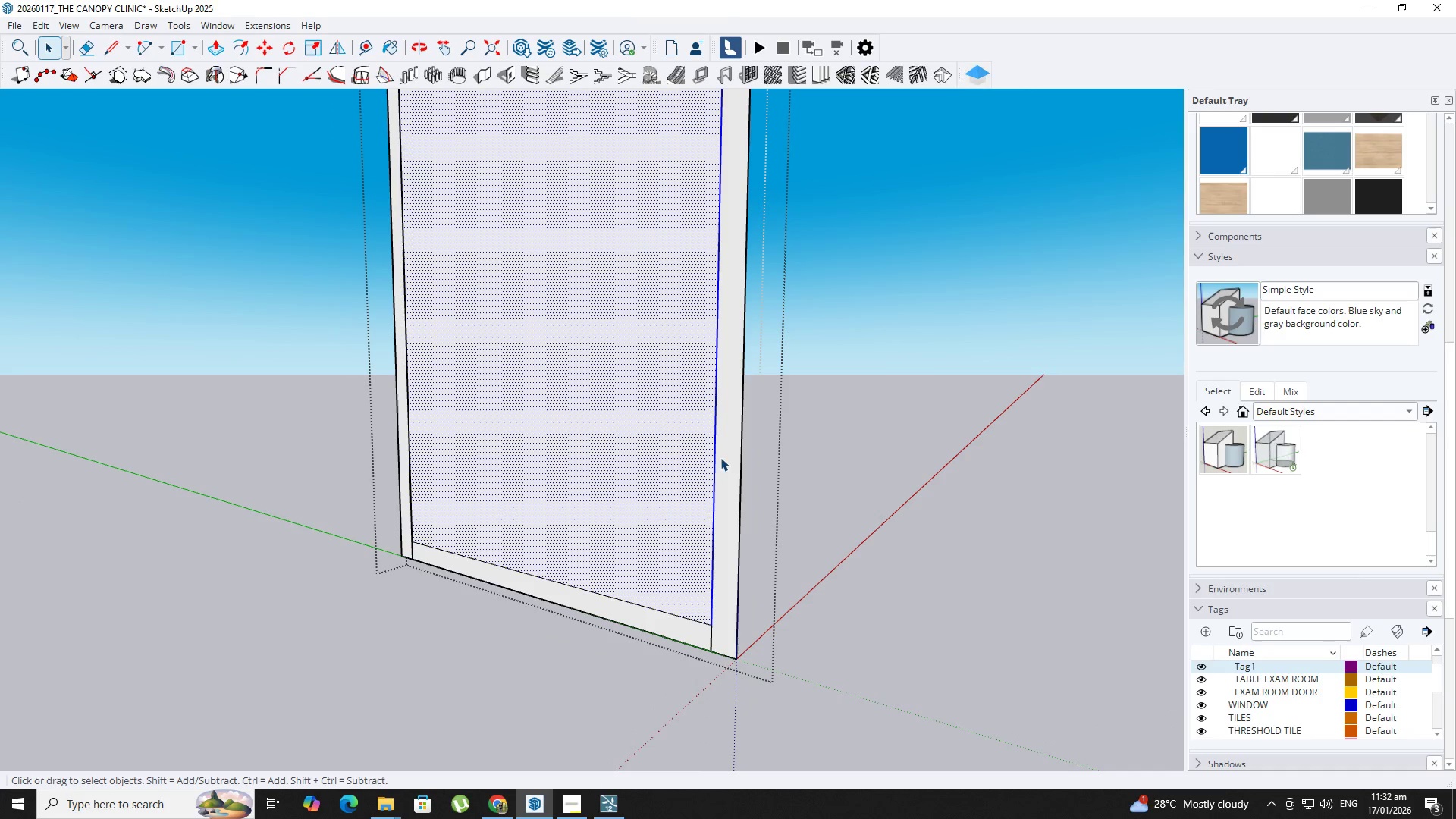 
triple_click([723, 459])
 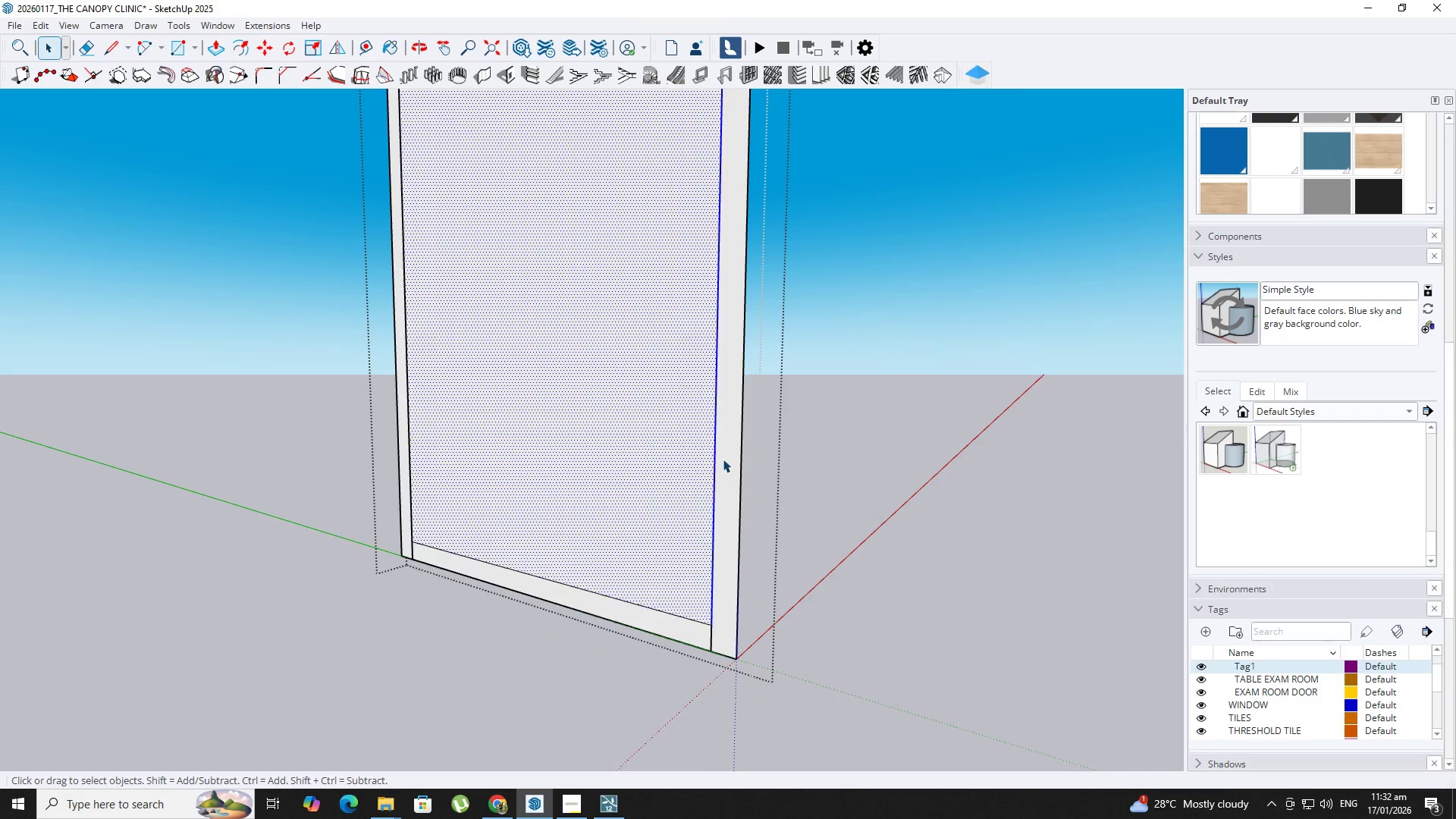 
triple_click([723, 459])
 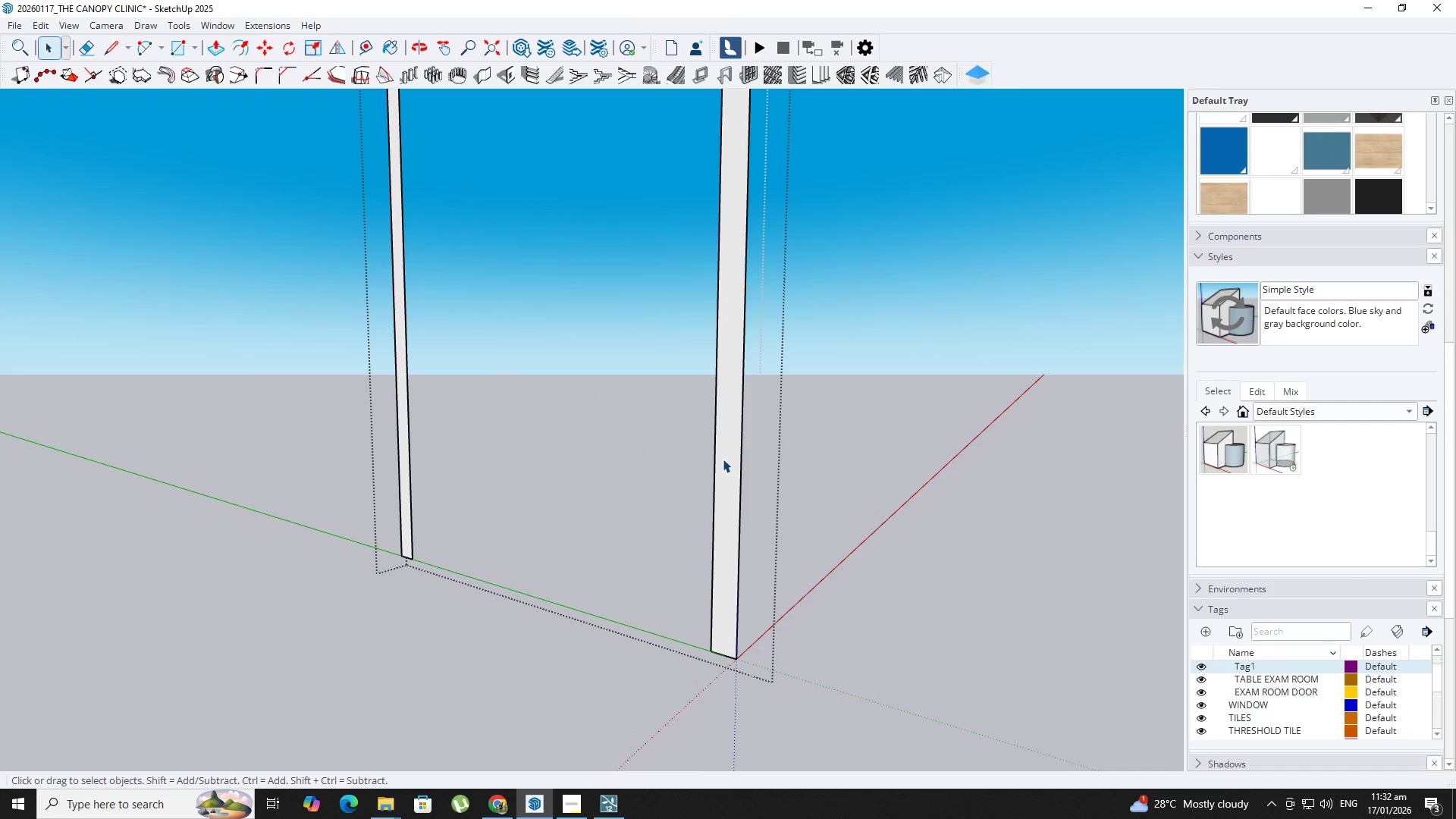 
key(P)
 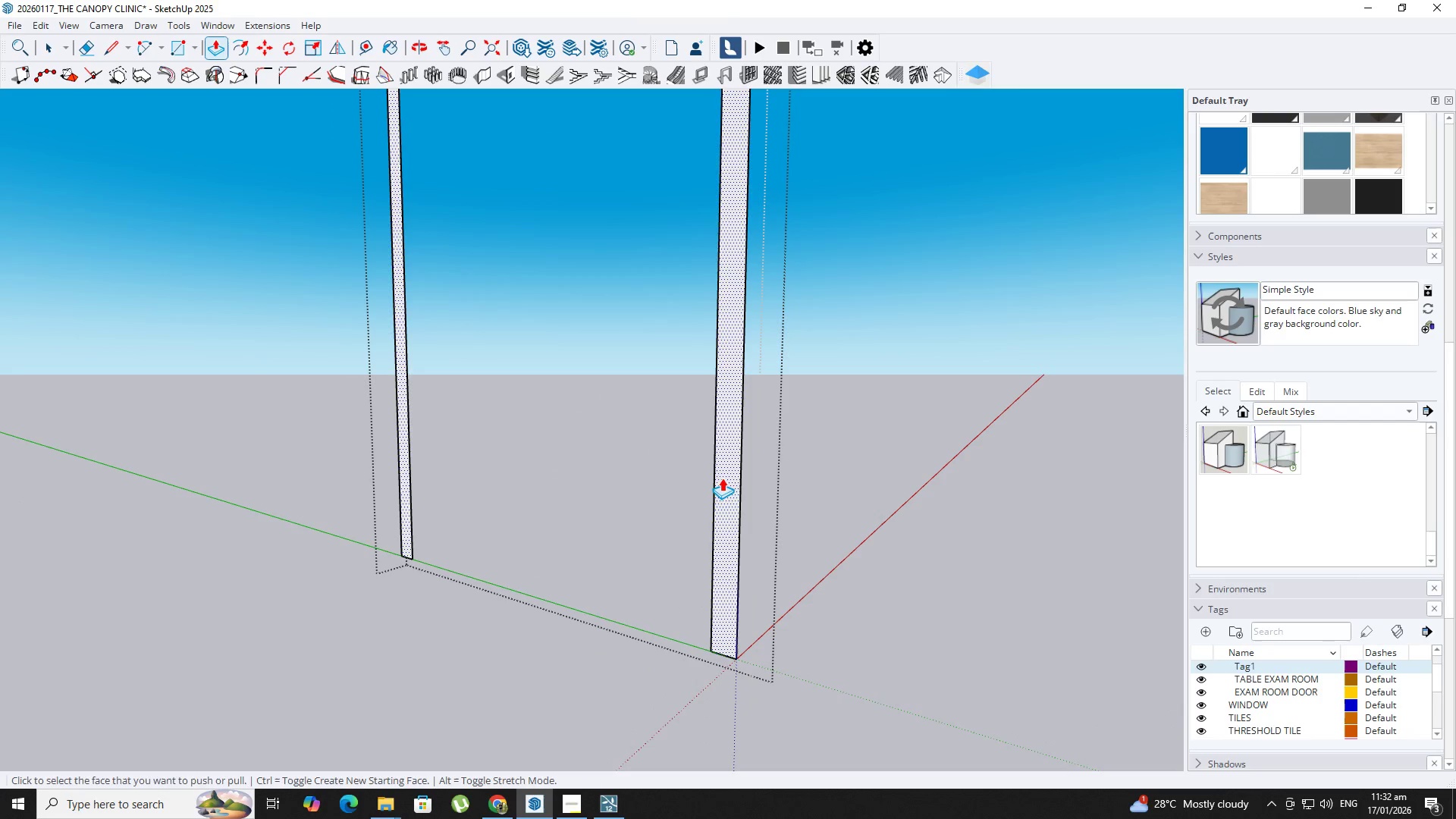 
left_click([724, 479])
 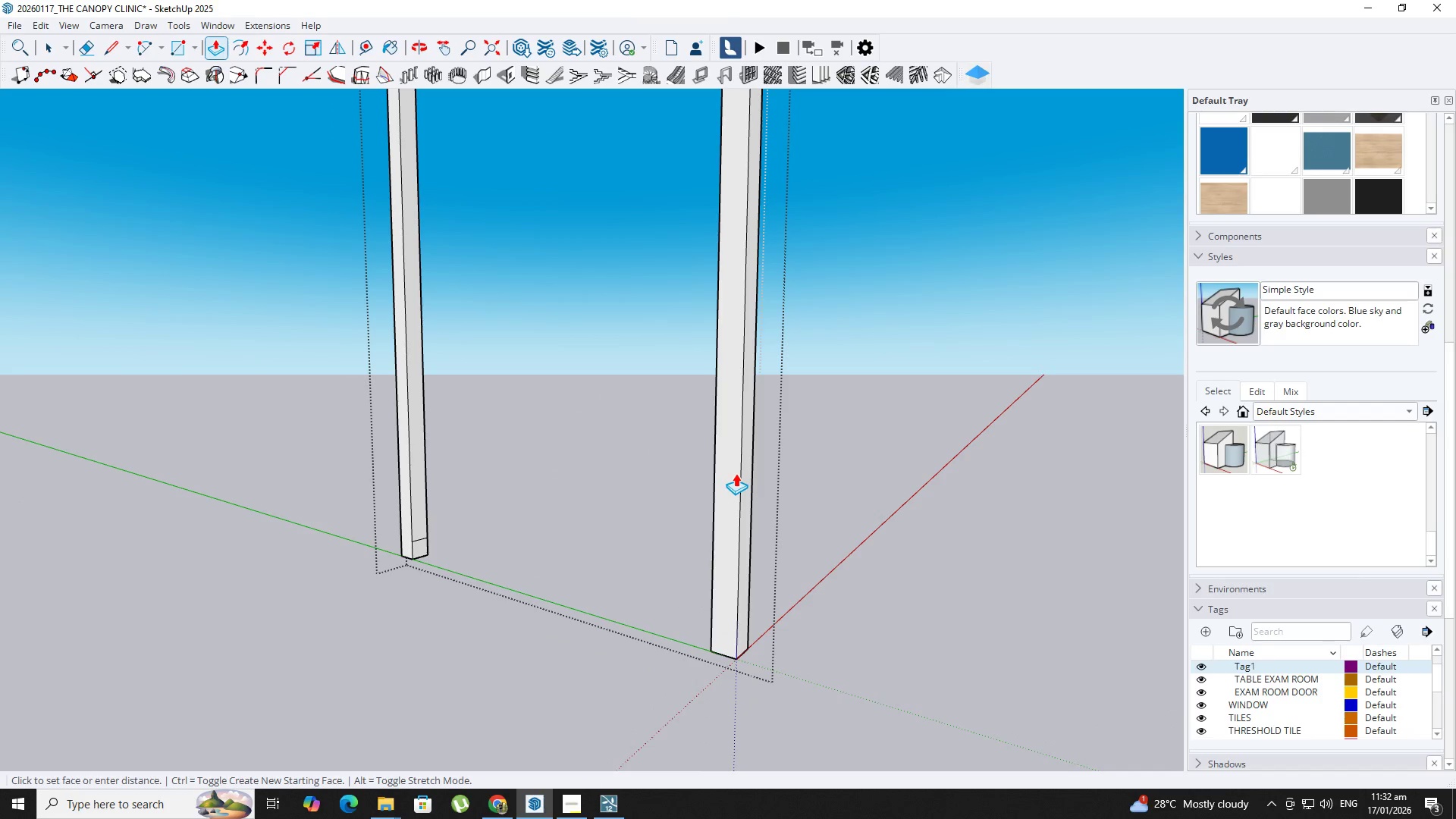 
key(NumpadDecimal)
 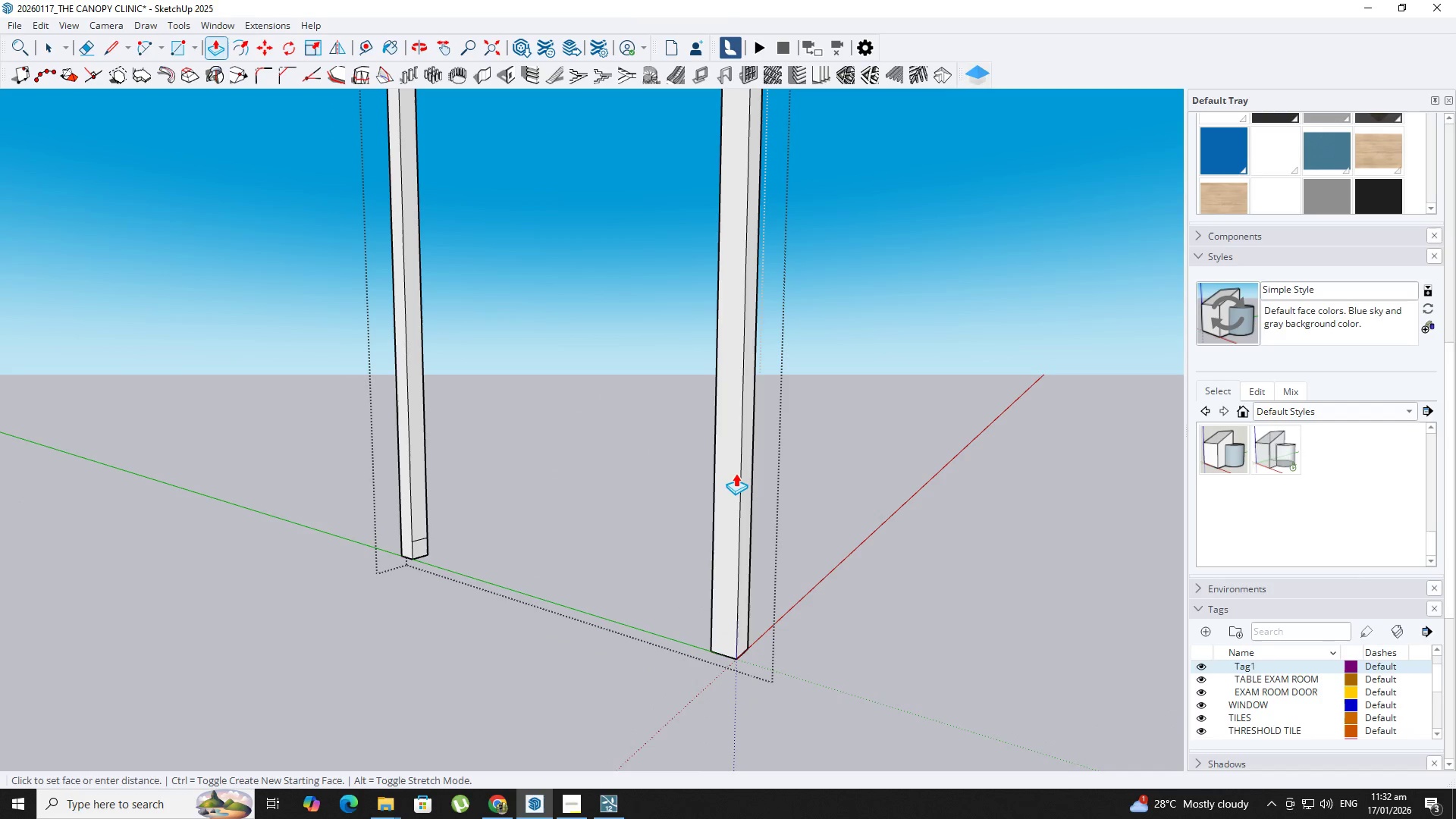 
key(Numpad0)
 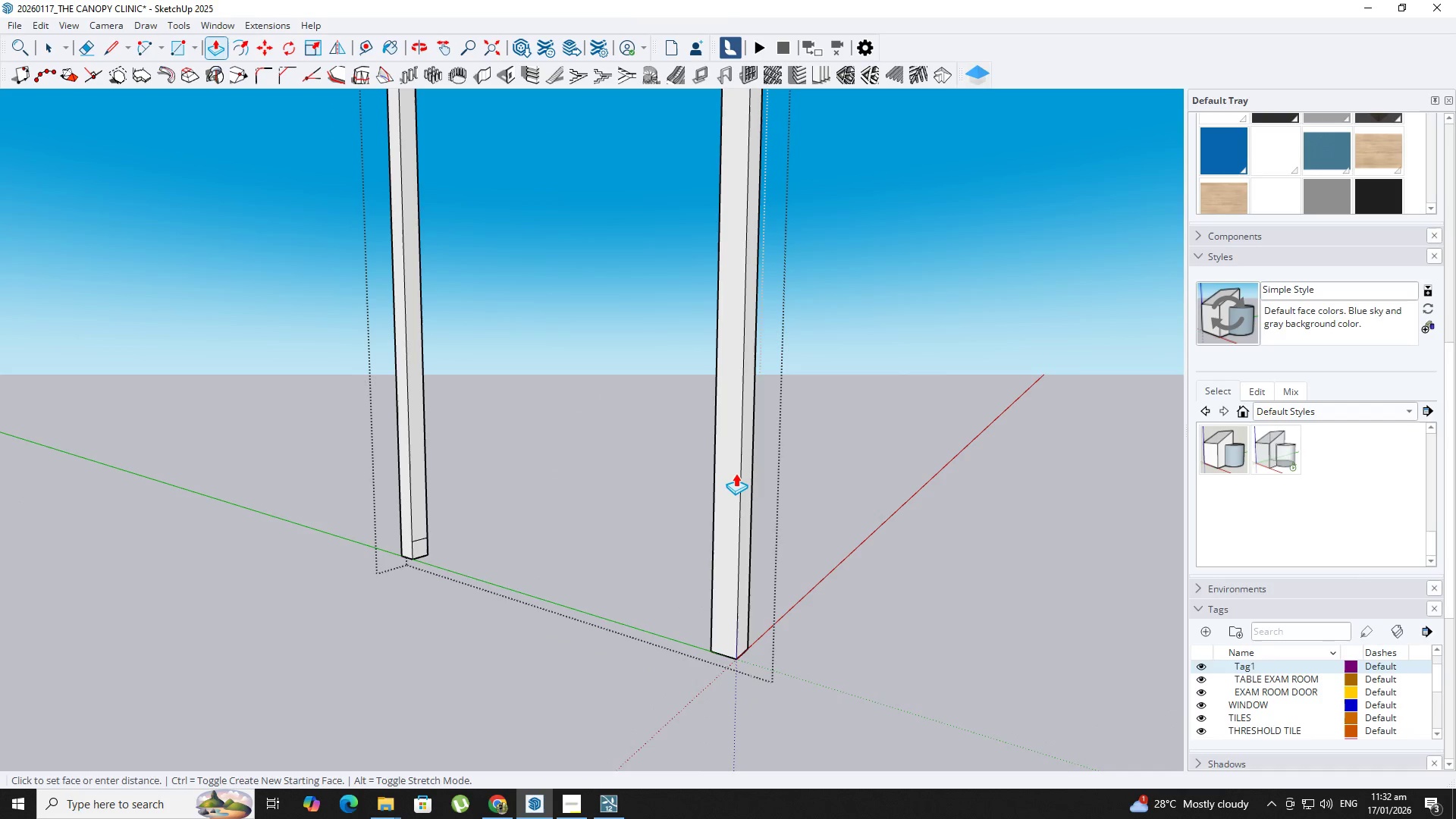 
key(Numpad5)
 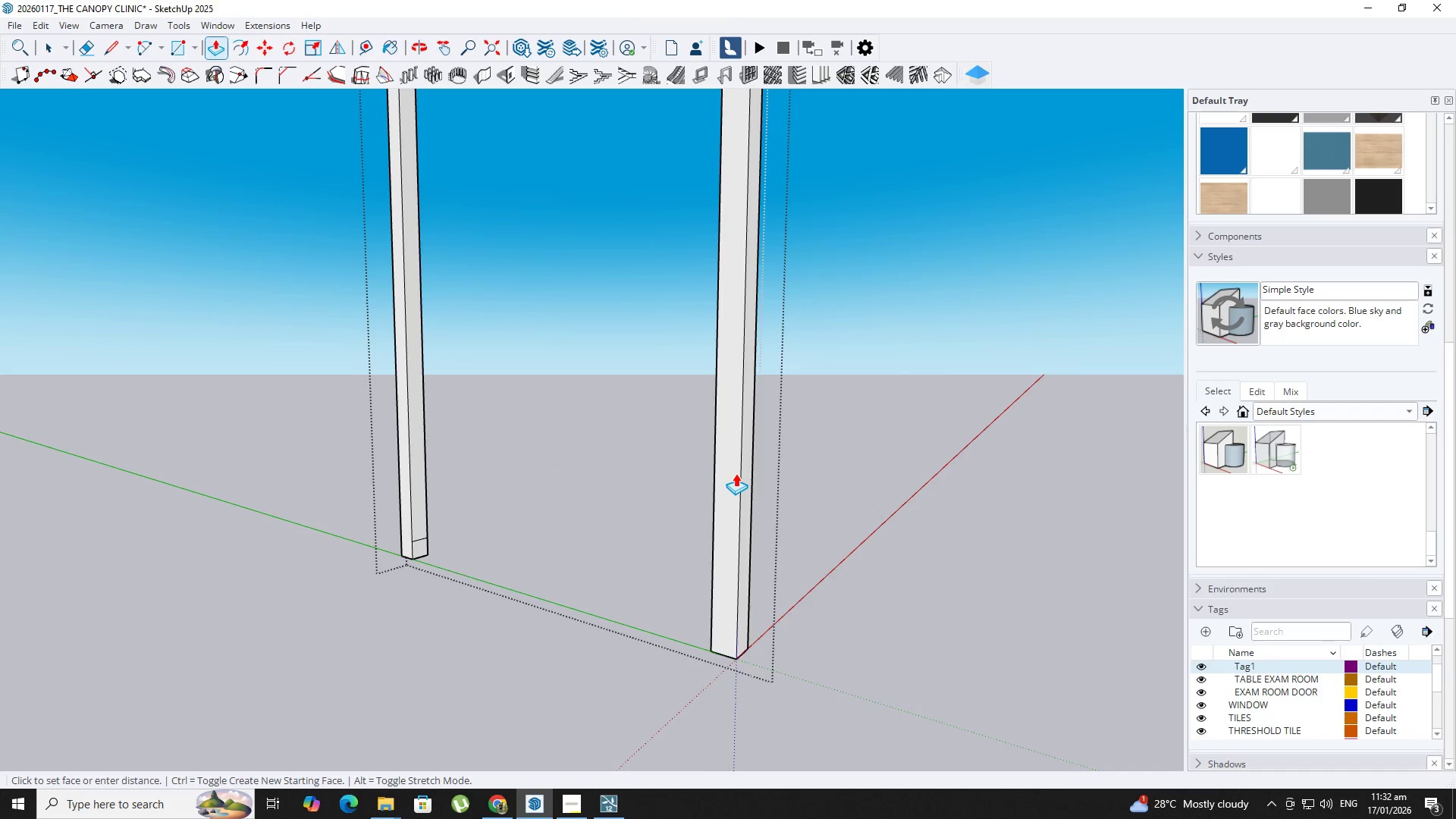 
key(NumpadEnter)
 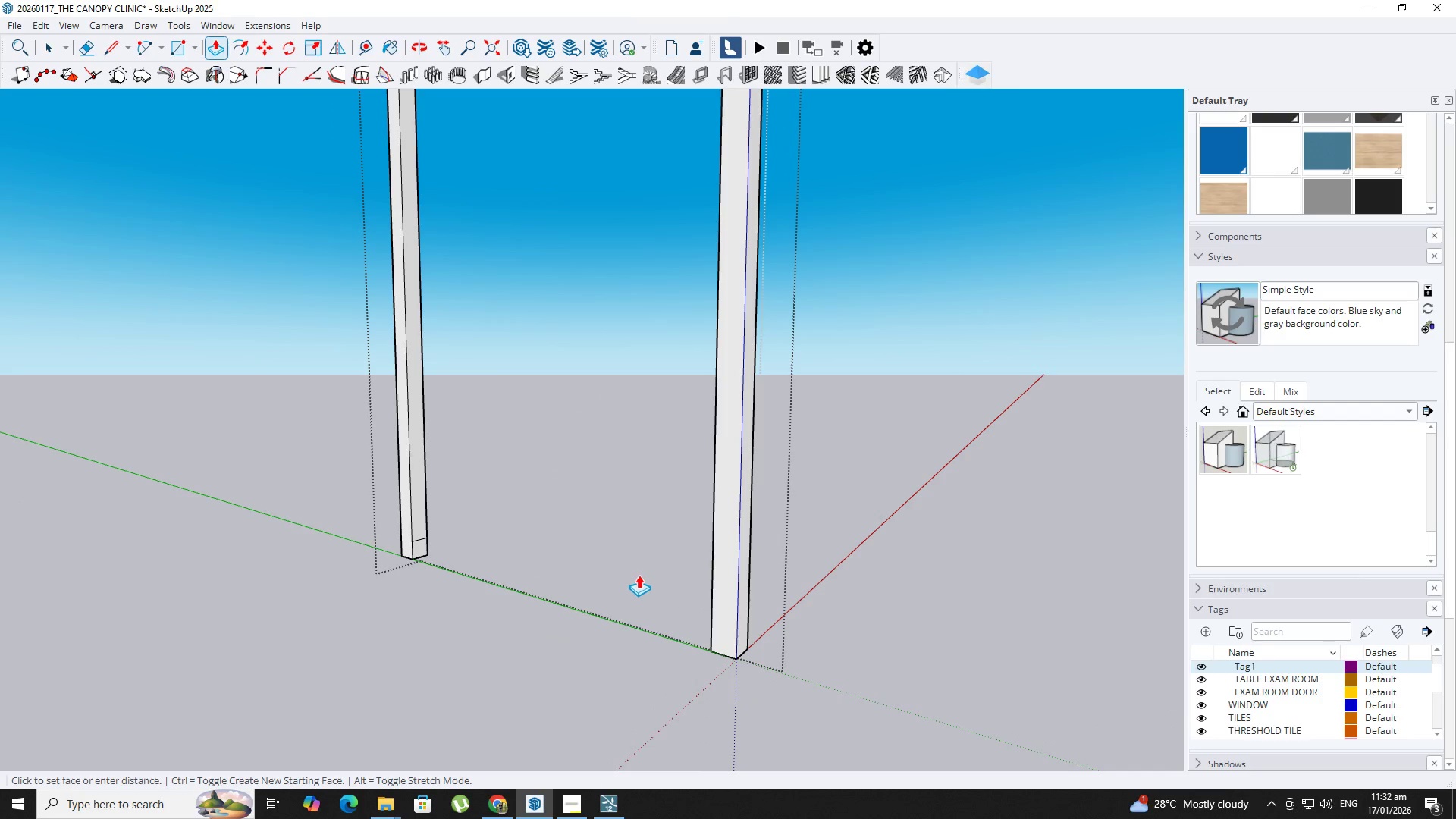 
key(Space)
 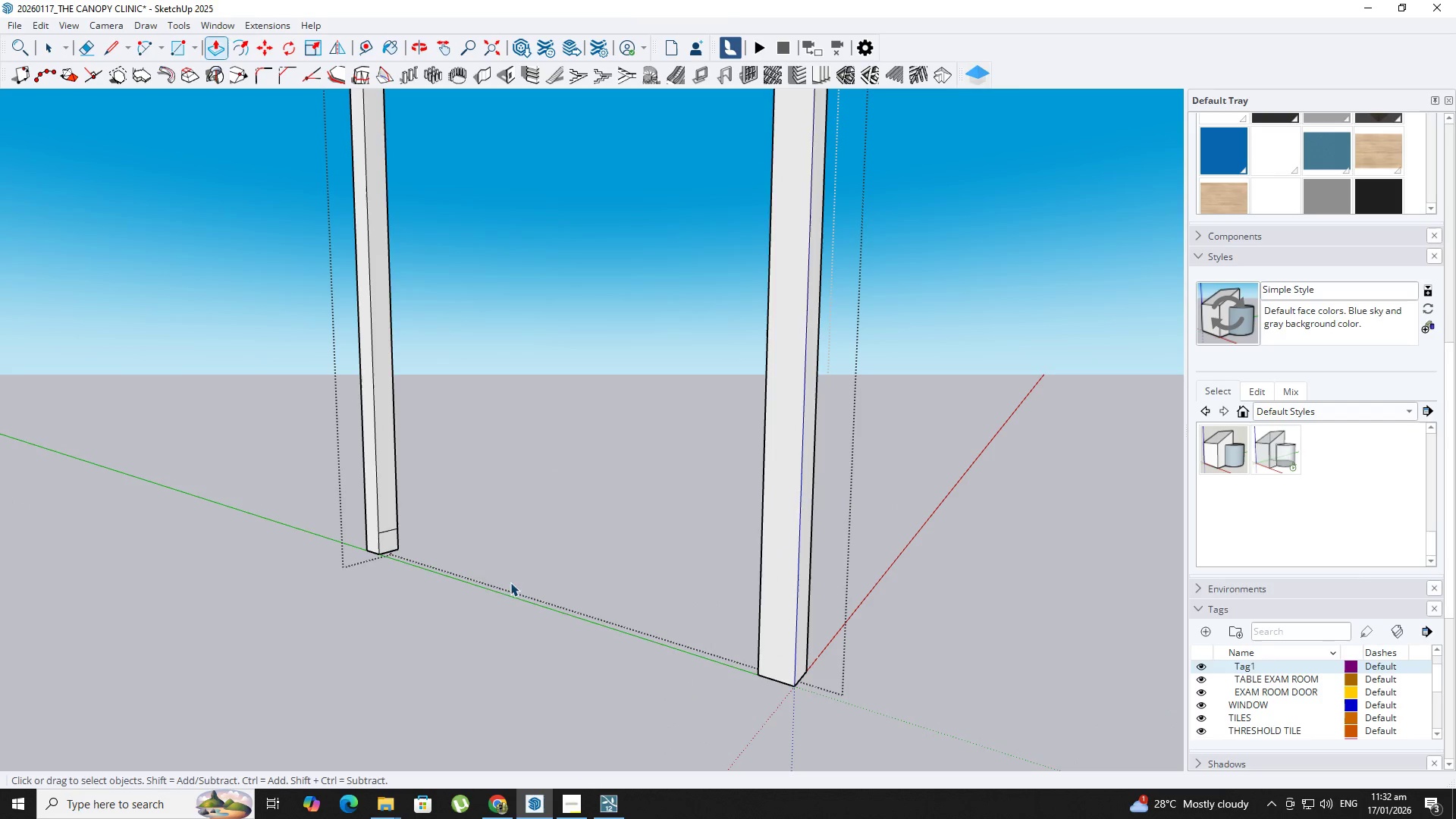 
key(Escape)
 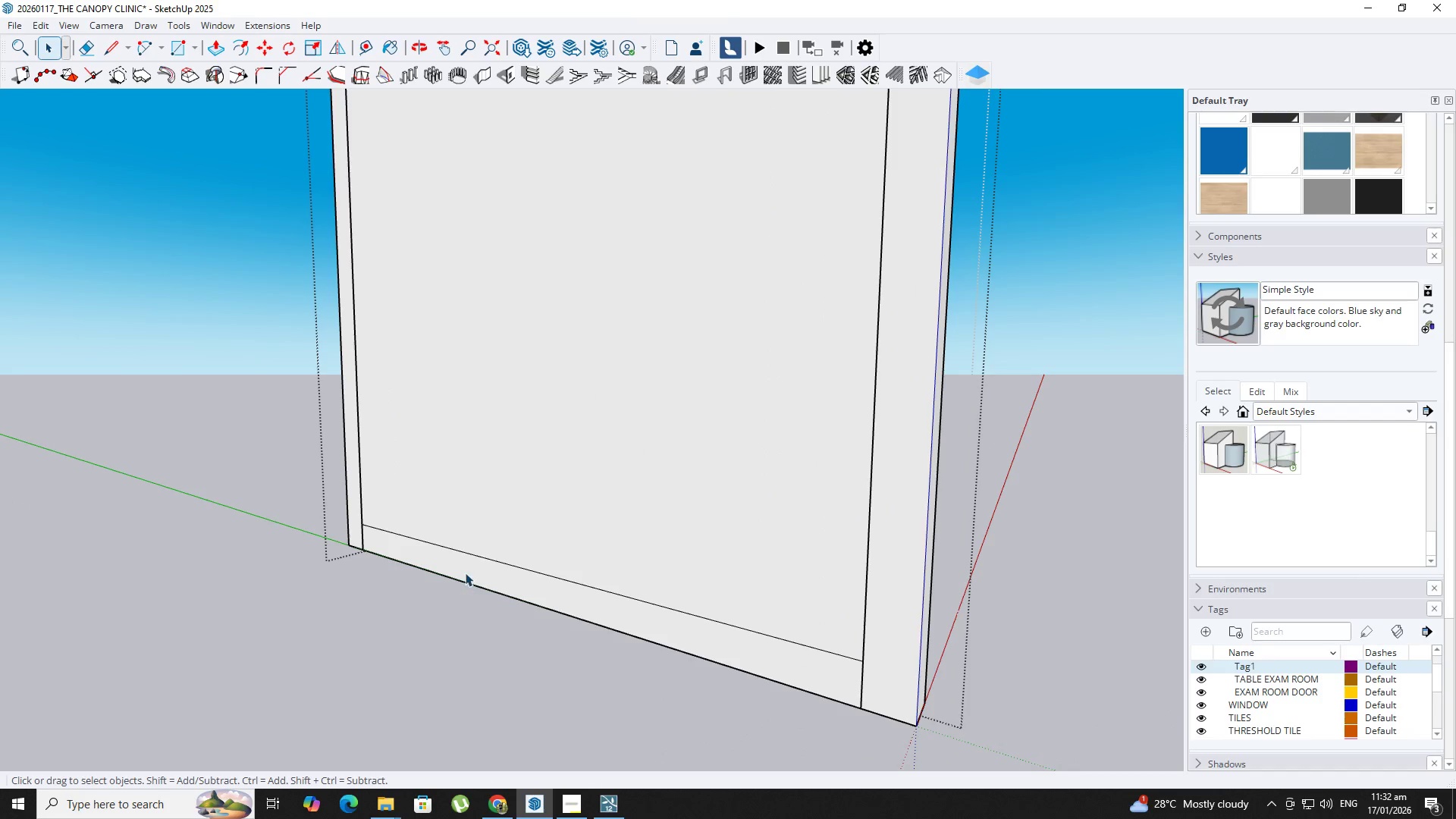 
left_click([461, 561])
 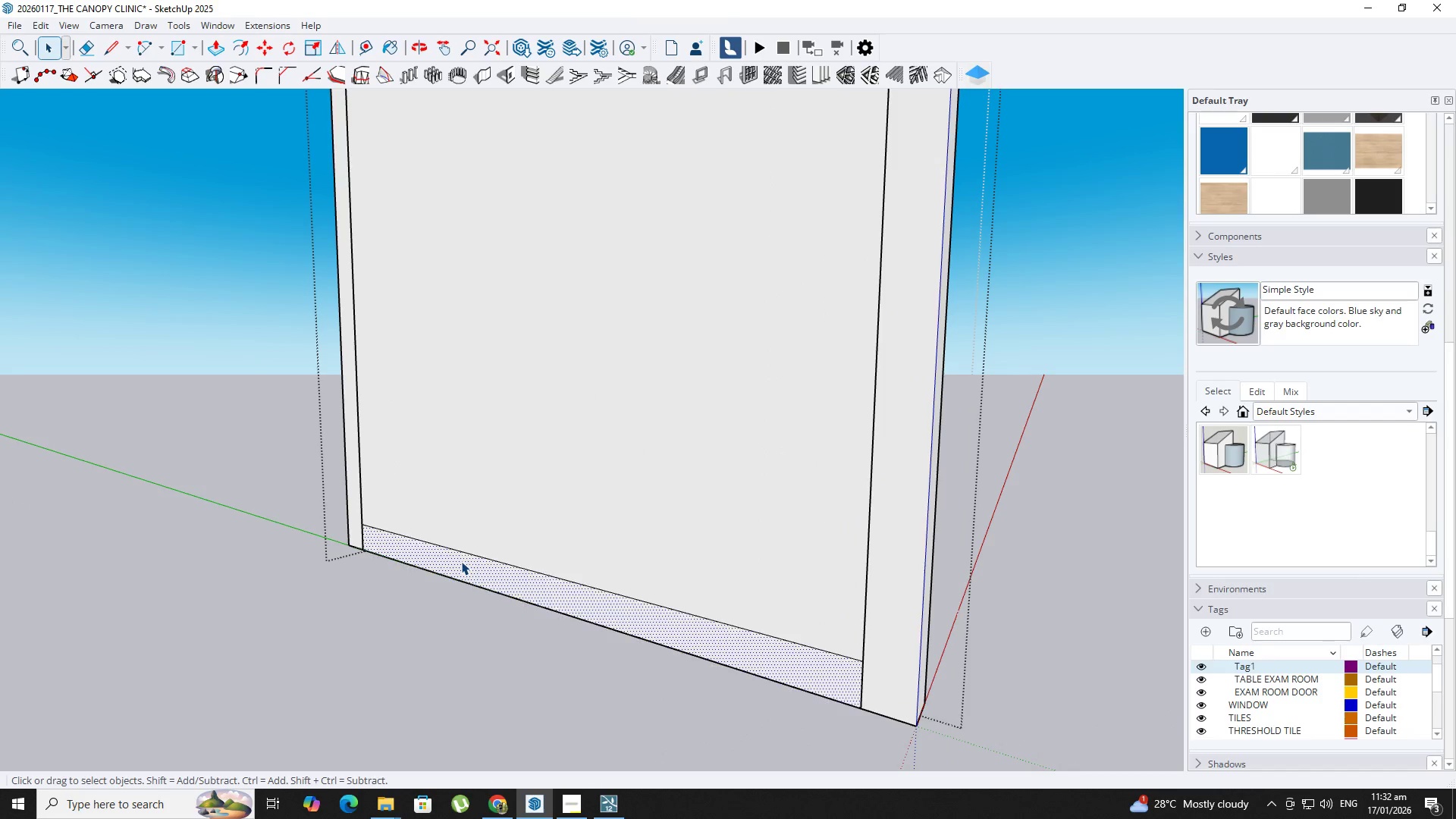 
scroll: coordinate [467, 579], scroll_direction: up, amount: 5.0
 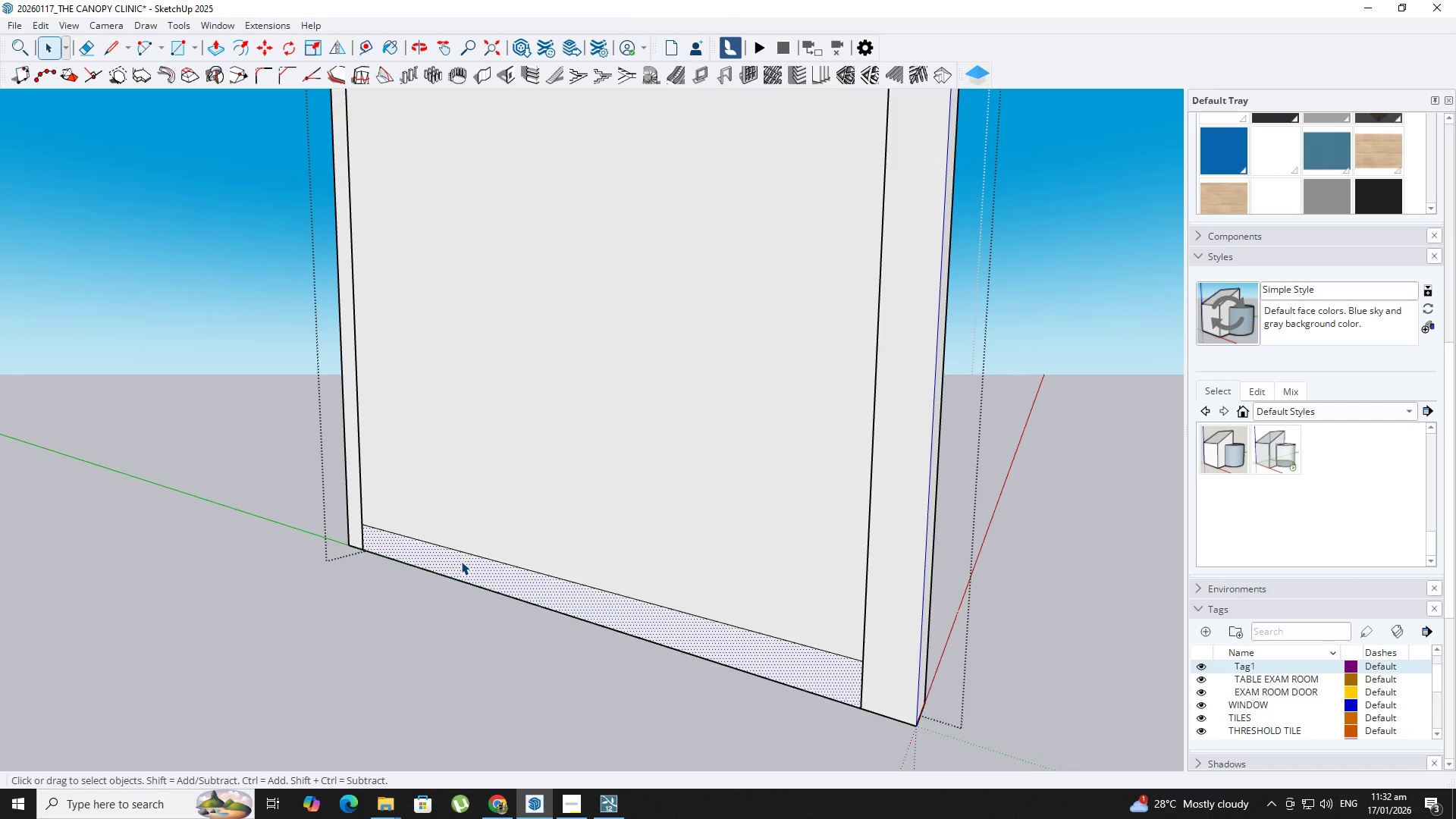 
double_click([461, 561])
 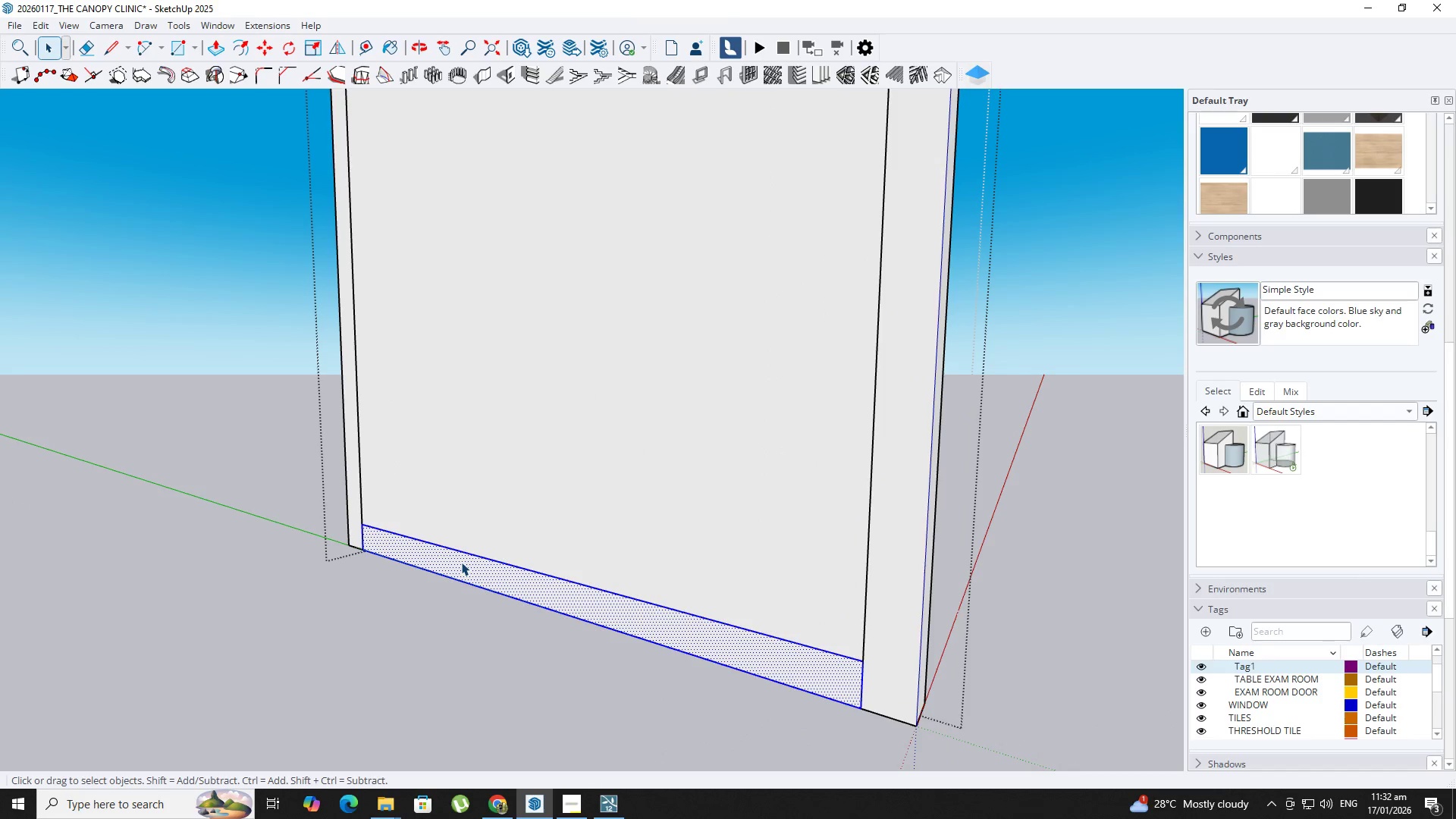 
key(P)
 